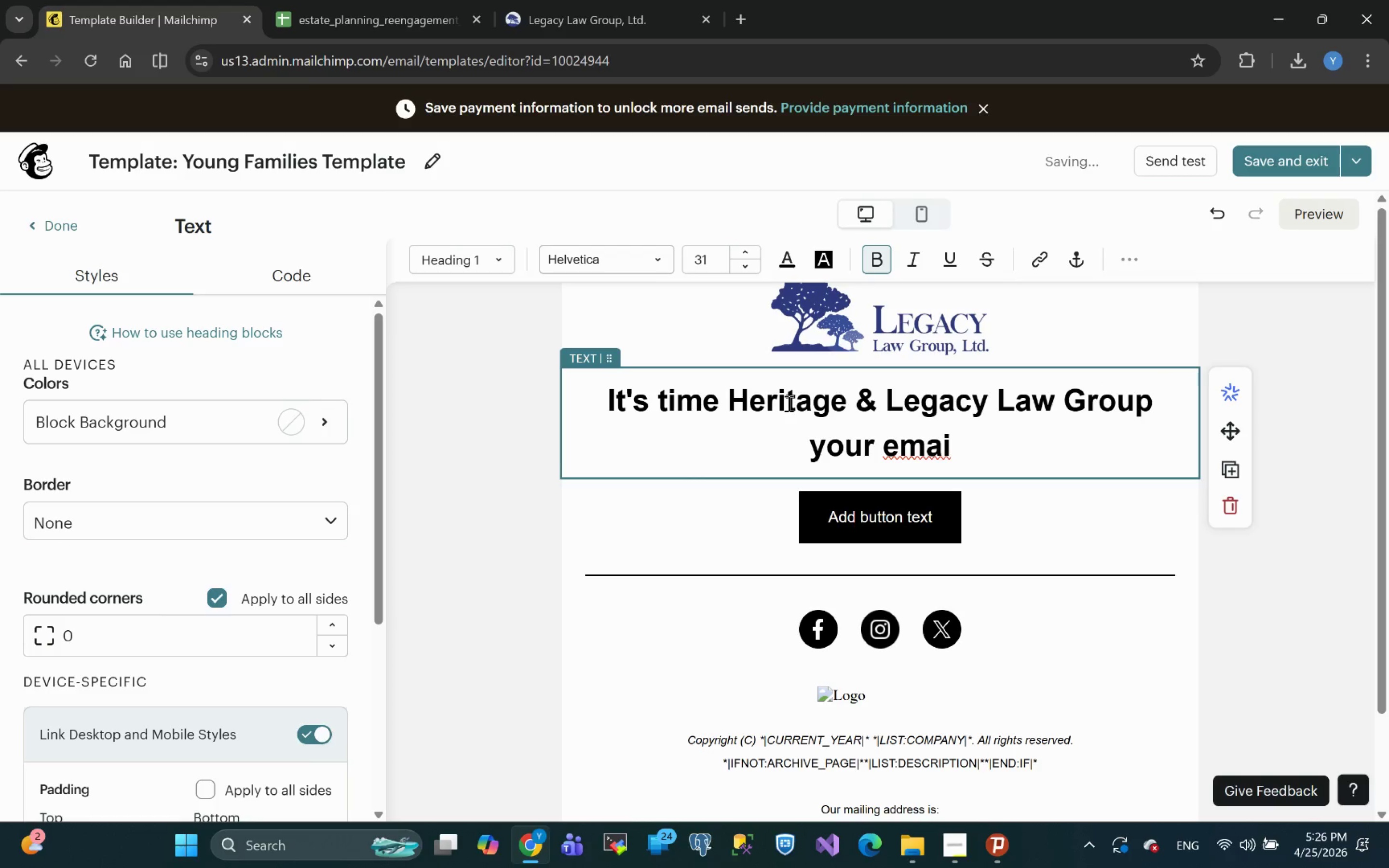 
key(Delete)
 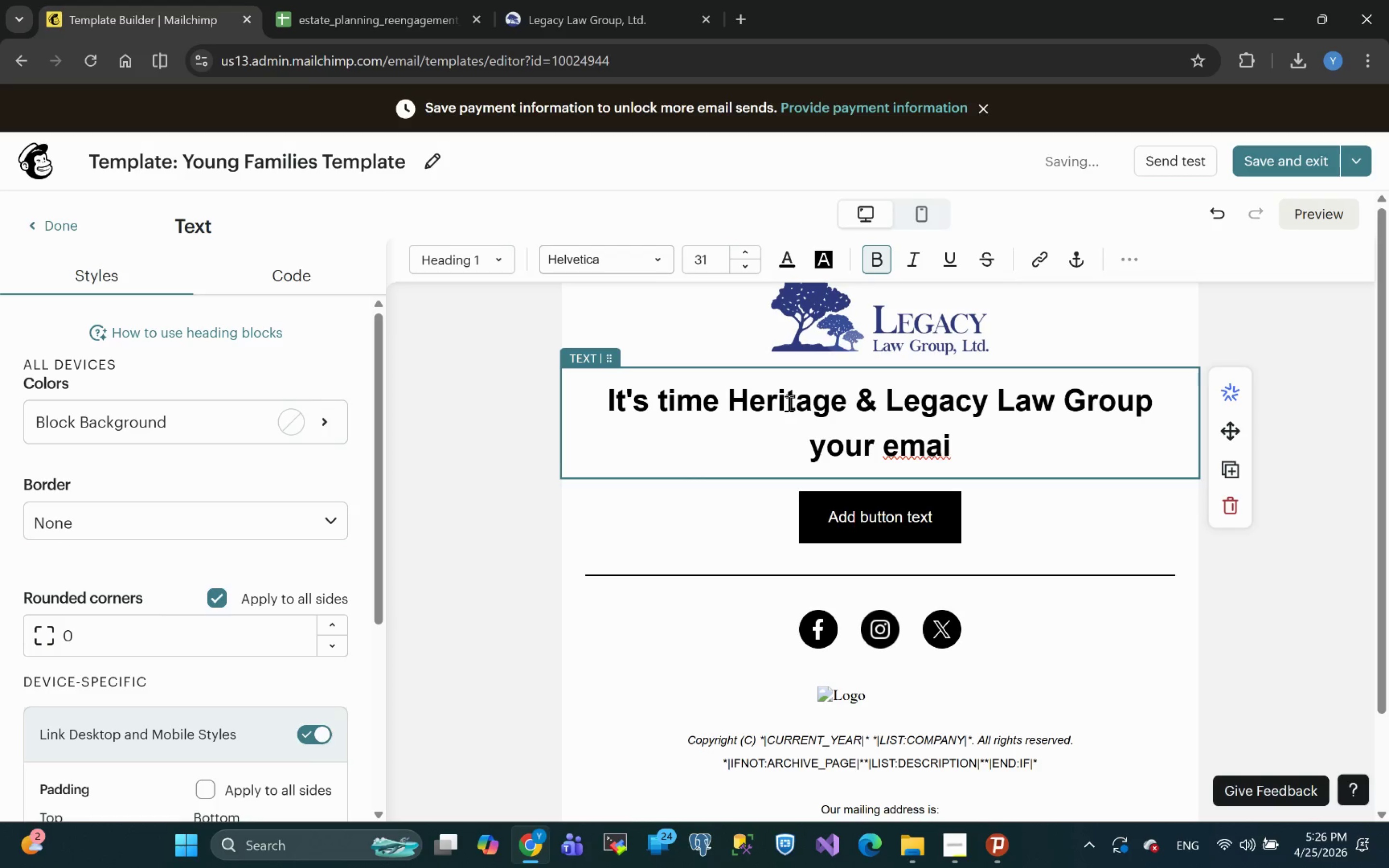 
key(Delete)
 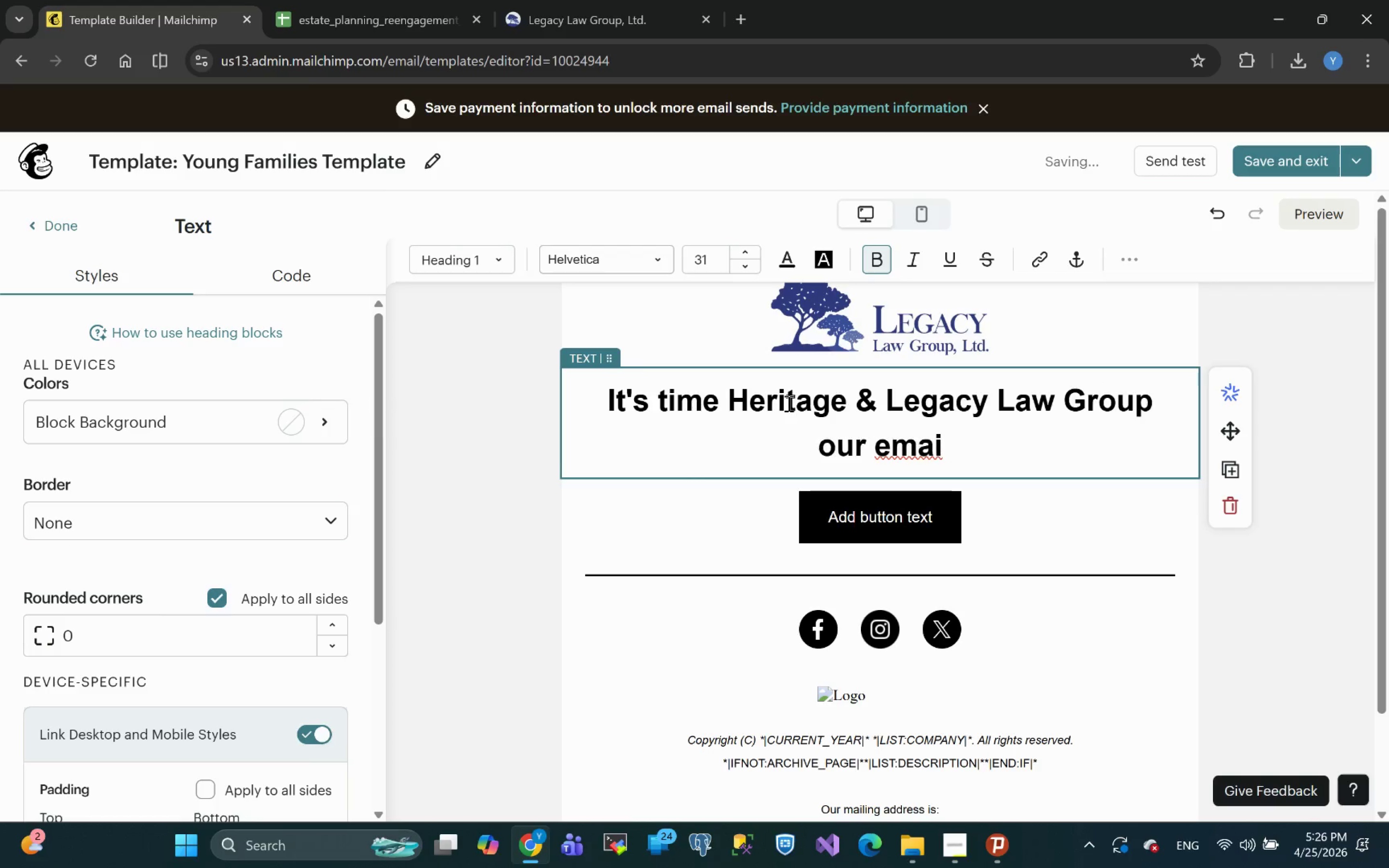 
key(Delete)
 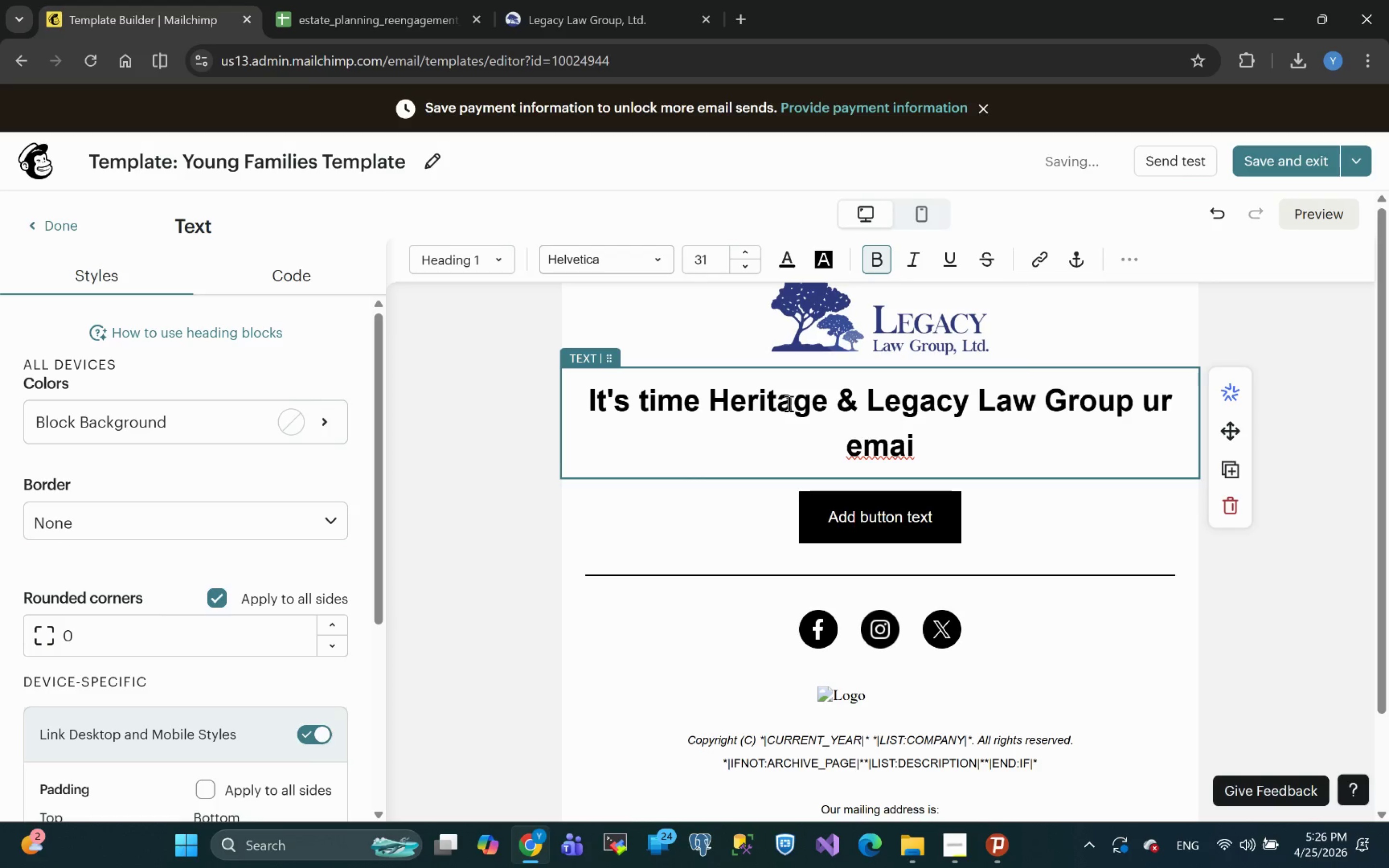 
key(Delete)
 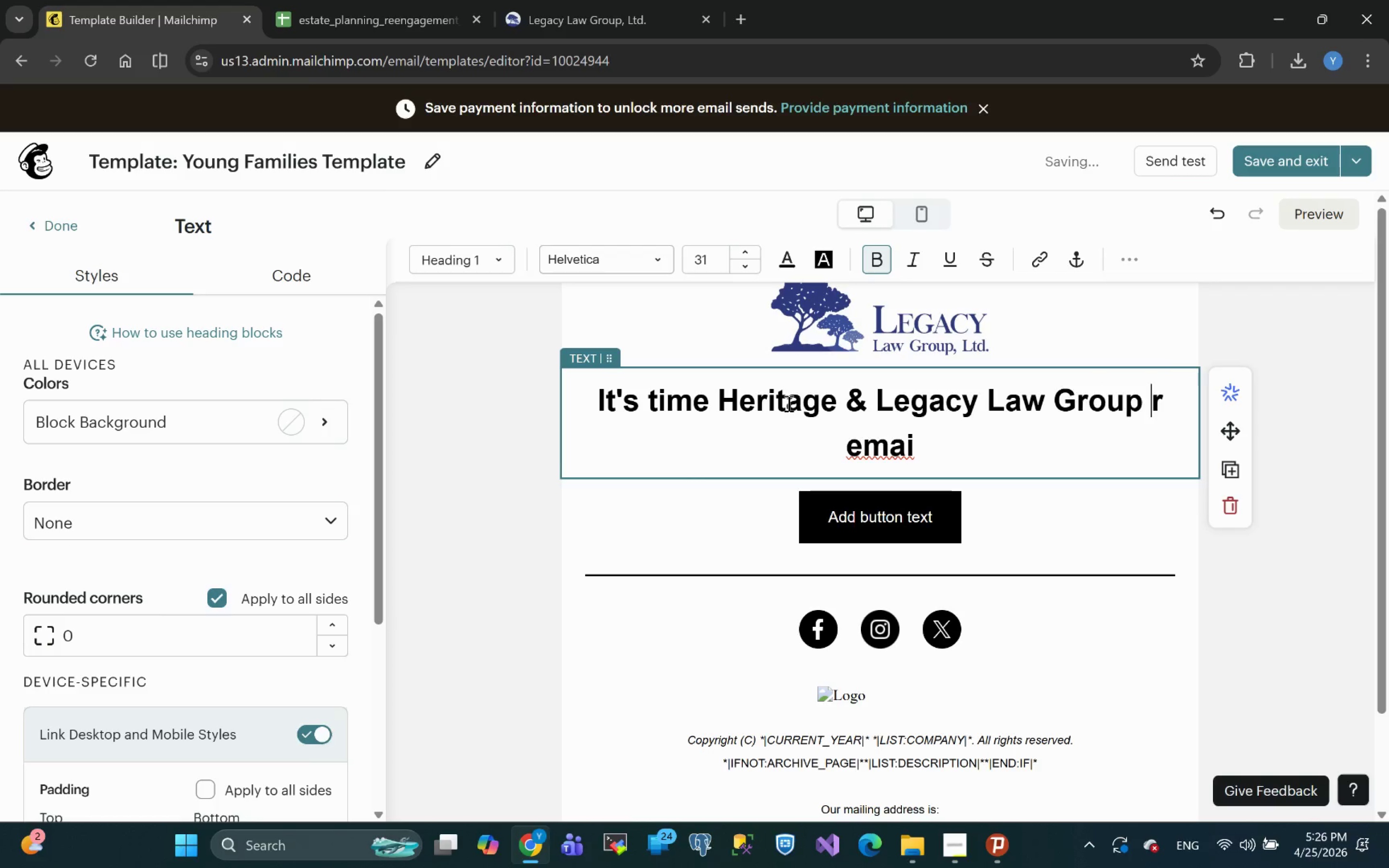 
key(Delete)
 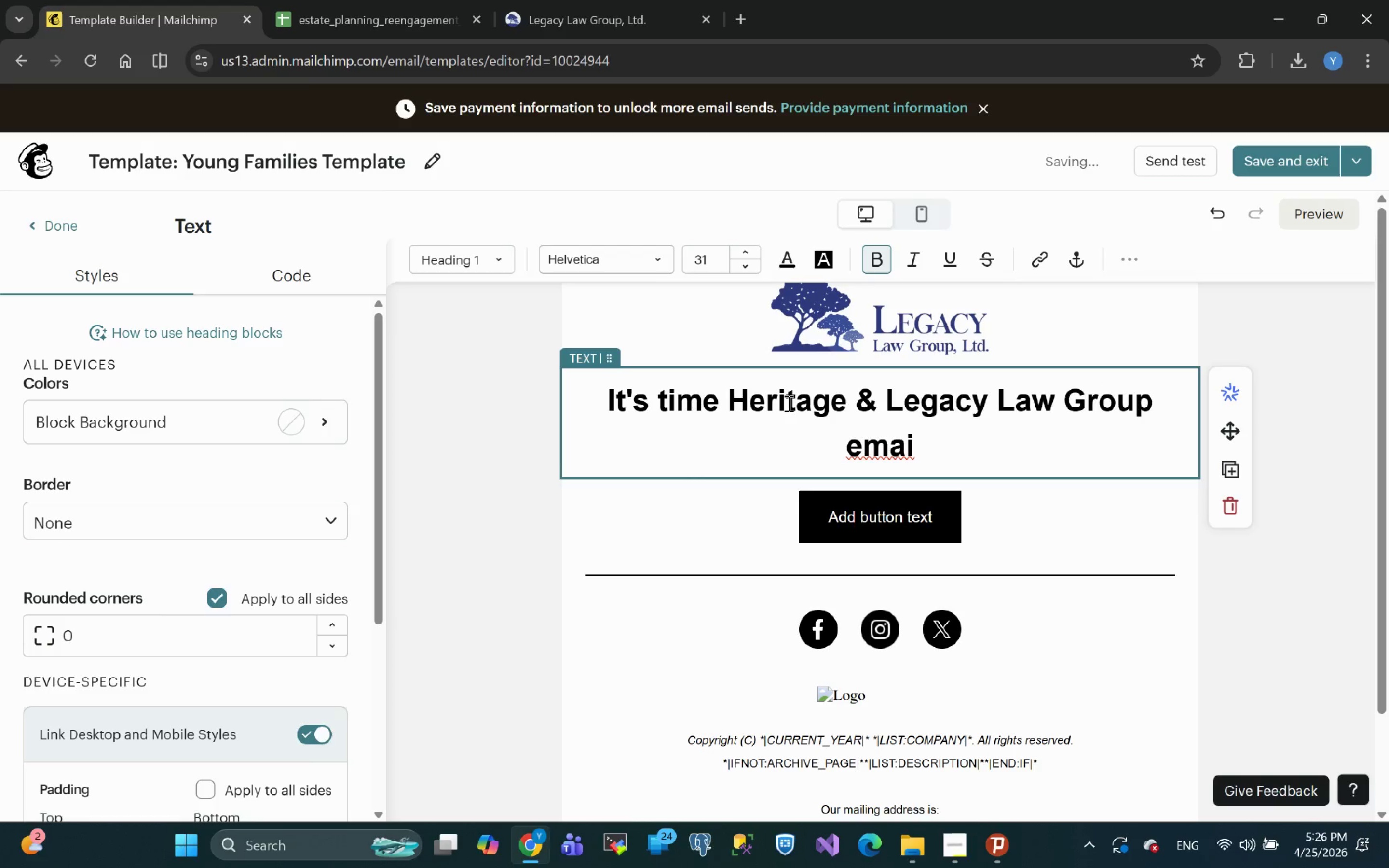 
key(Delete)
 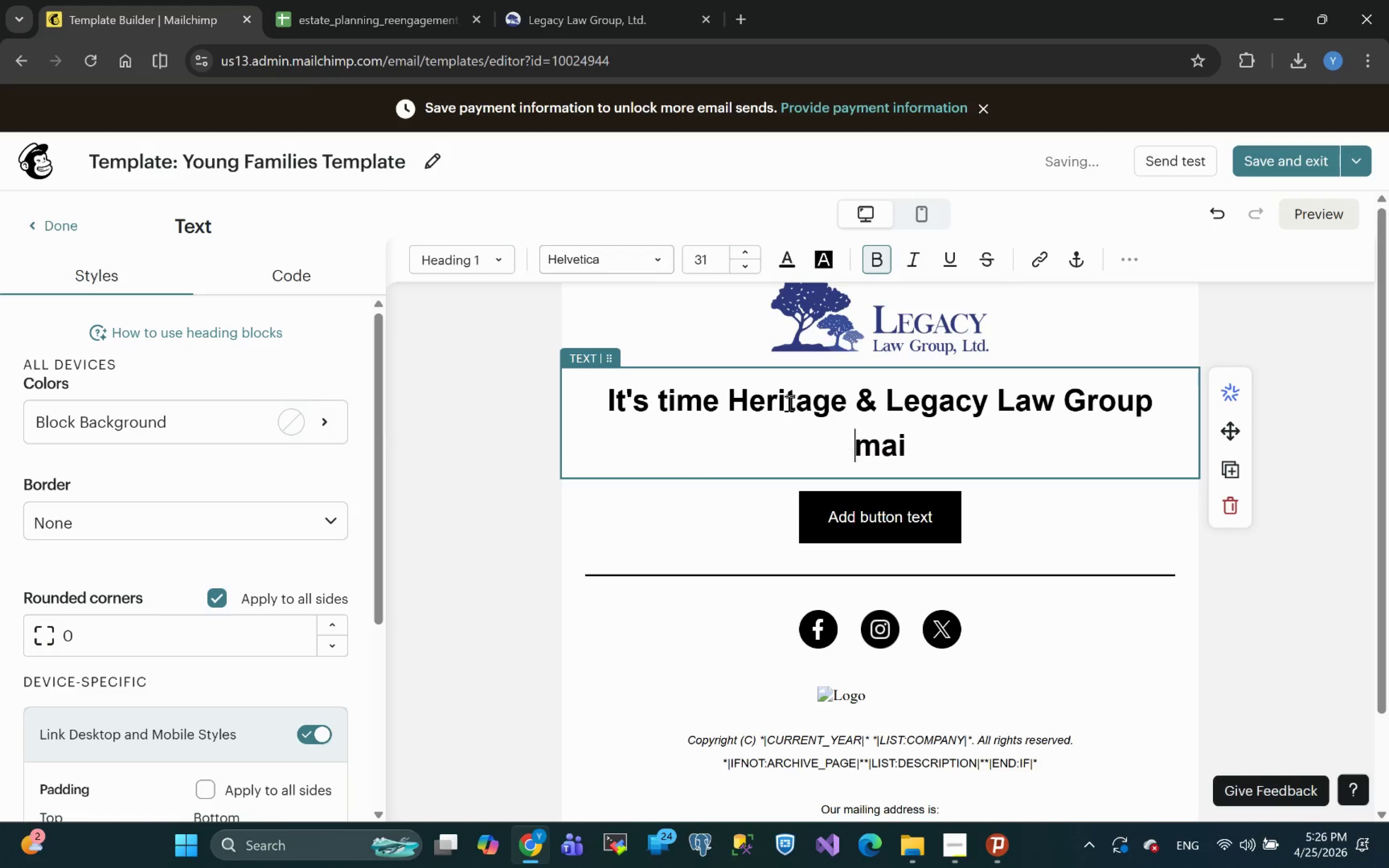 
key(Delete)
 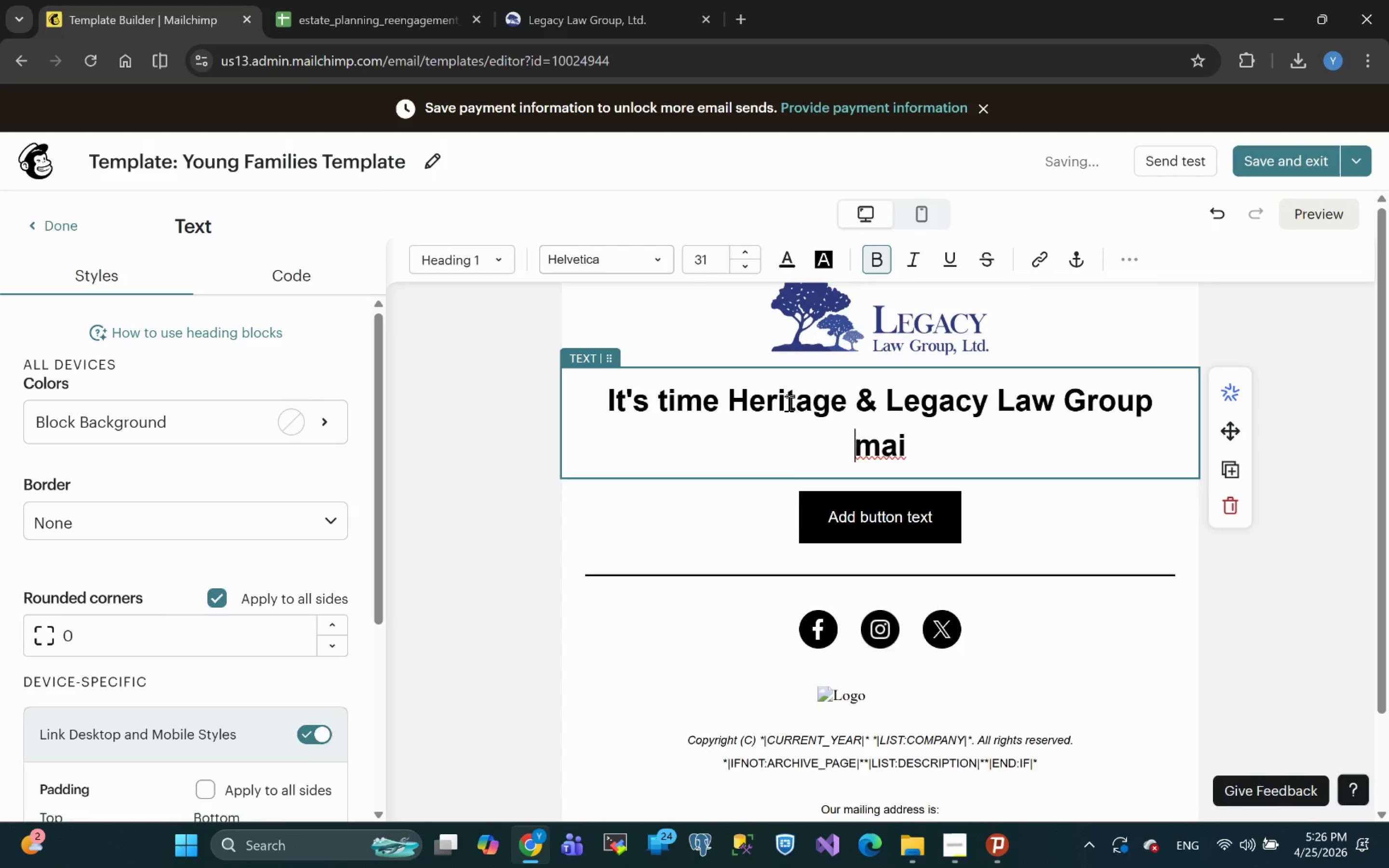 
key(Delete)
 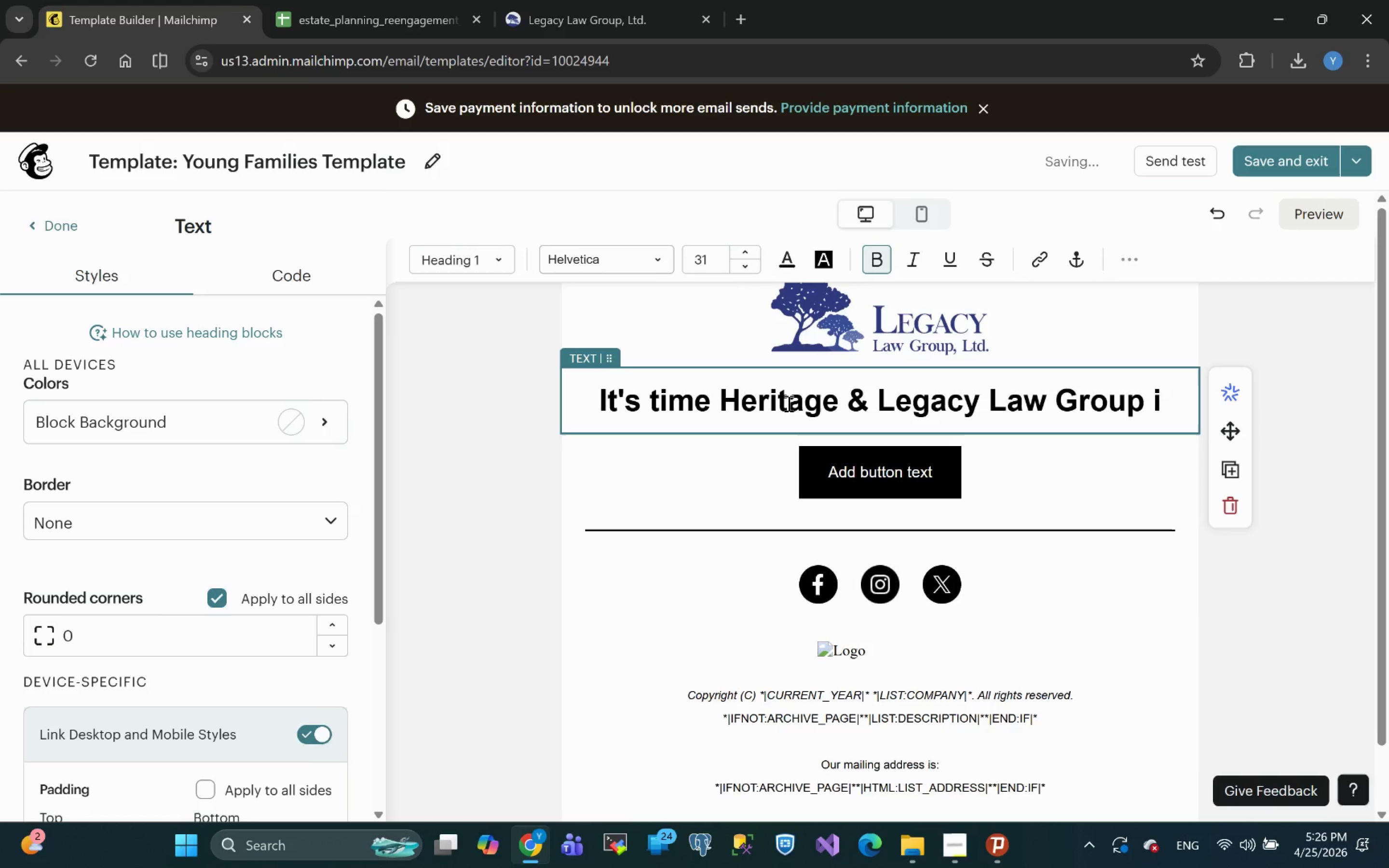 
key(Delete)
 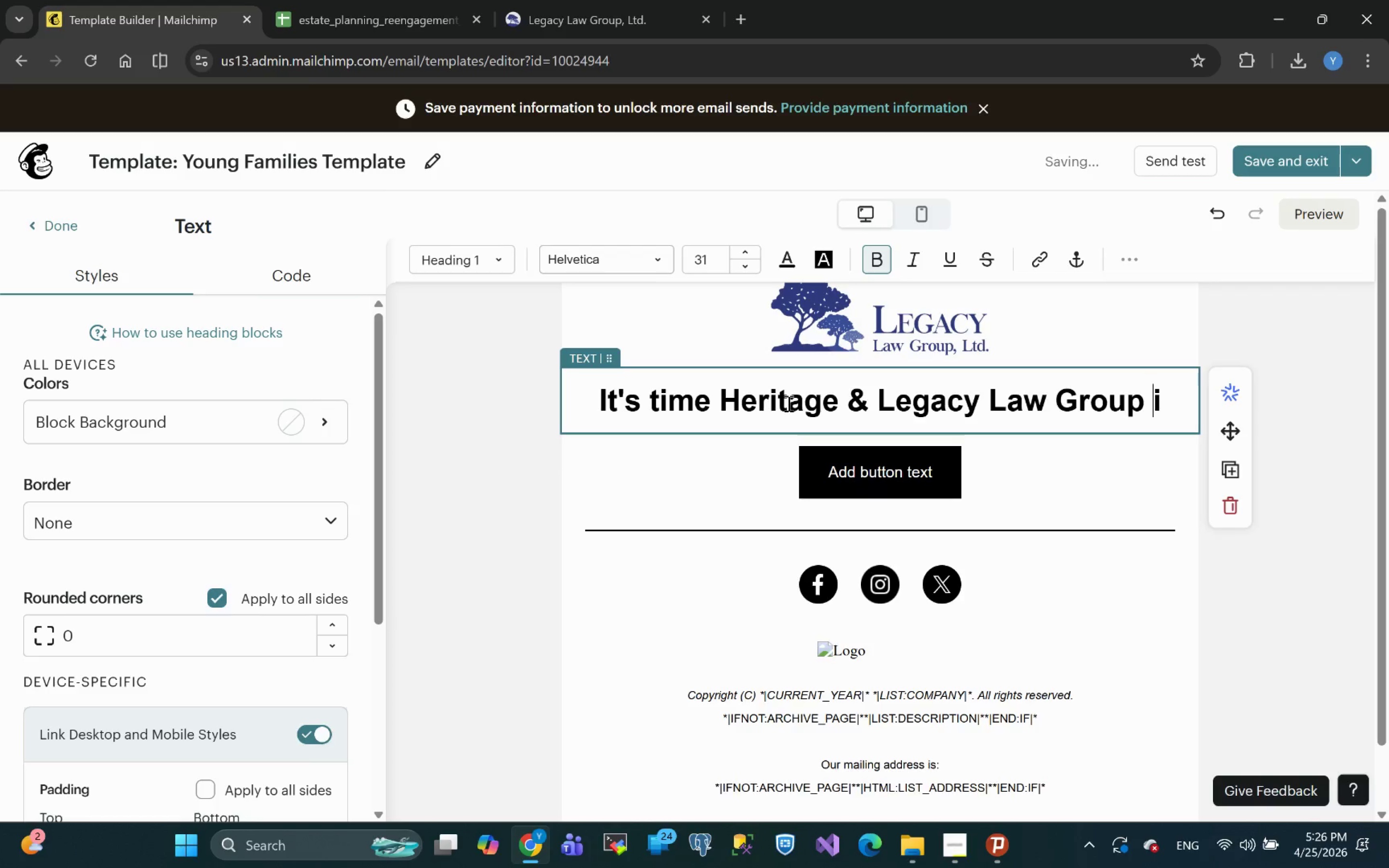 
key(Delete)
 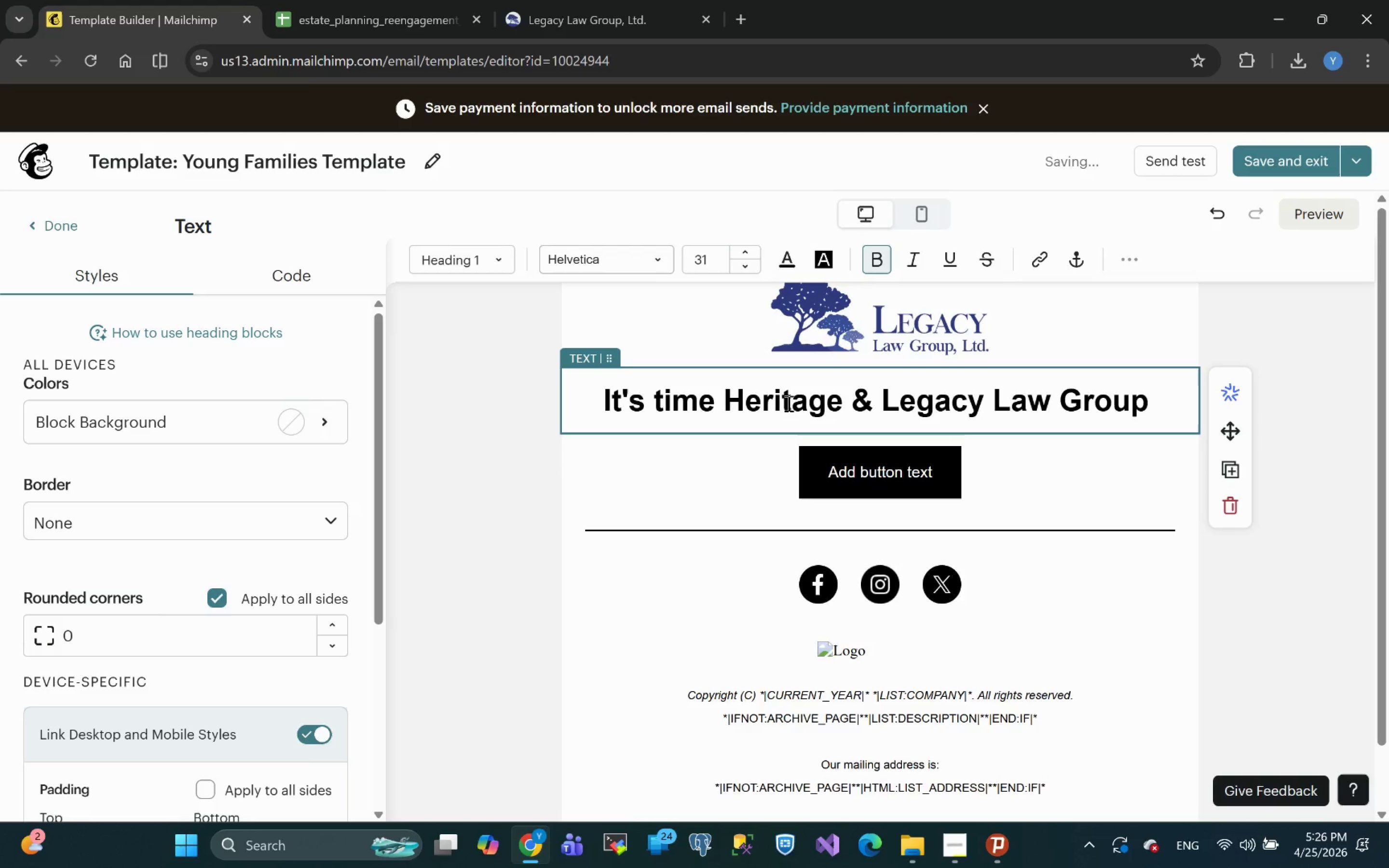 
key(Delete)
 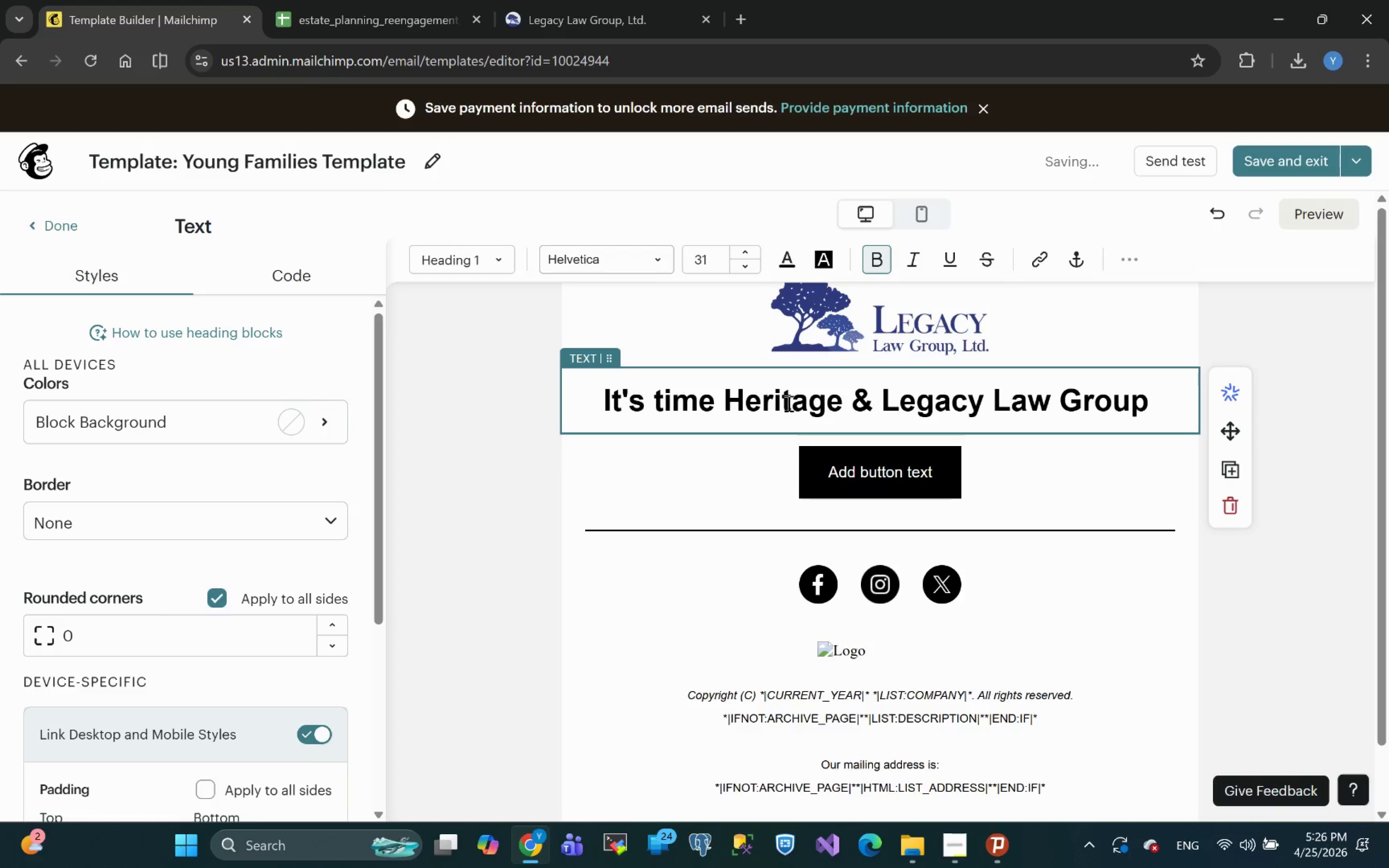 
key(Backspace)
 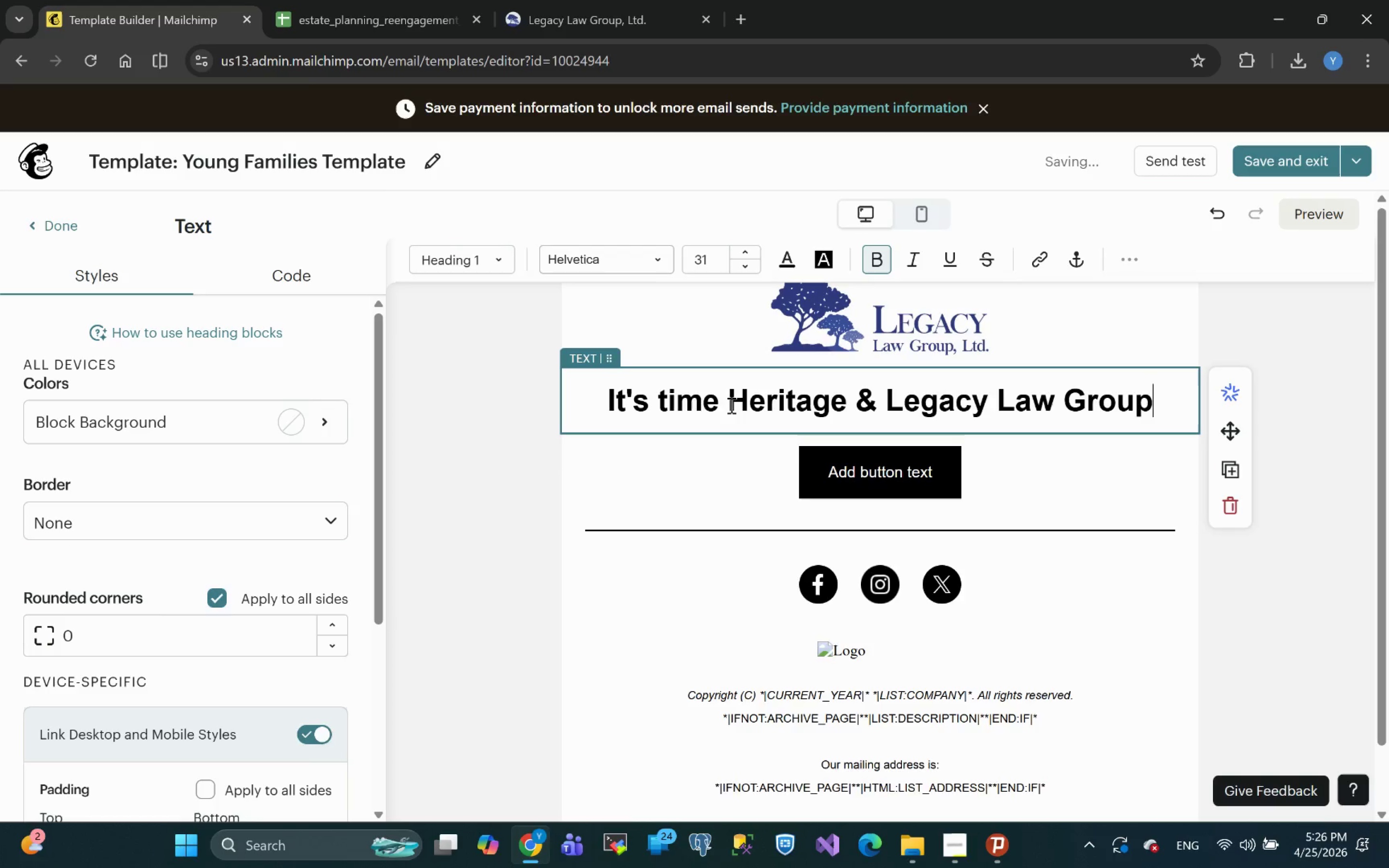 
left_click_drag(start_coordinate=[730, 405], to_coordinate=[554, 422])
 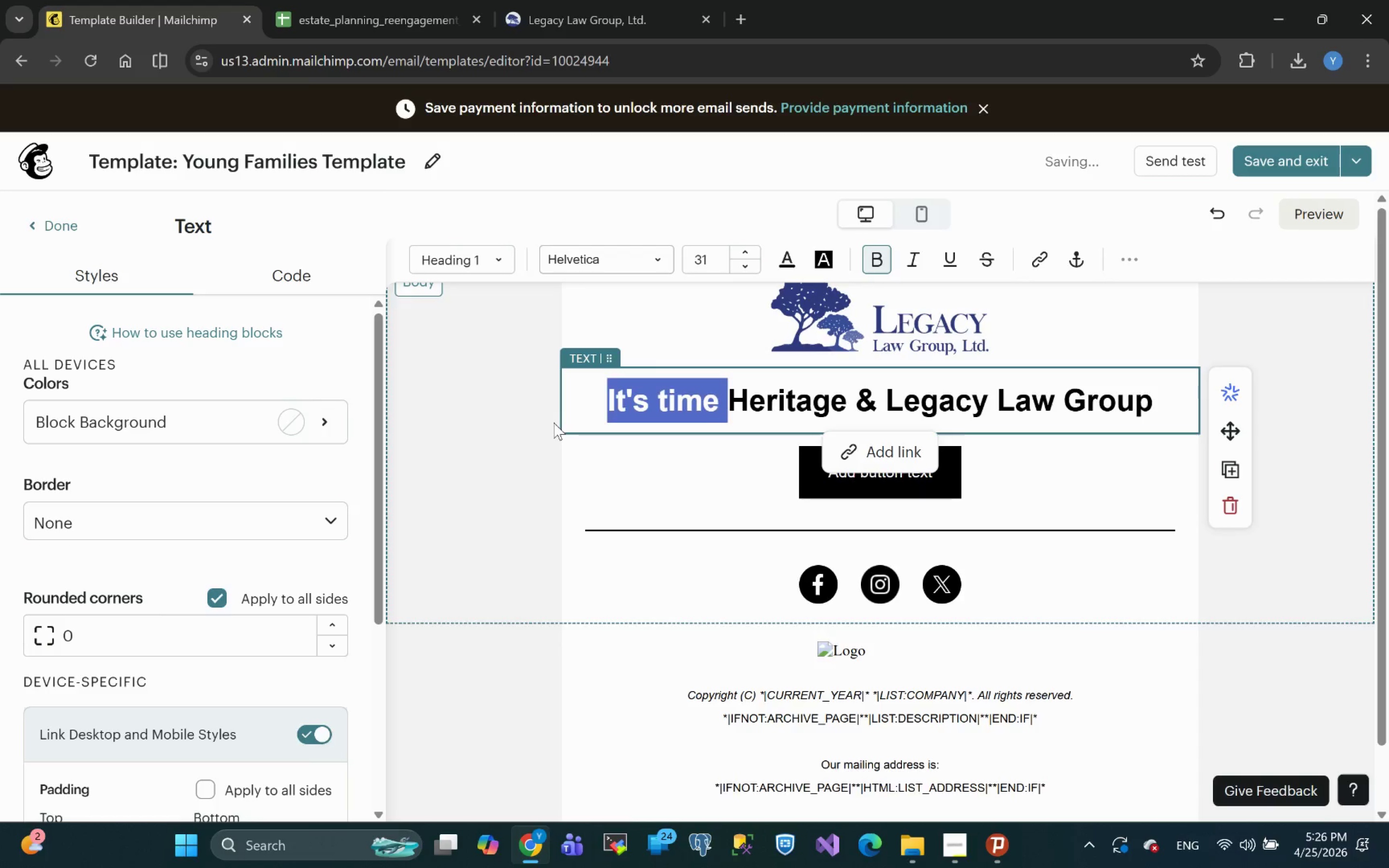 
key(Backspace)
 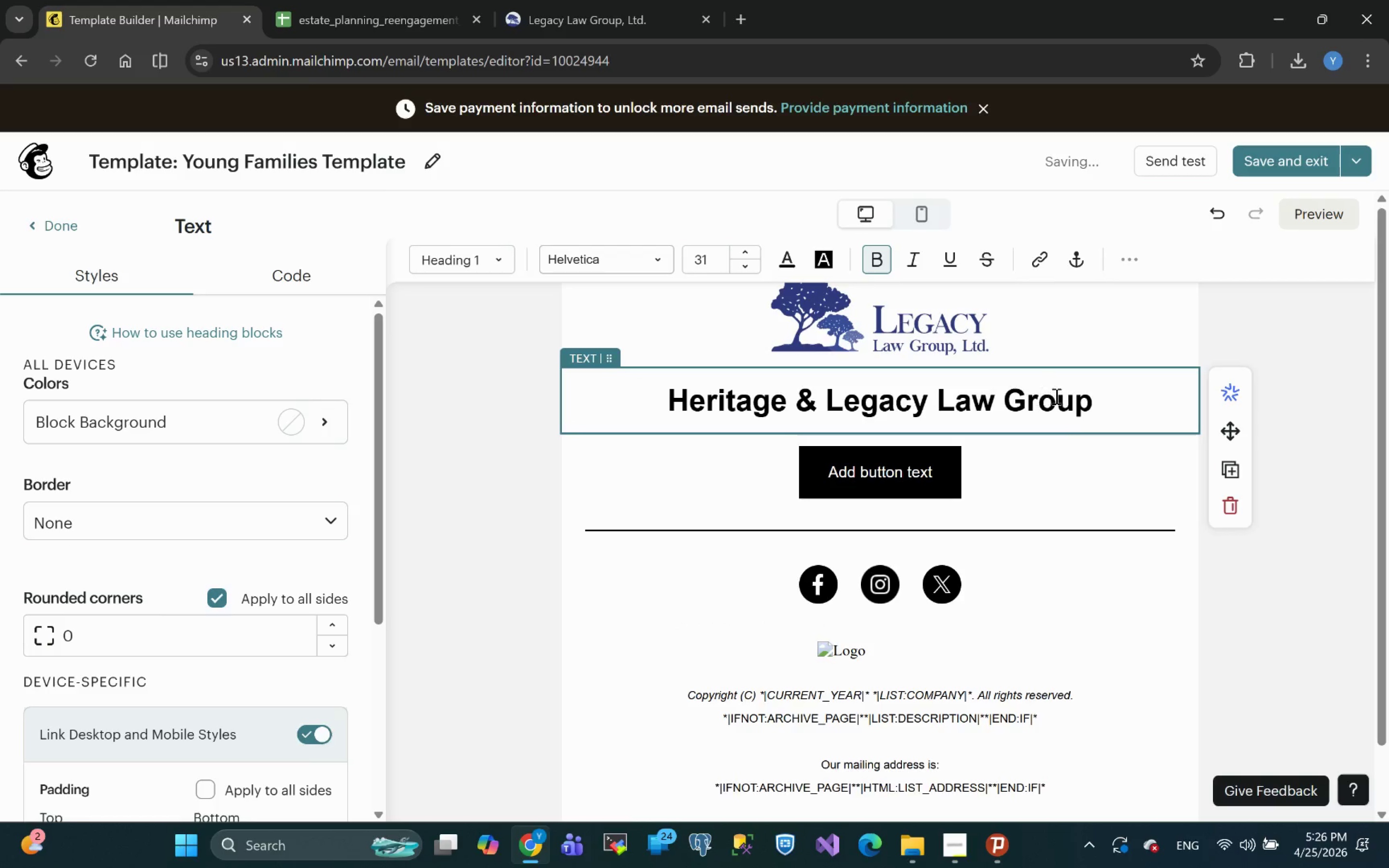 
left_click([1124, 395])
 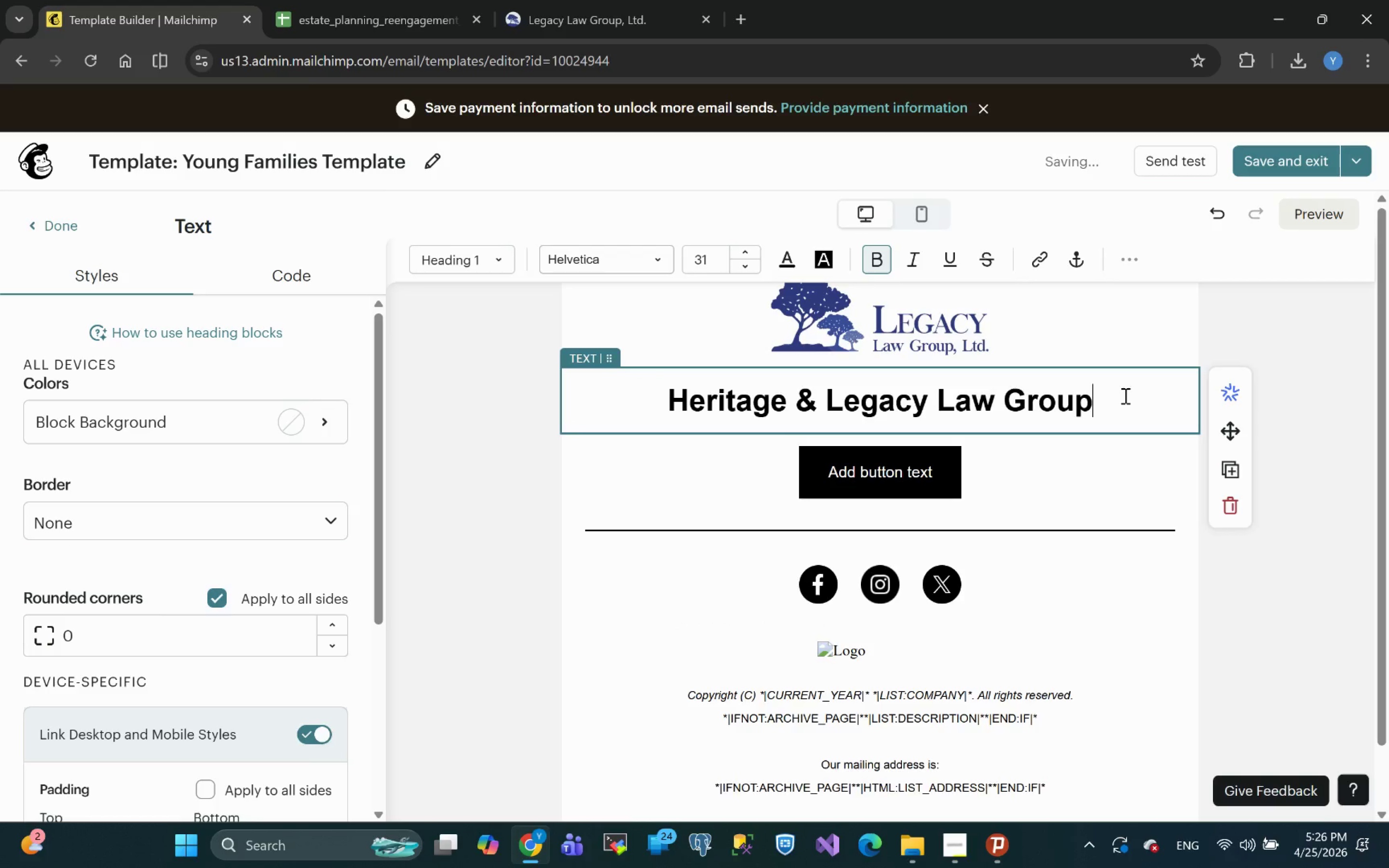 
left_click_drag(start_coordinate=[1105, 403], to_coordinate=[607, 369])
 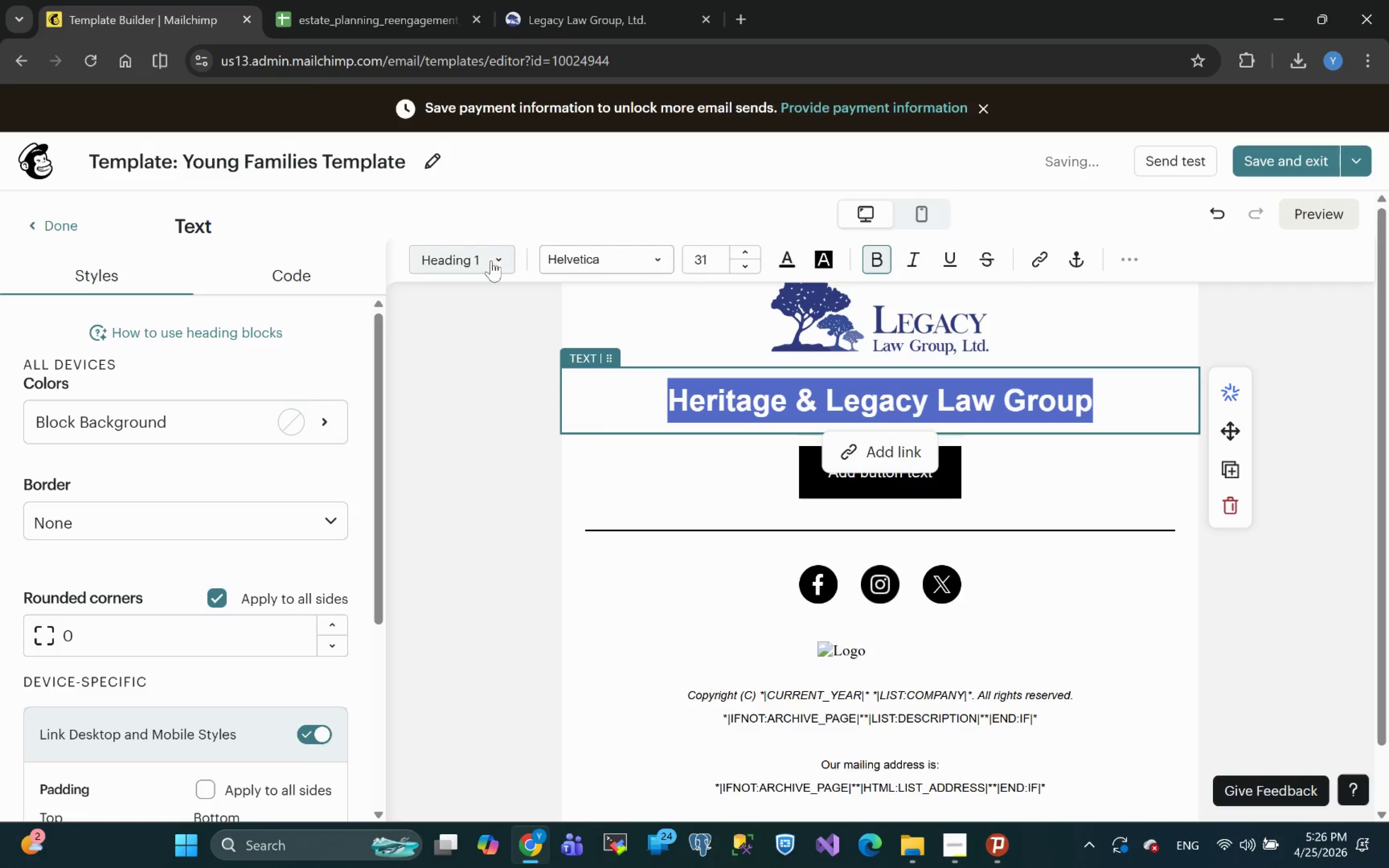 
left_click([573, 263])
 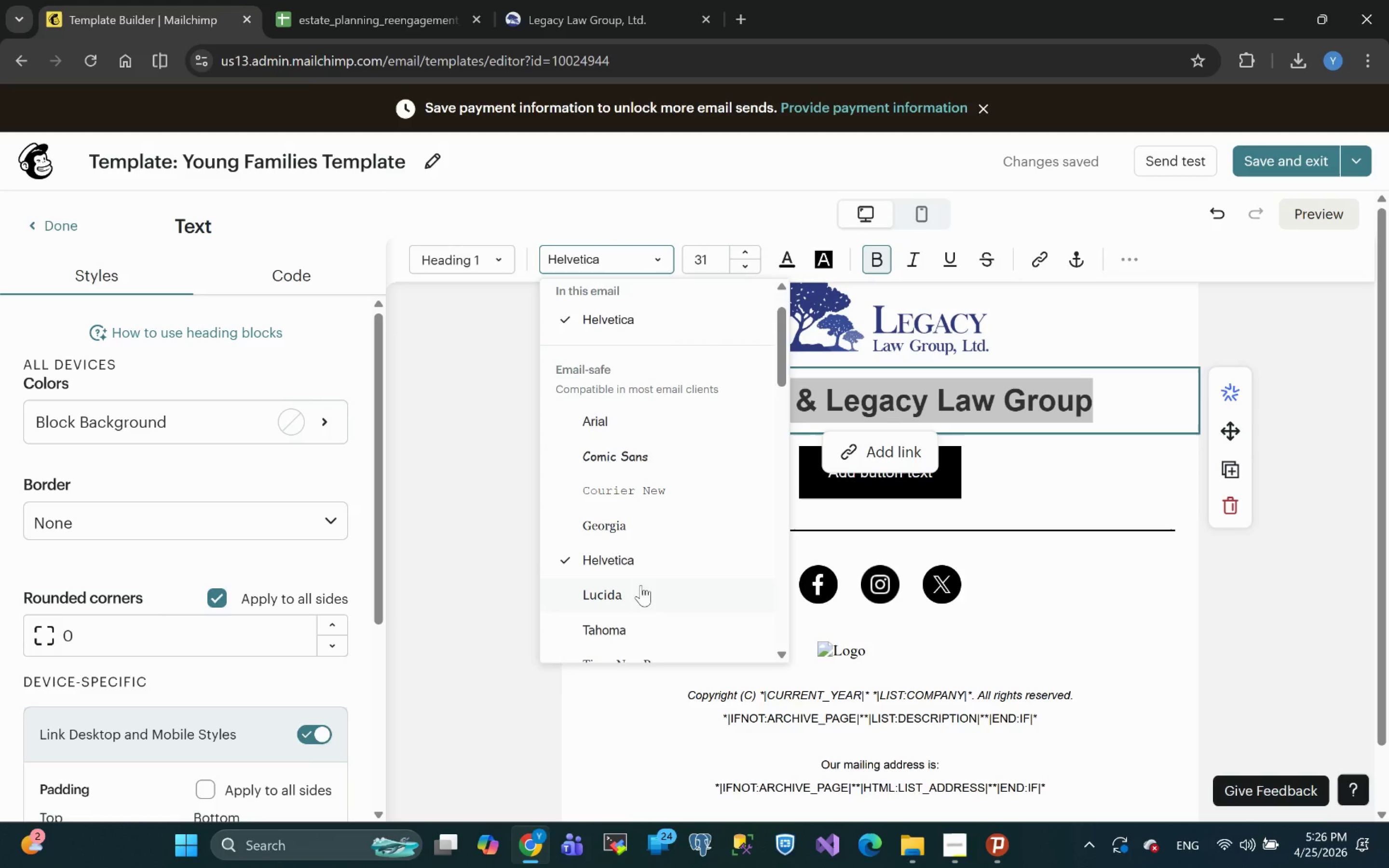 
left_click([627, 515])
 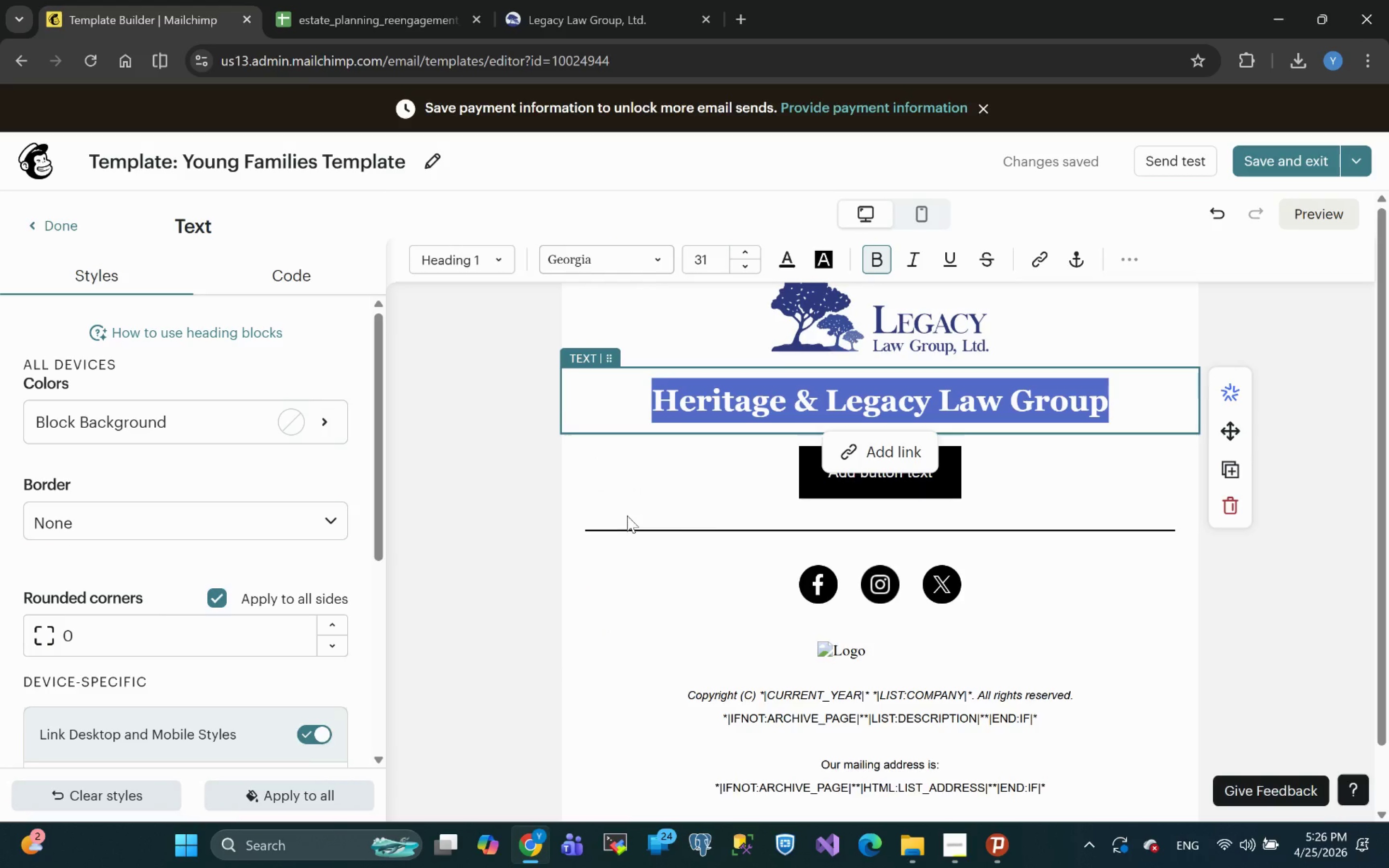 
wait(5.45)
 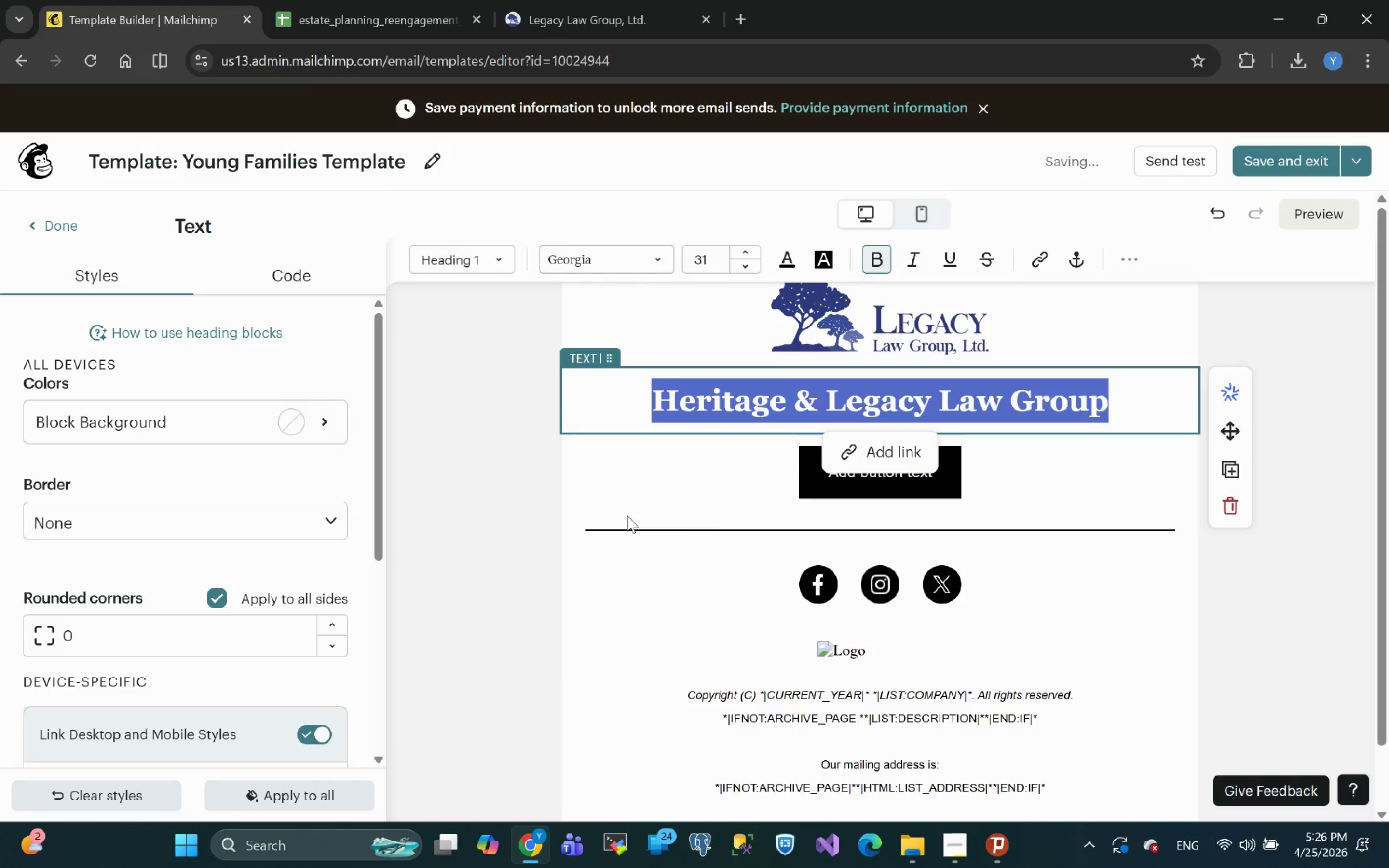 
left_click([1129, 405])
 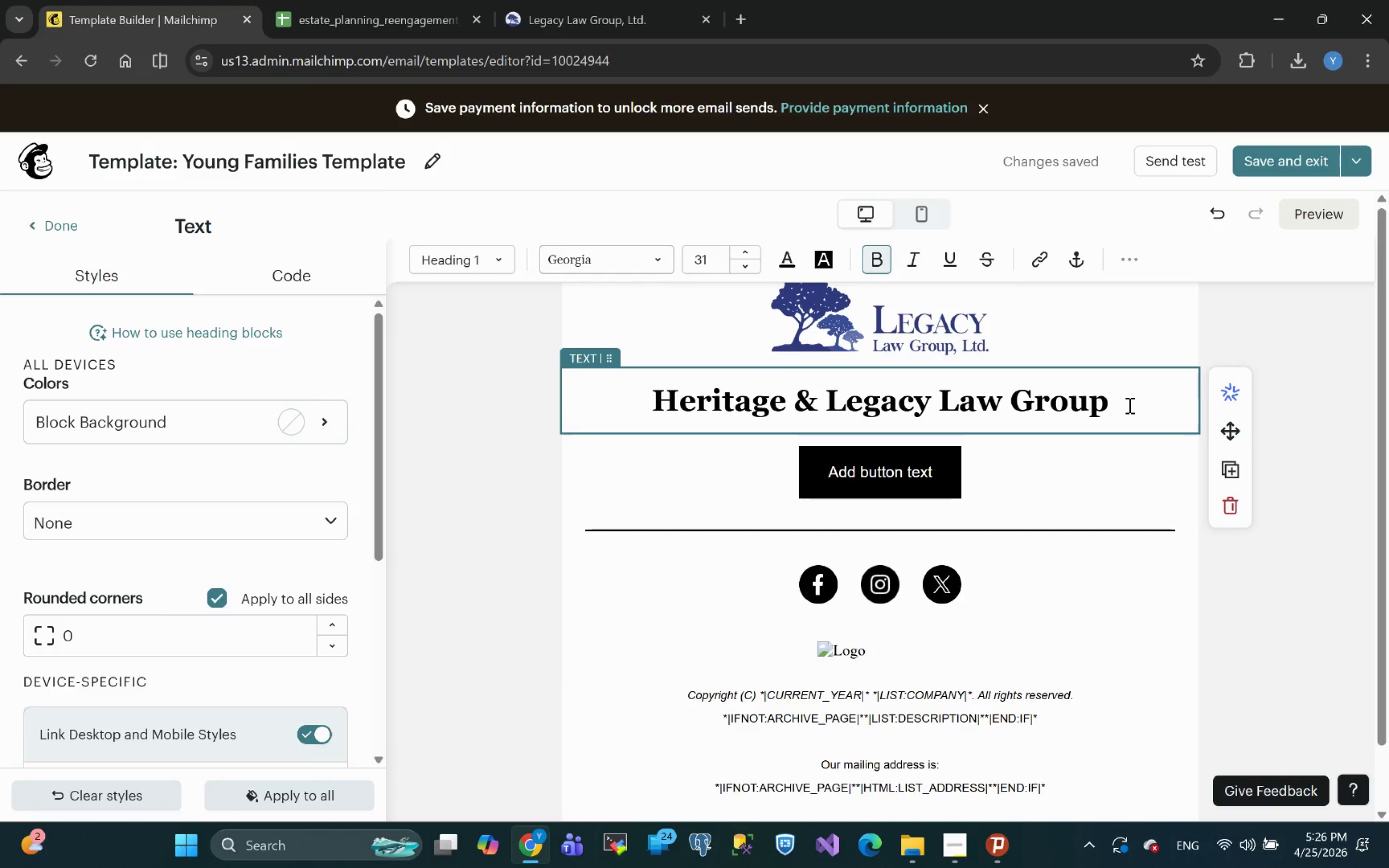 
key(Enter)
 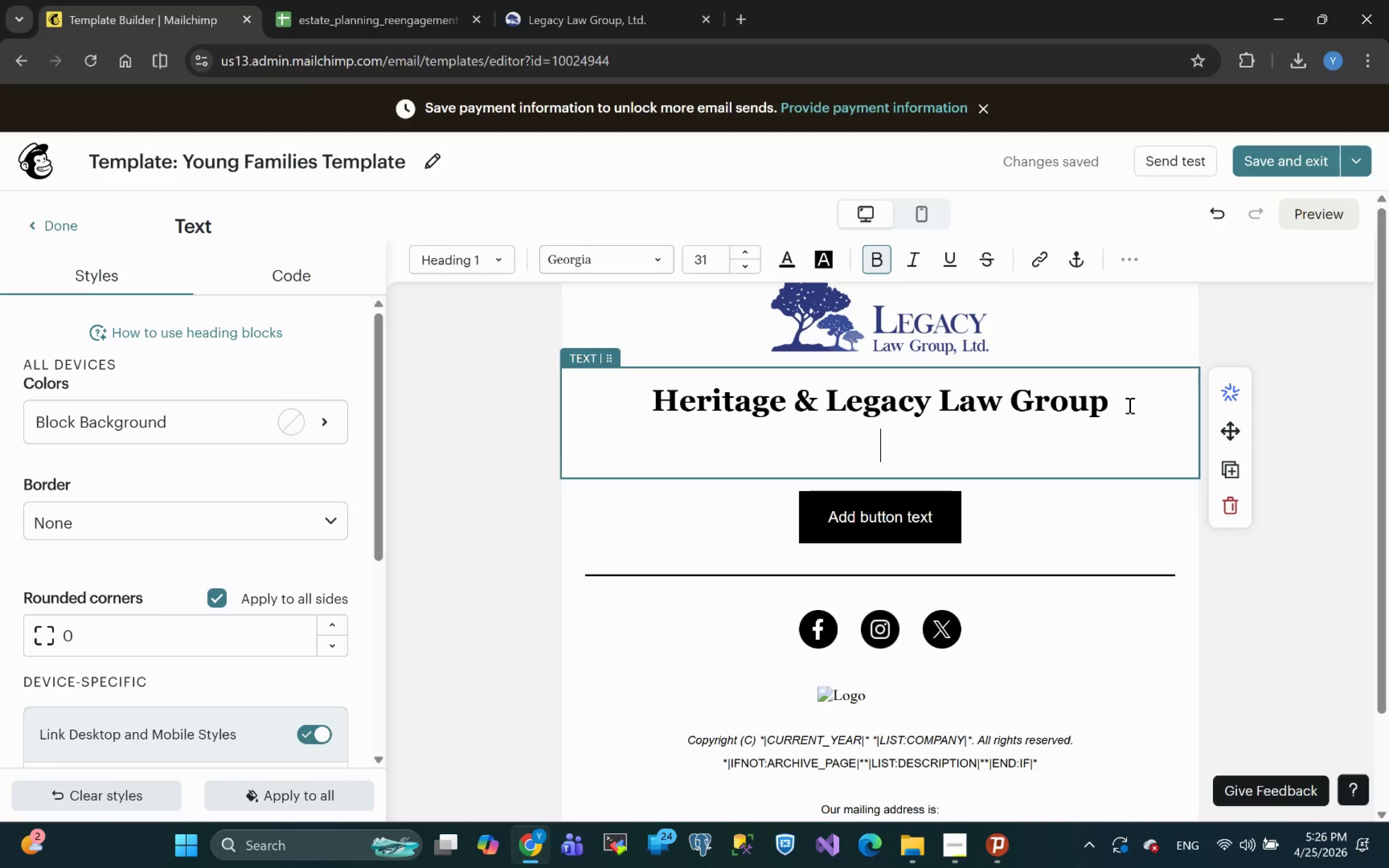 
wait(14.63)
 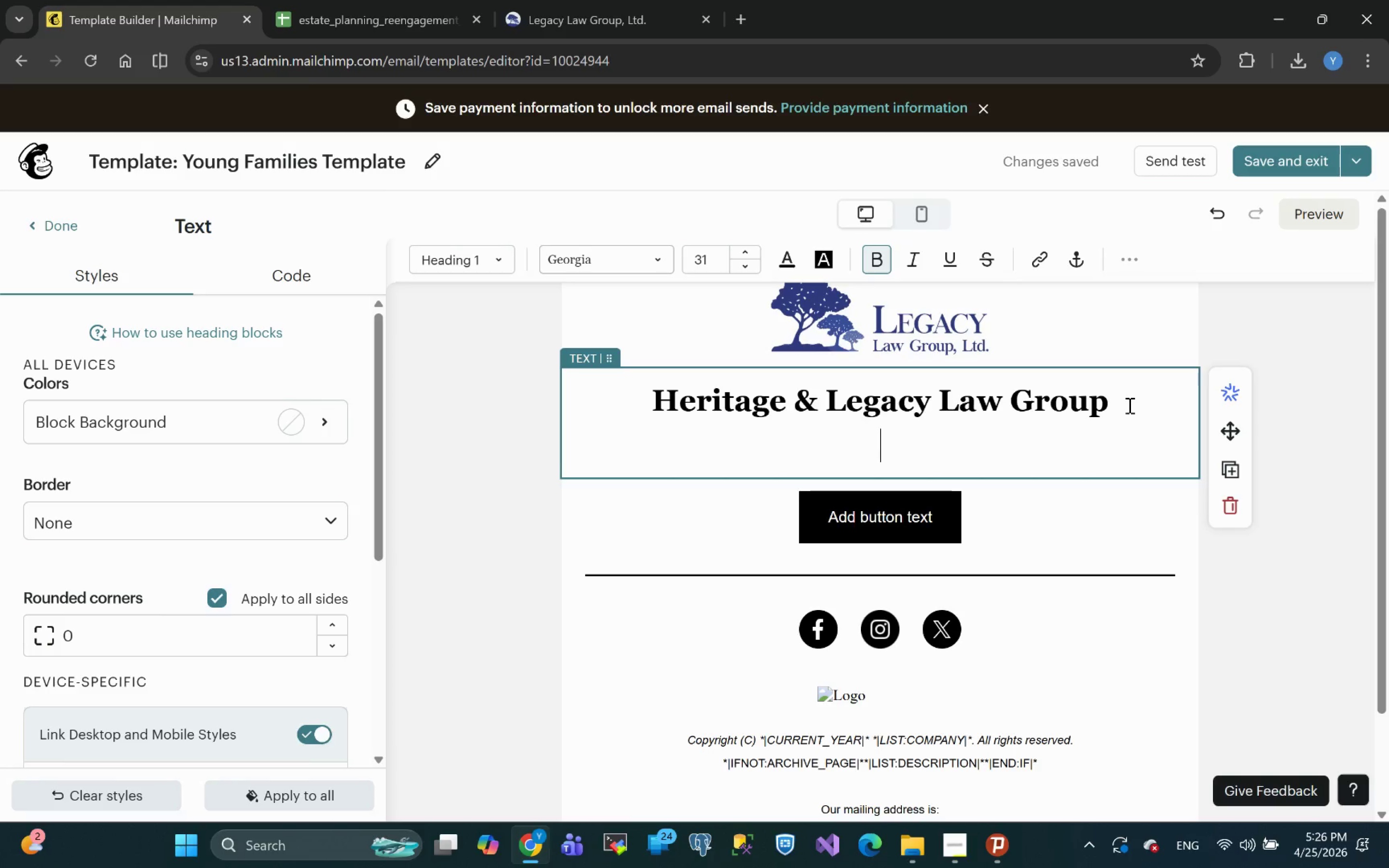 
left_click([486, 257])
 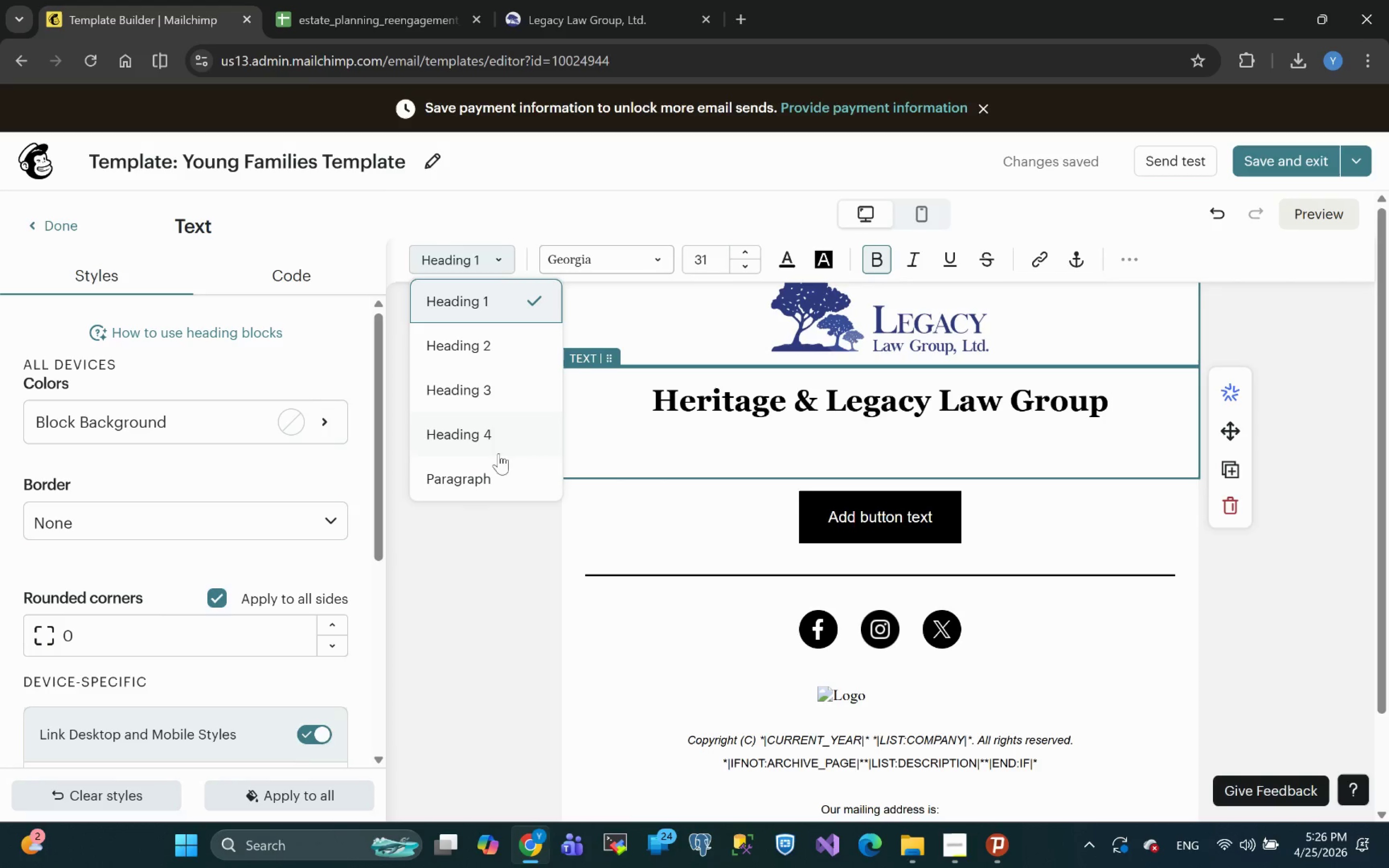 
left_click([482, 480])
 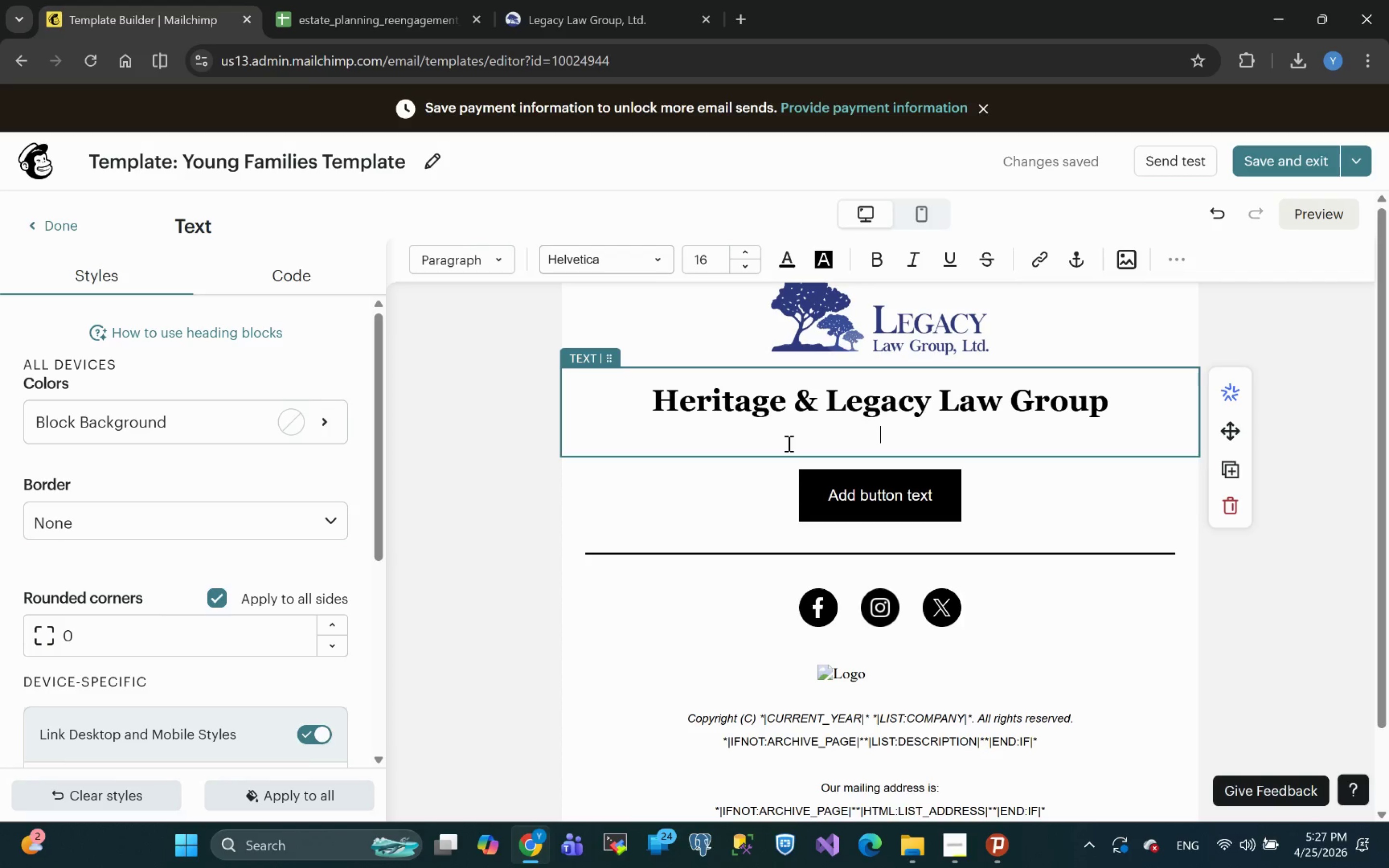 
wait(37.67)
 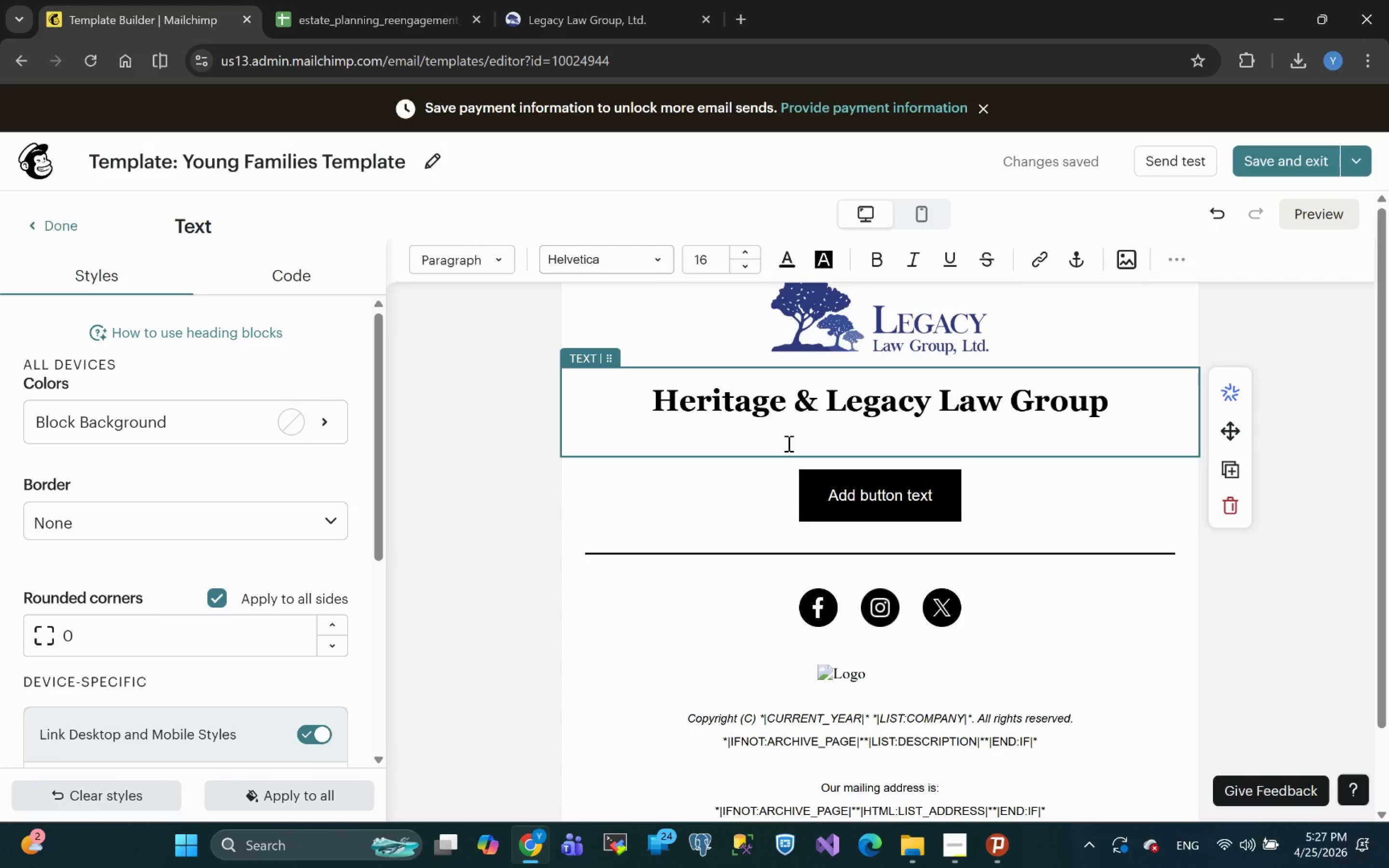 
type(Protect What Matters Most.)
 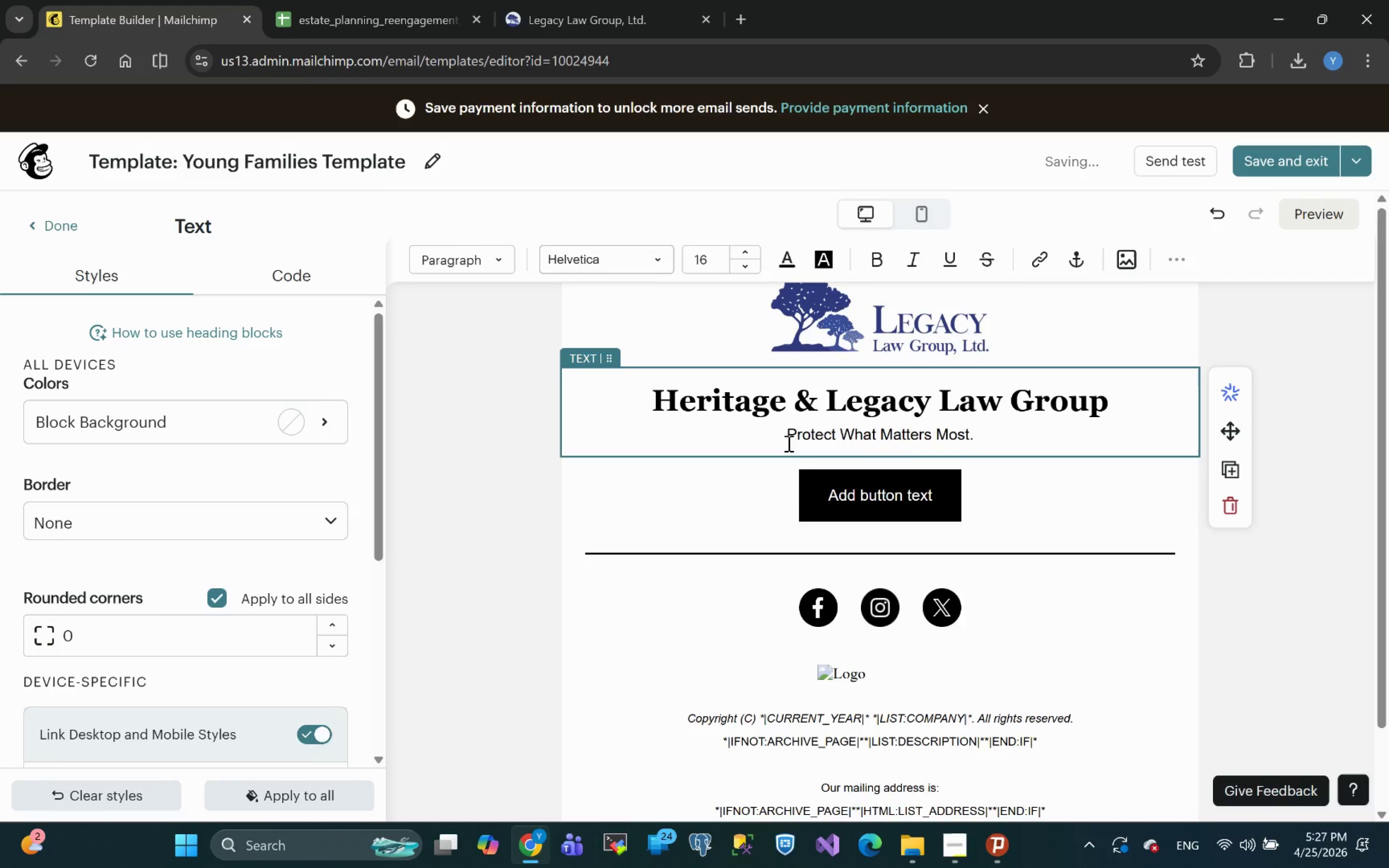 
left_click_drag(start_coordinate=[979, 432], to_coordinate=[785, 433])
 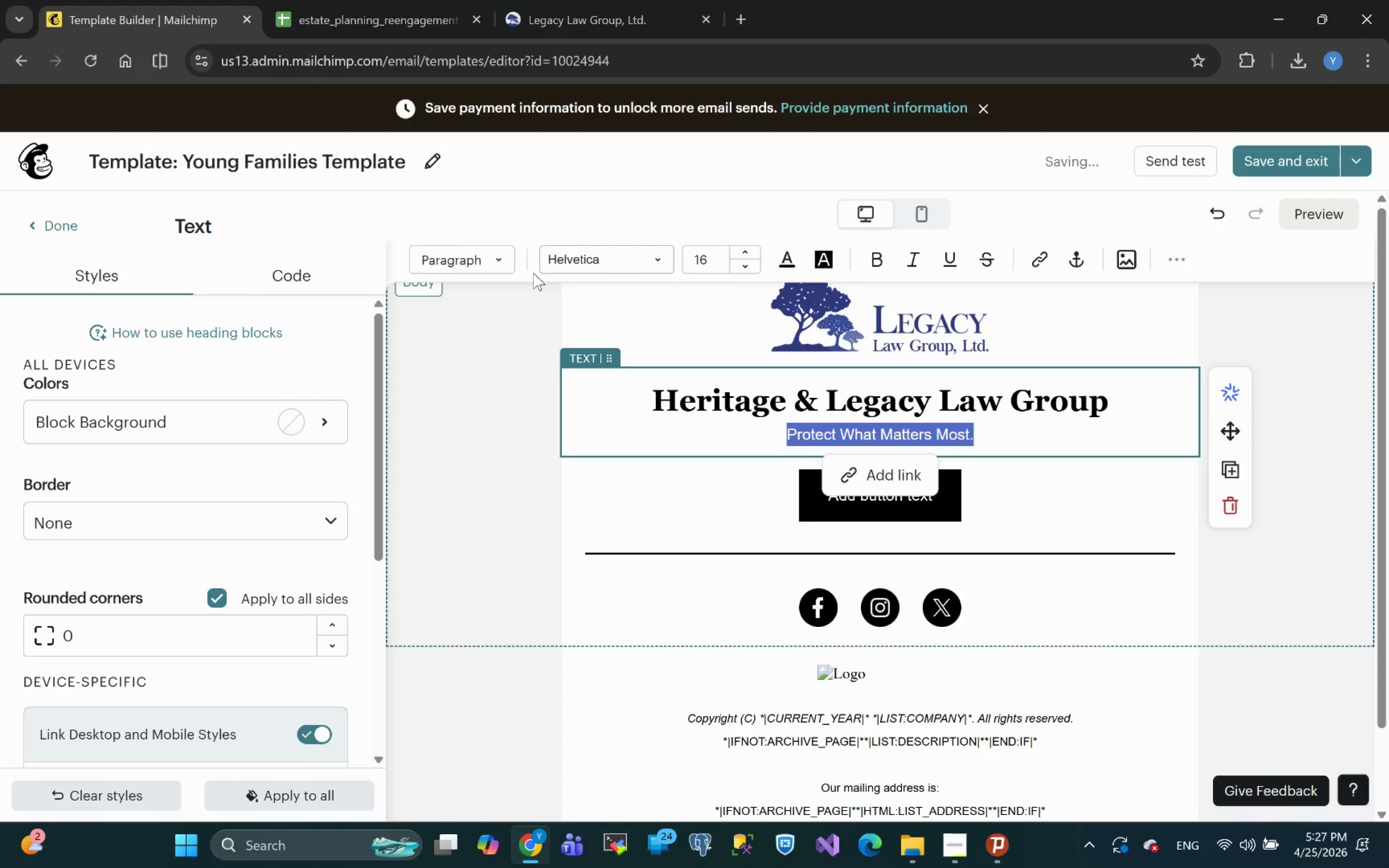 
left_click([500, 258])
 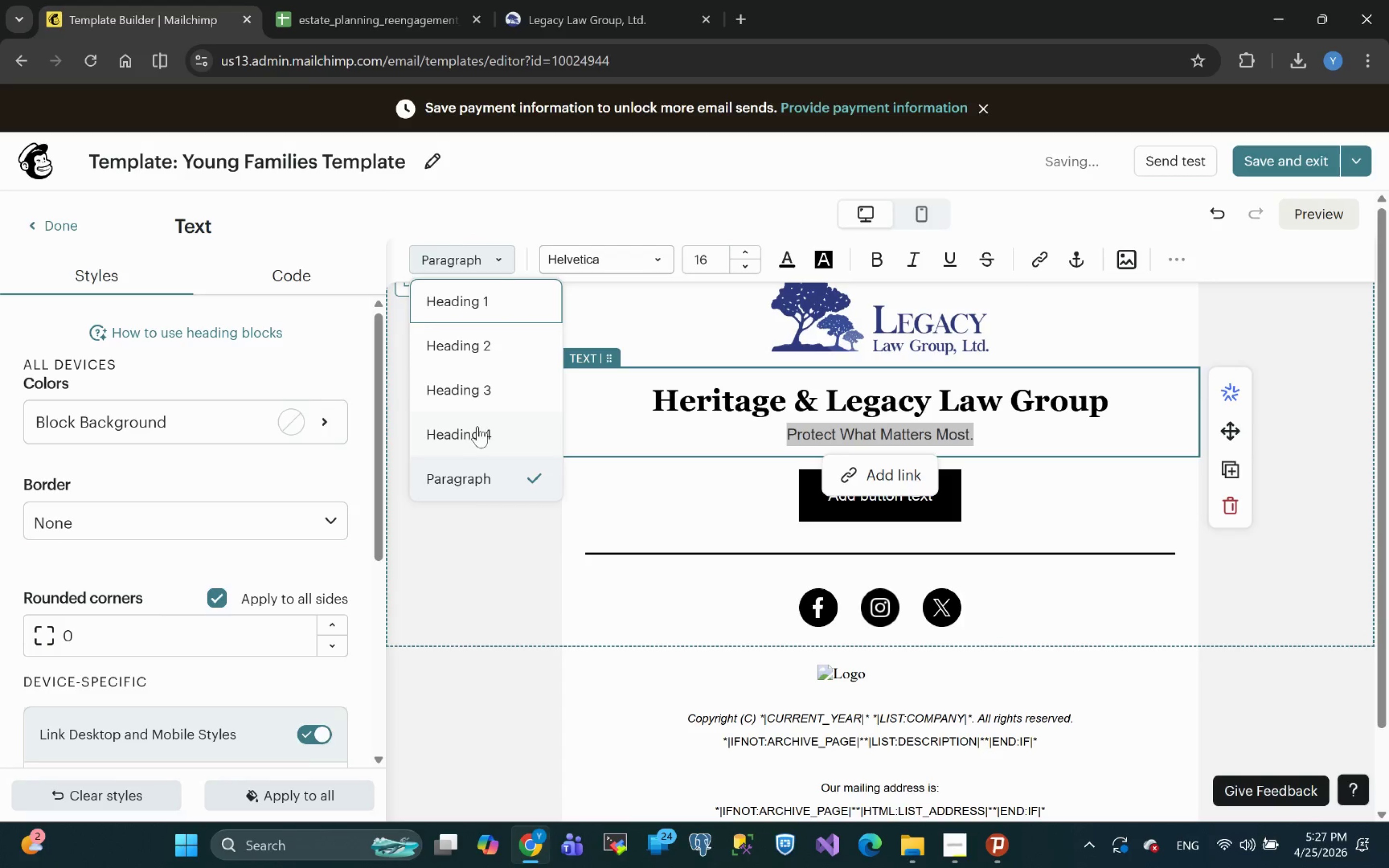 
left_click([479, 393])
 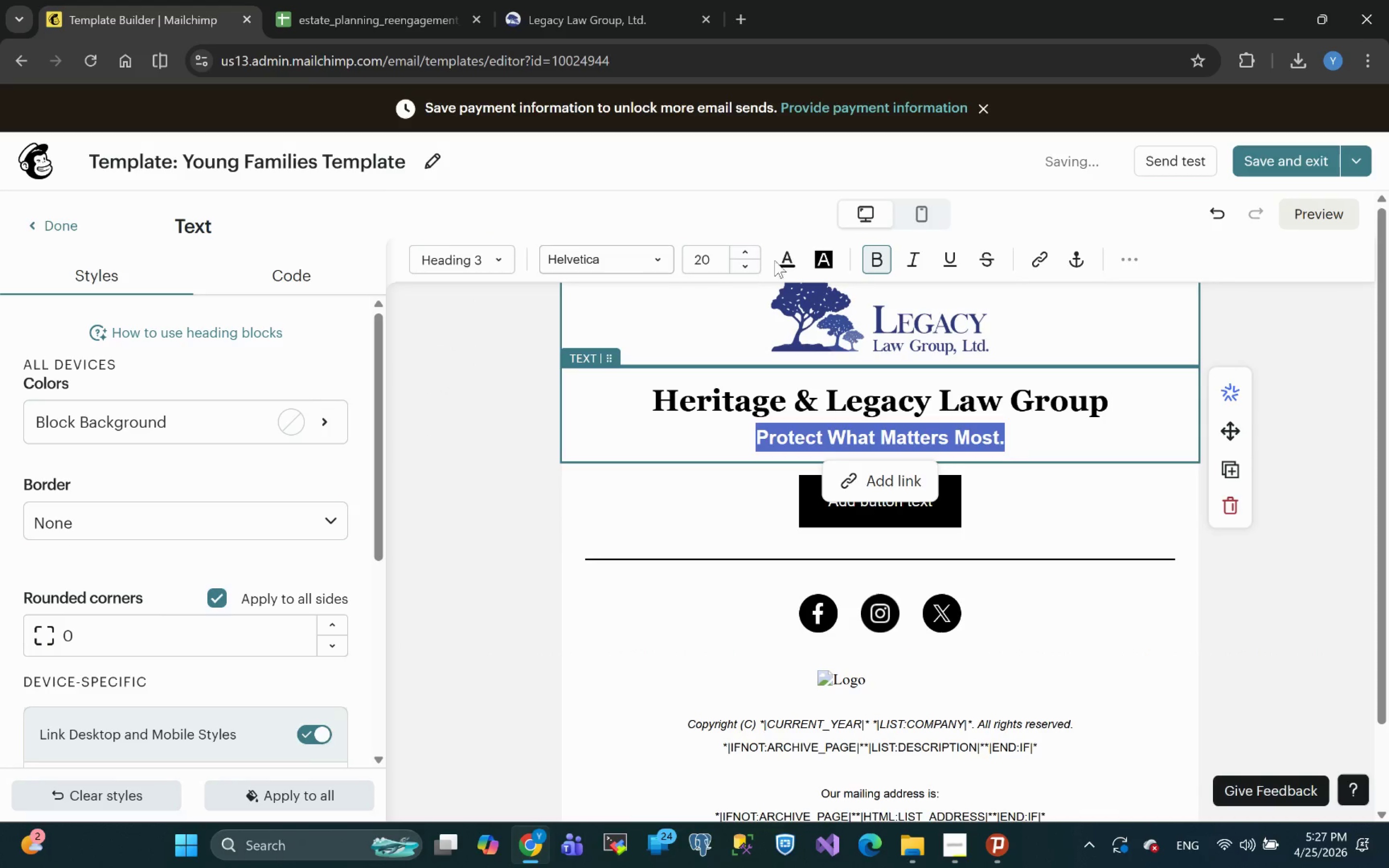 
left_click([922, 264])
 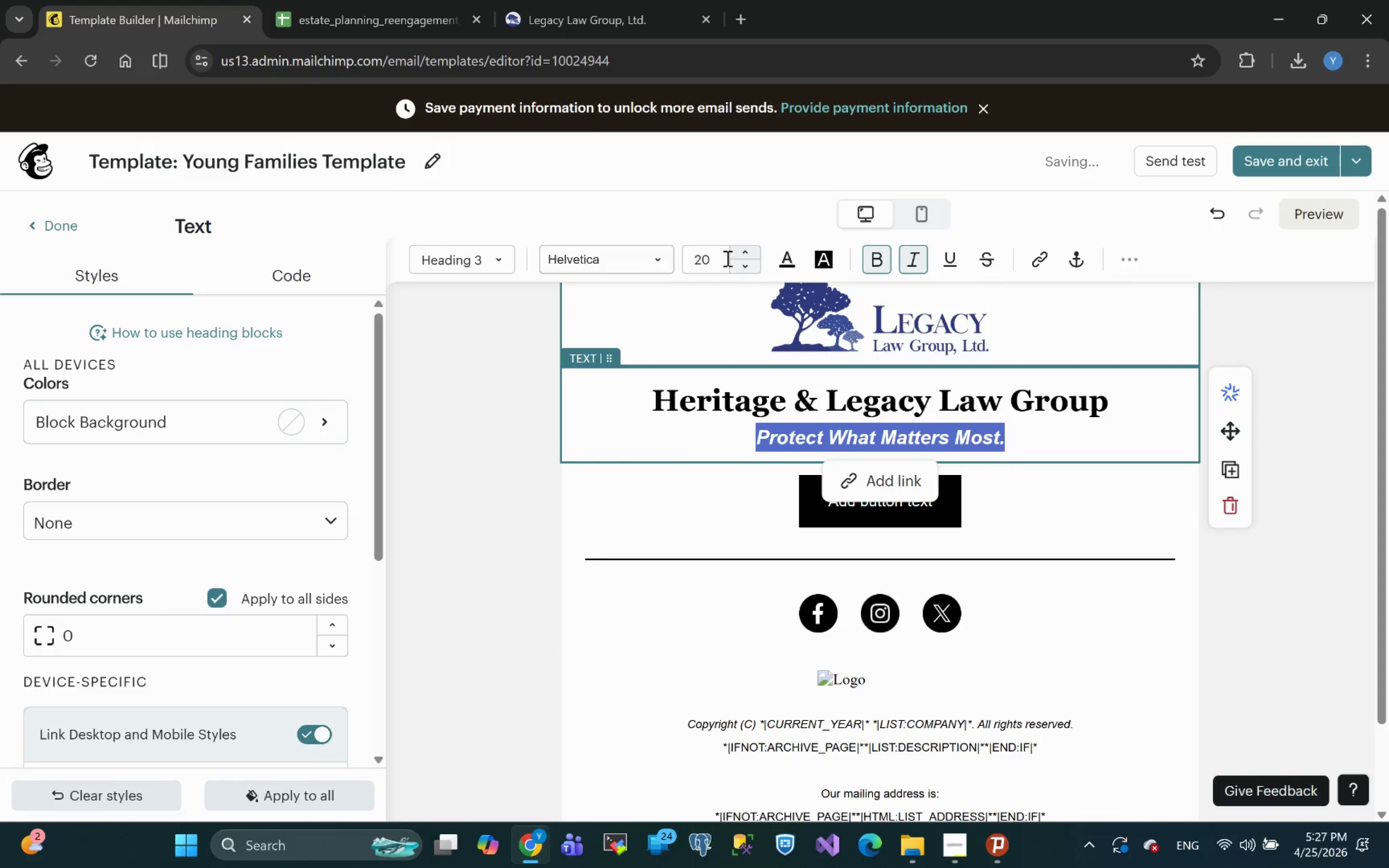 
left_click([793, 264])
 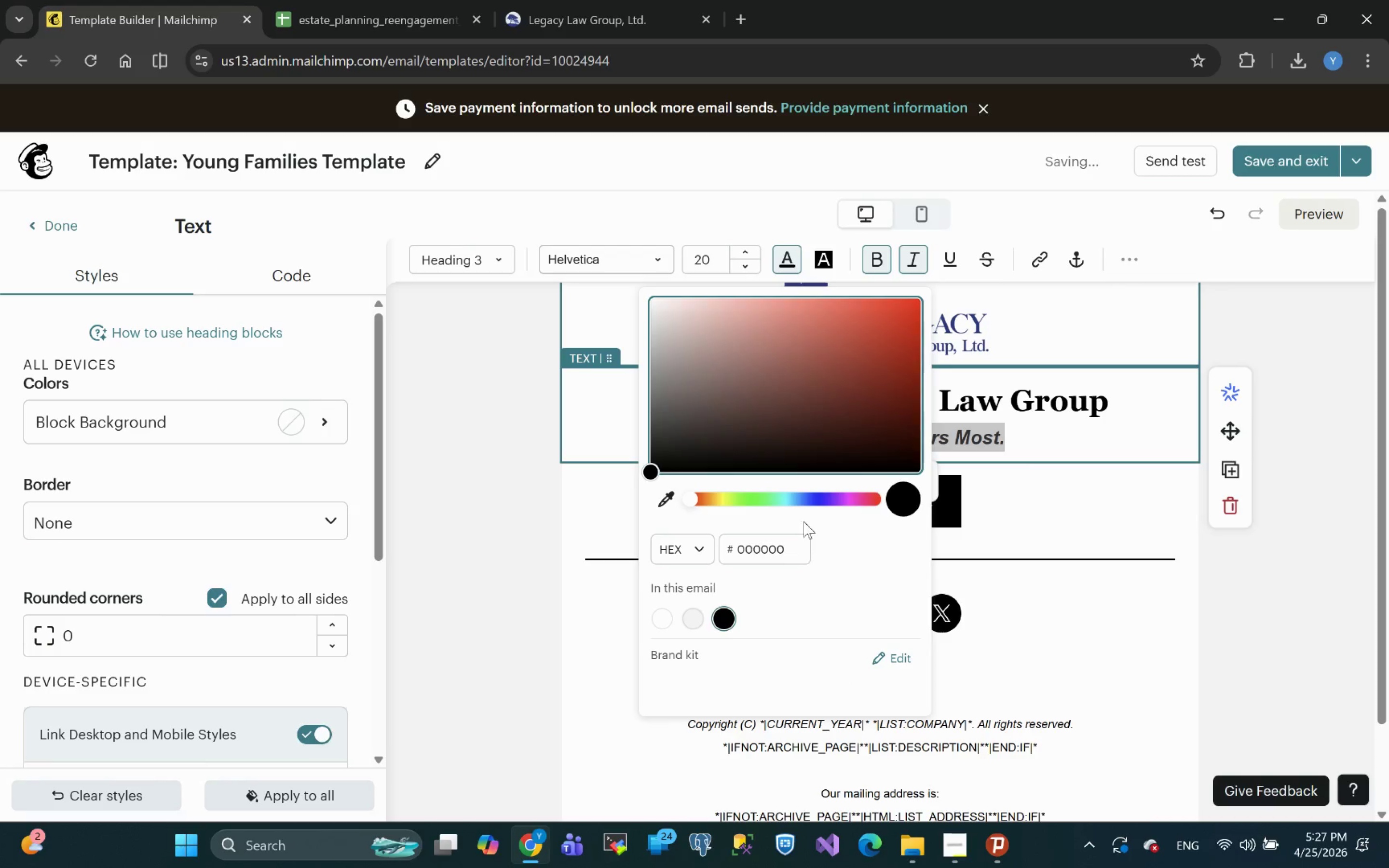 
left_click([801, 502])
 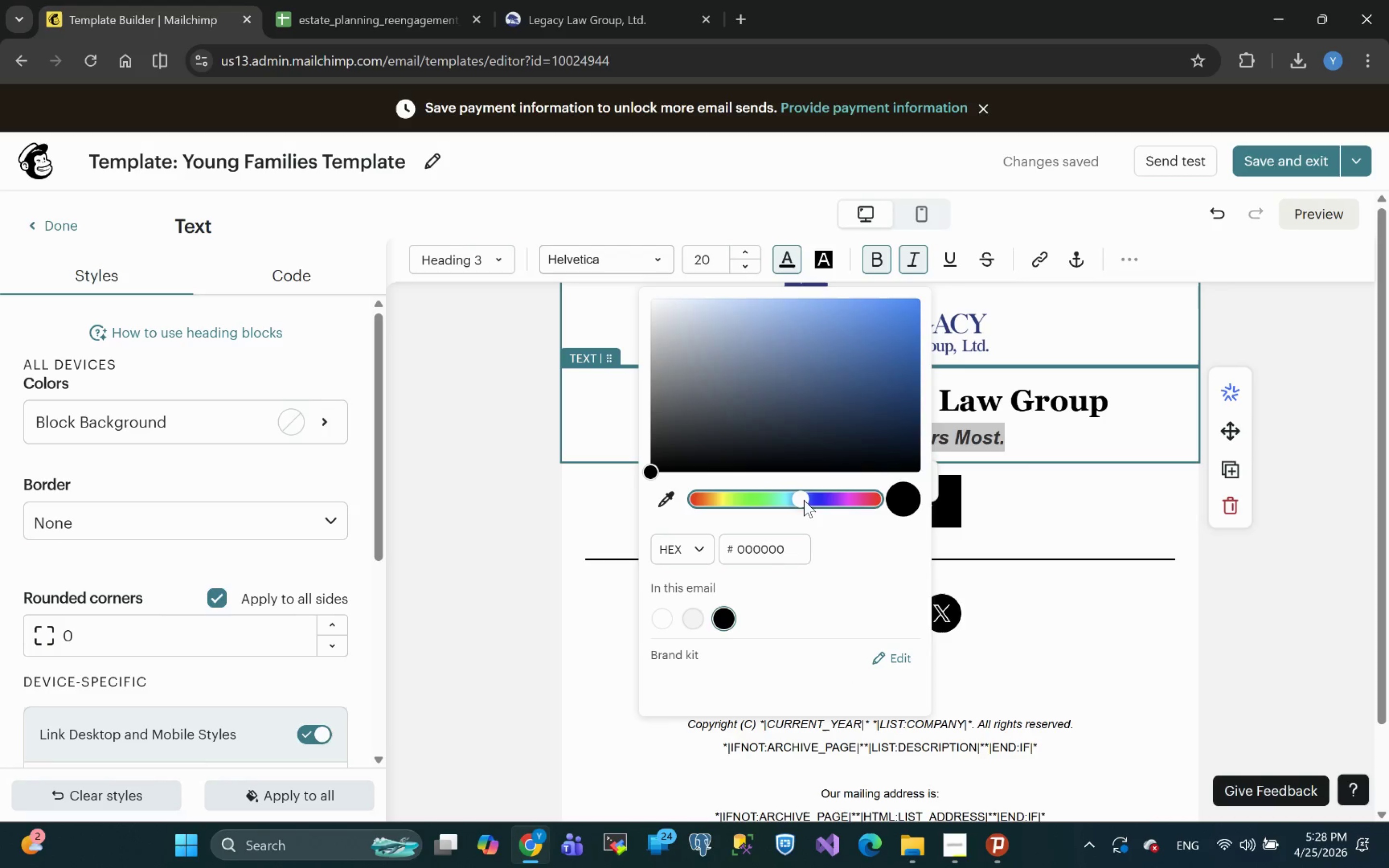 
left_click([805, 499])
 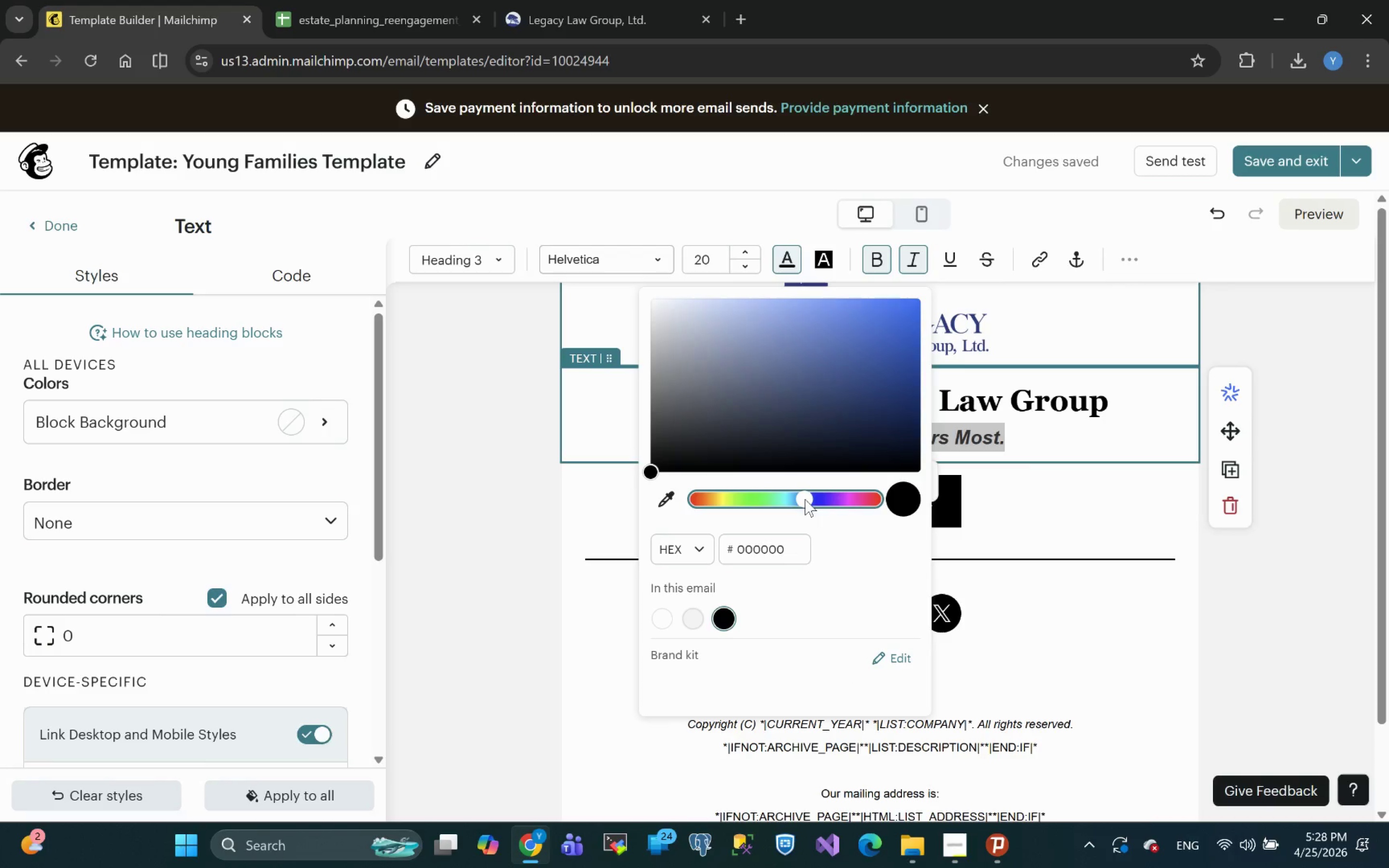 
left_click([805, 499])
 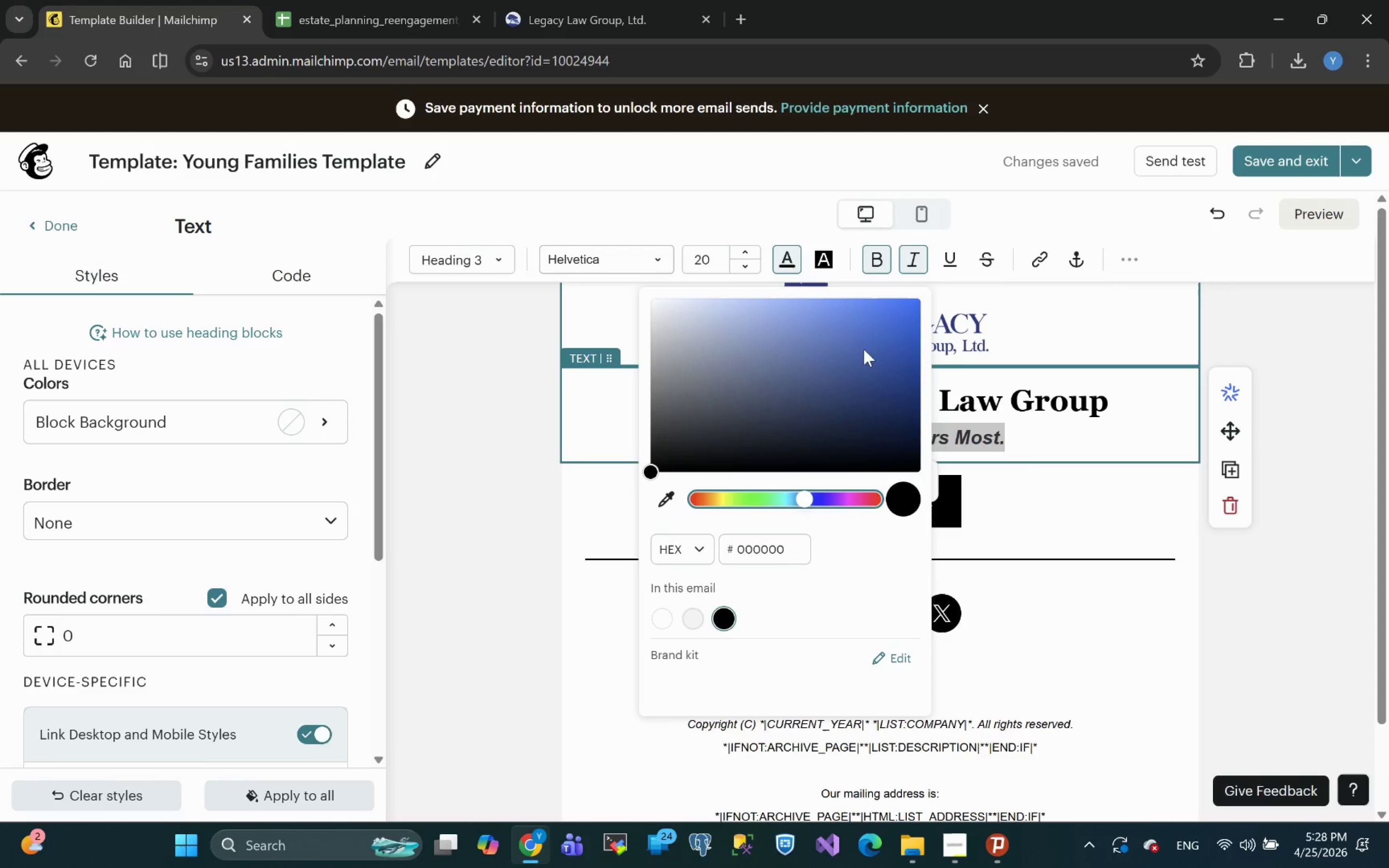 
left_click([881, 324])
 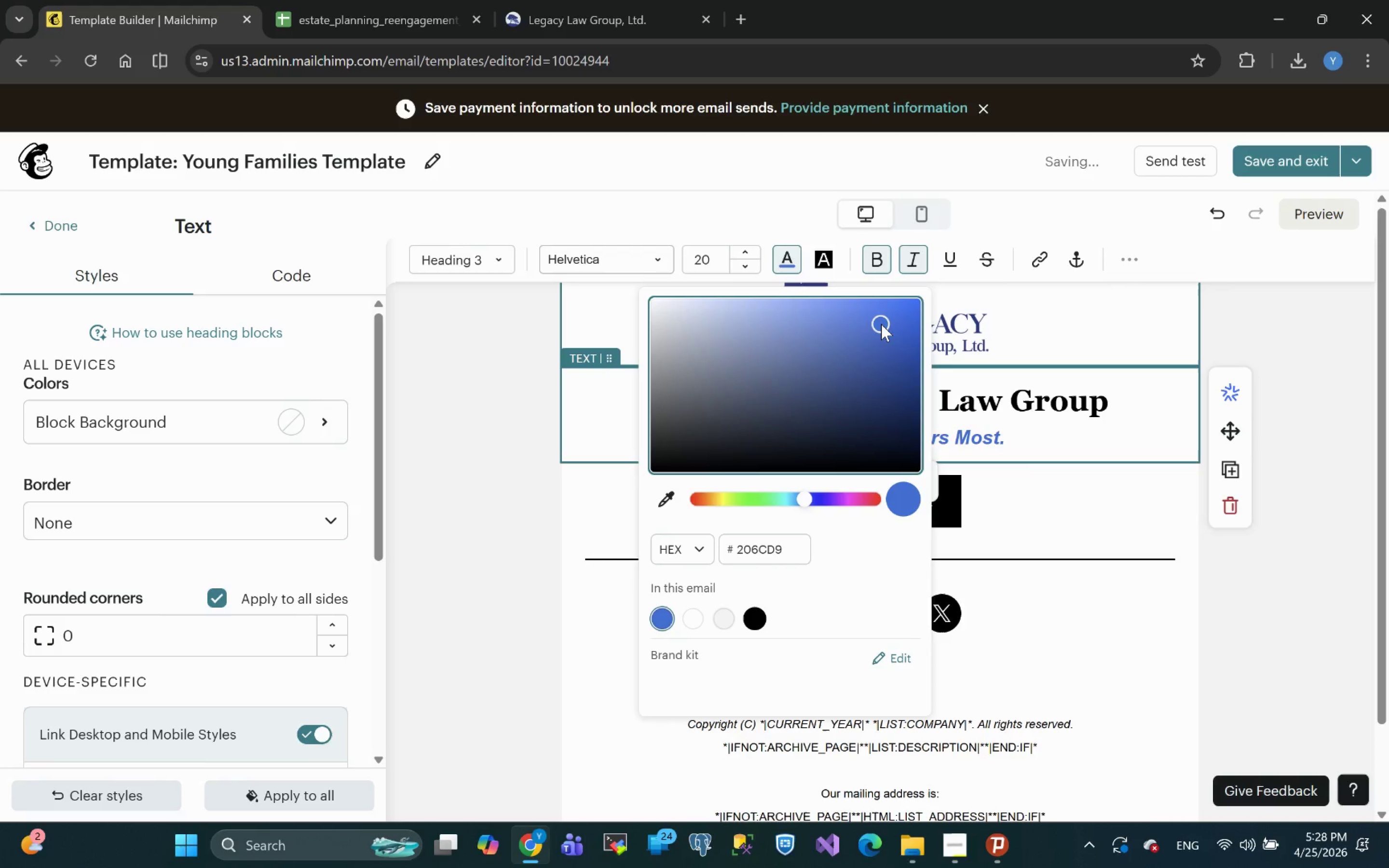 
left_click_drag(start_coordinate=[881, 324], to_coordinate=[844, 364])
 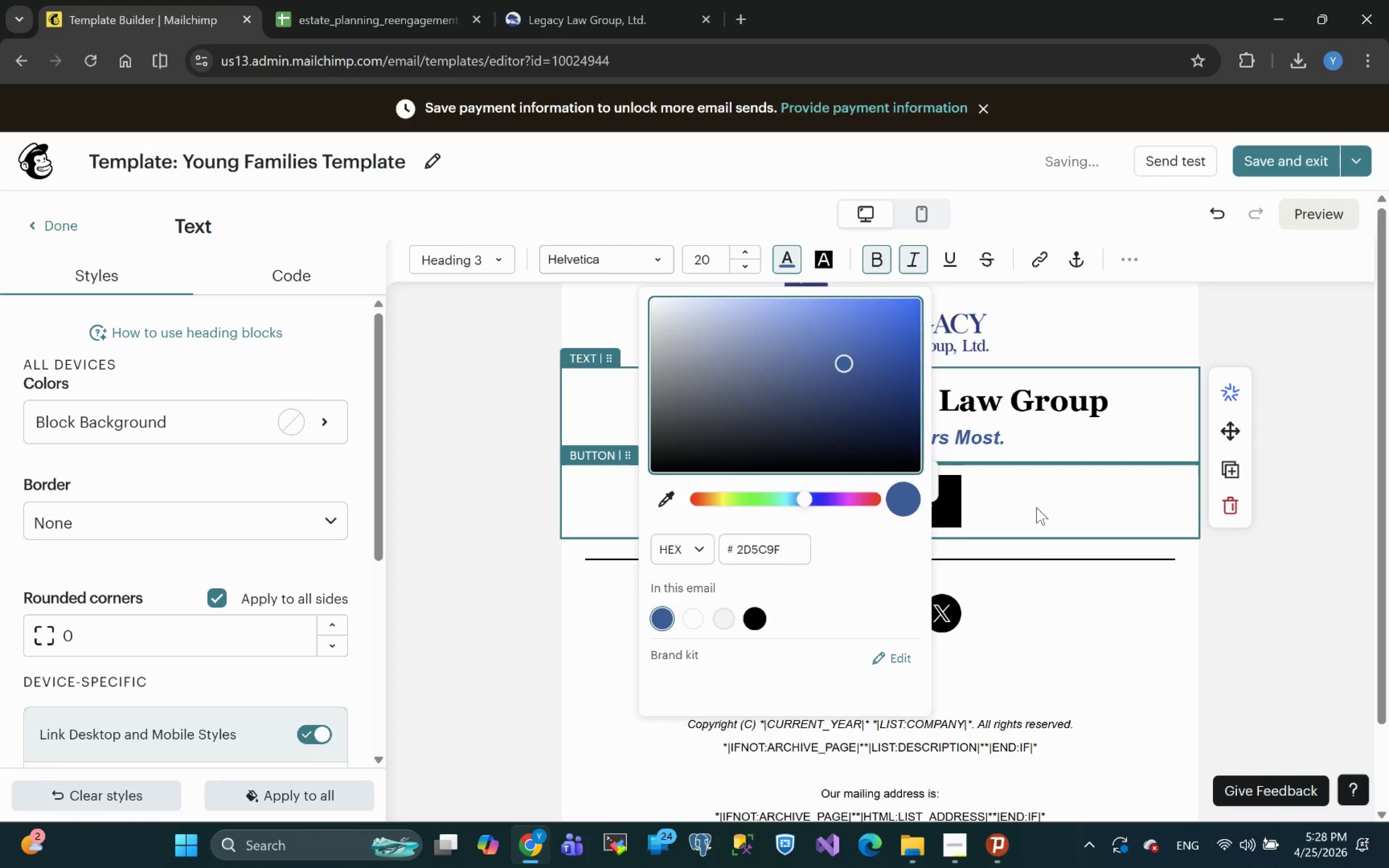 
double_click([1036, 507])
 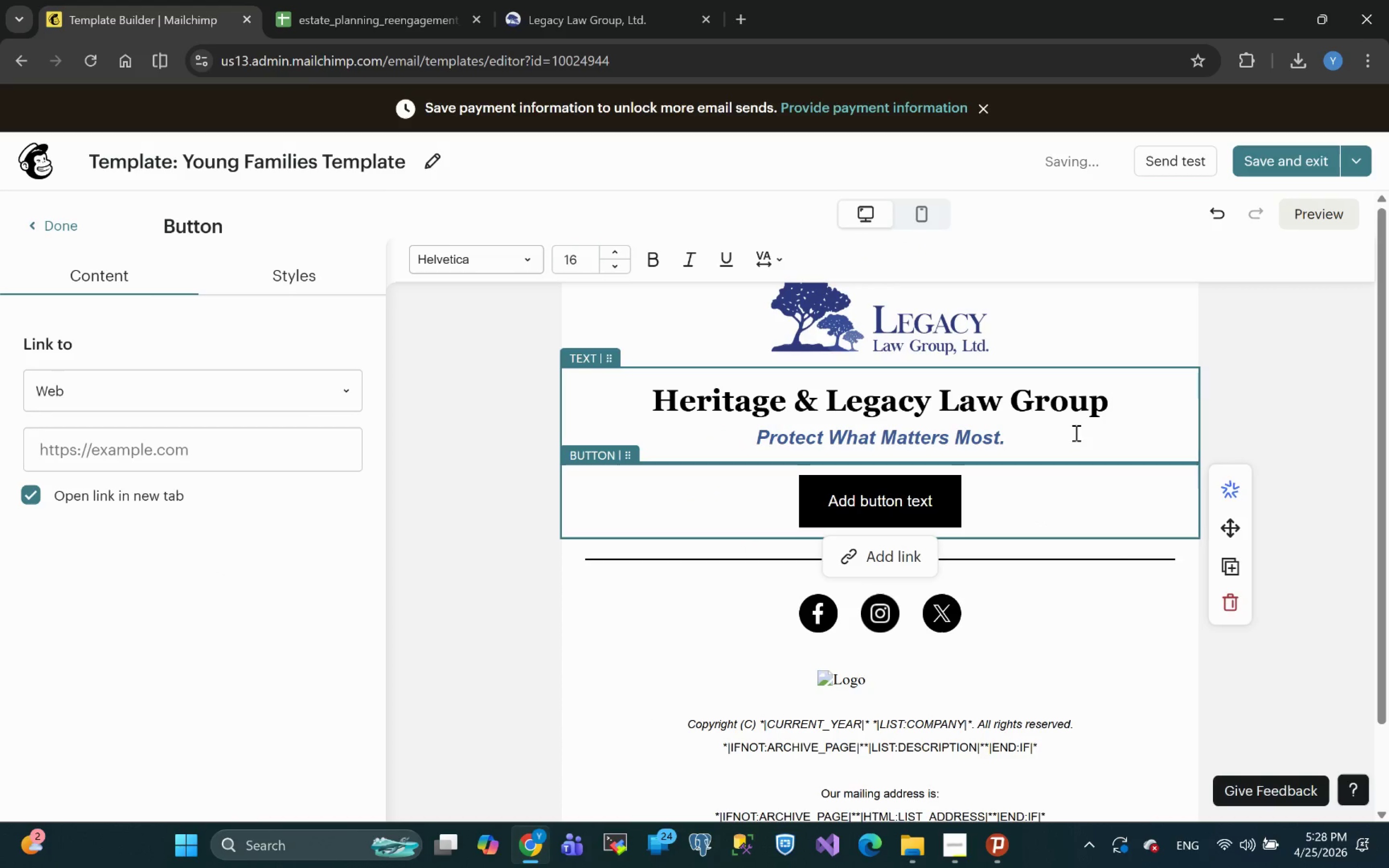 
left_click([1017, 437])
 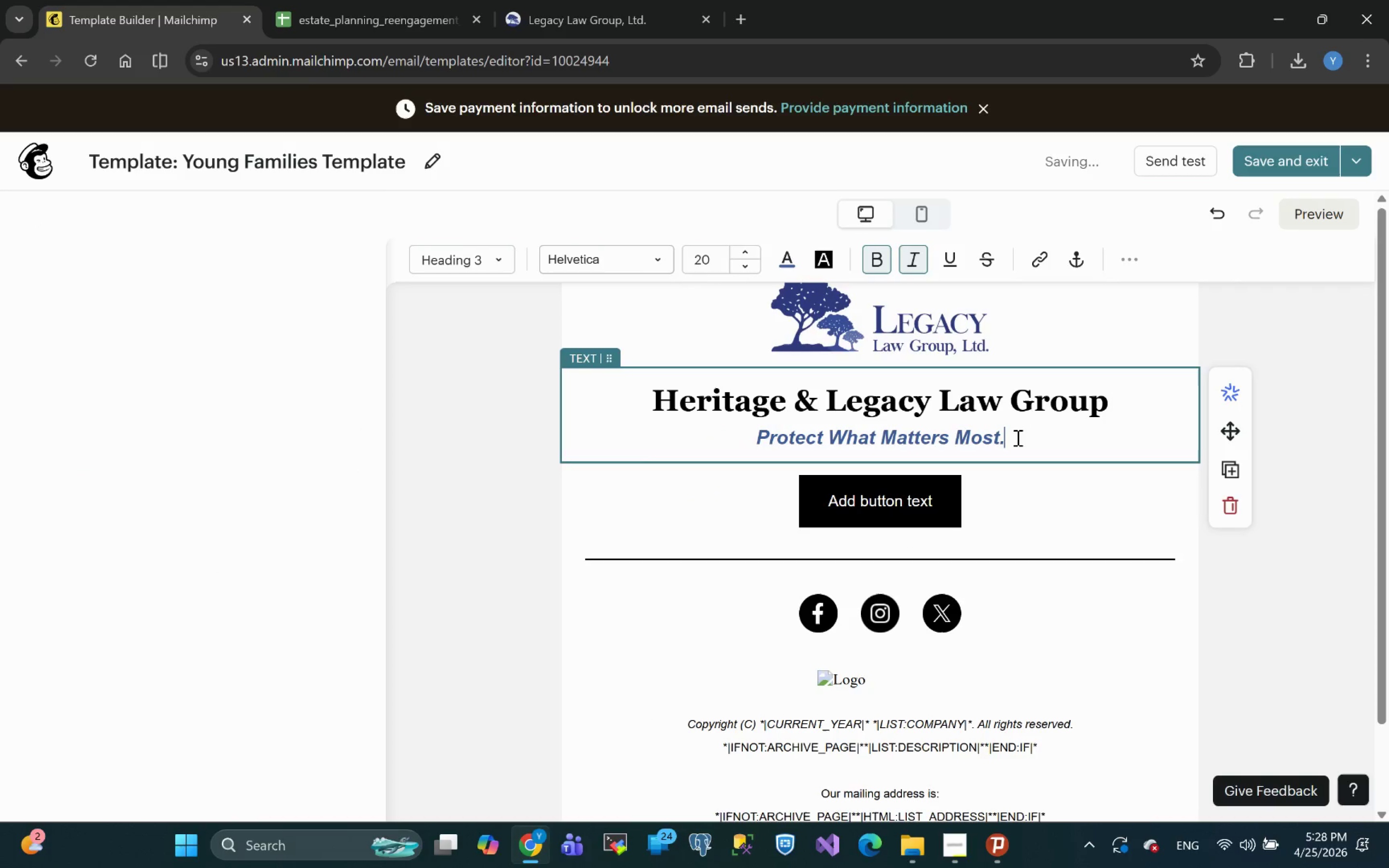 
key(Backspace)
 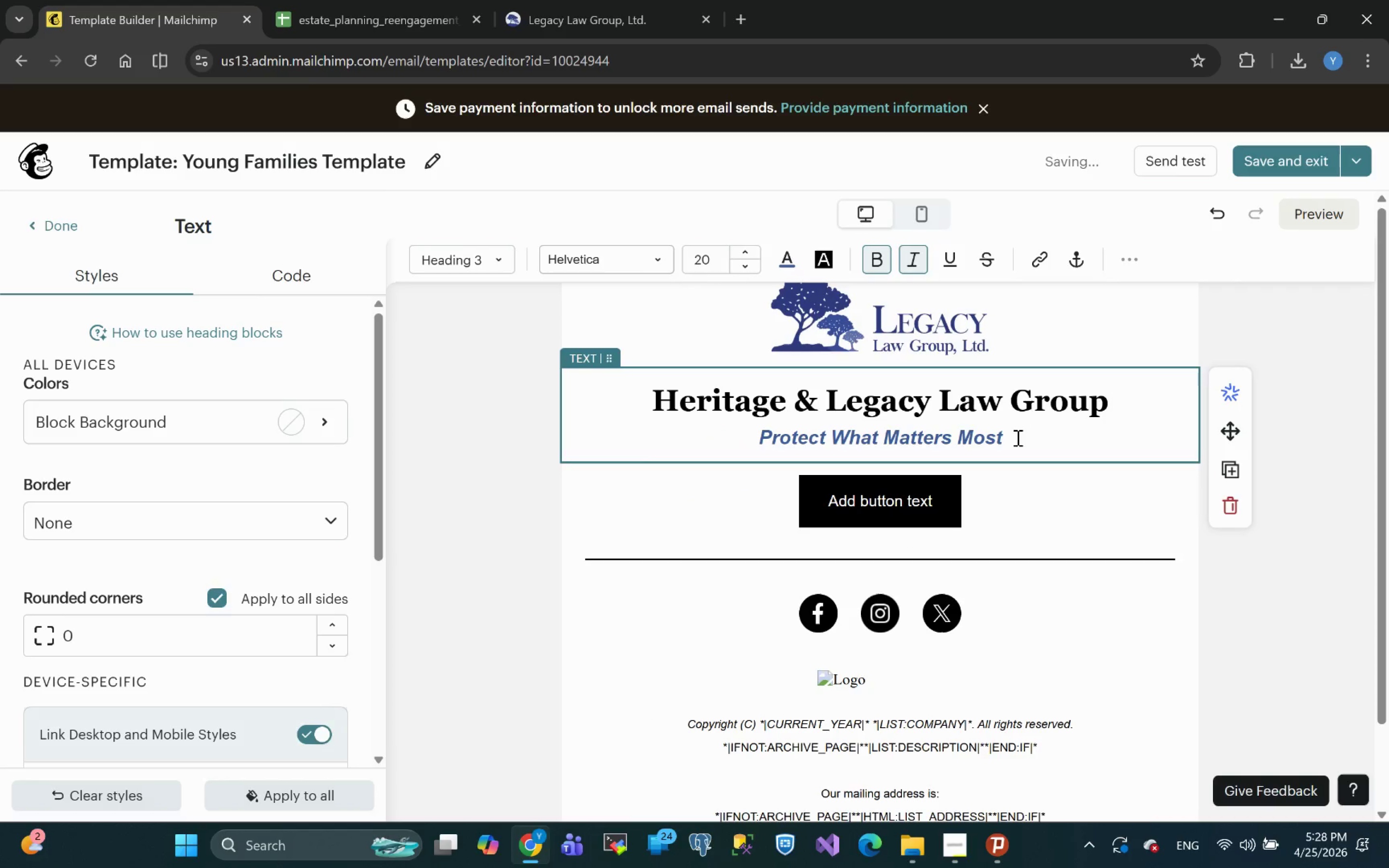 
key(Shift+1)
 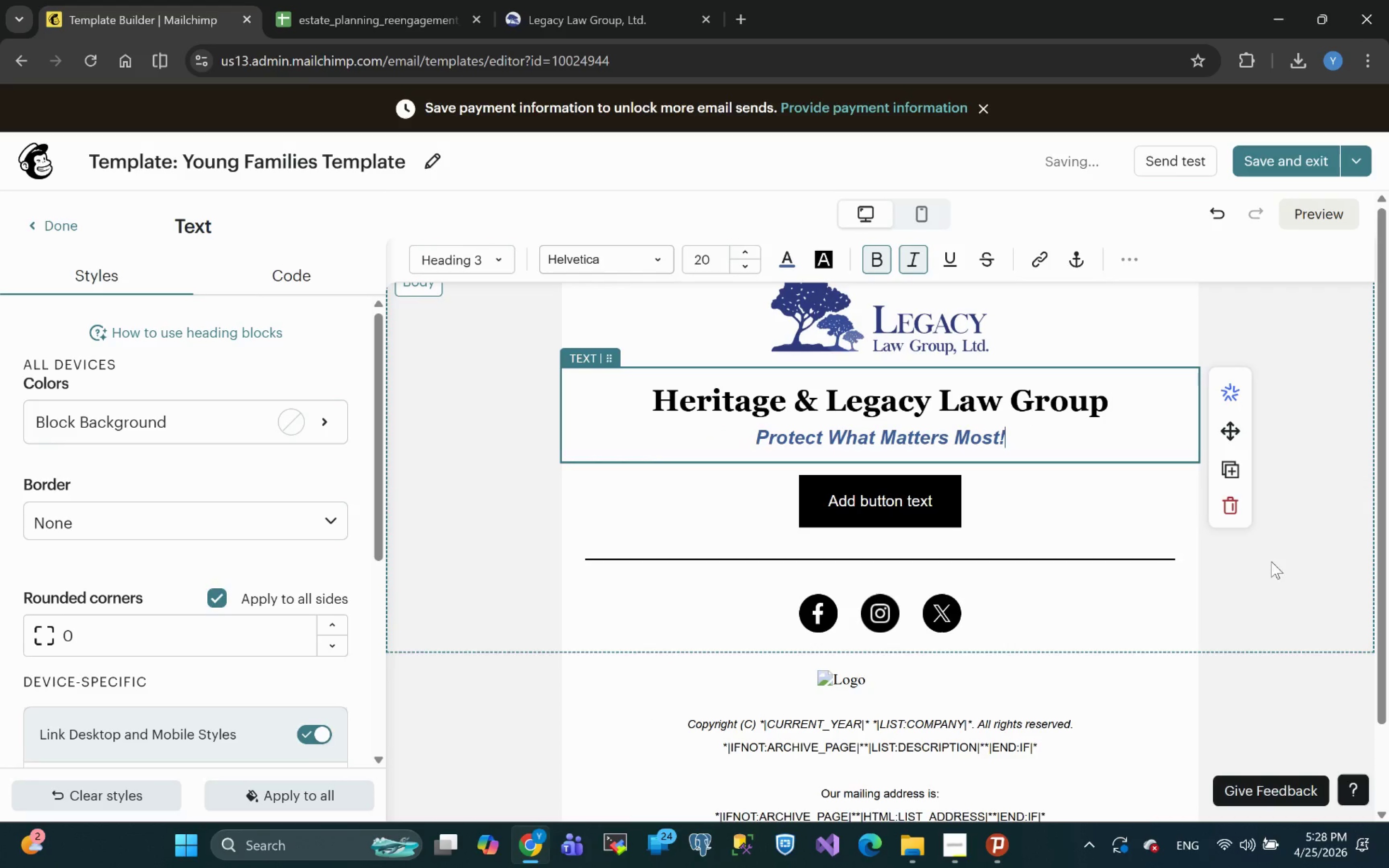 
left_click([1282, 550])
 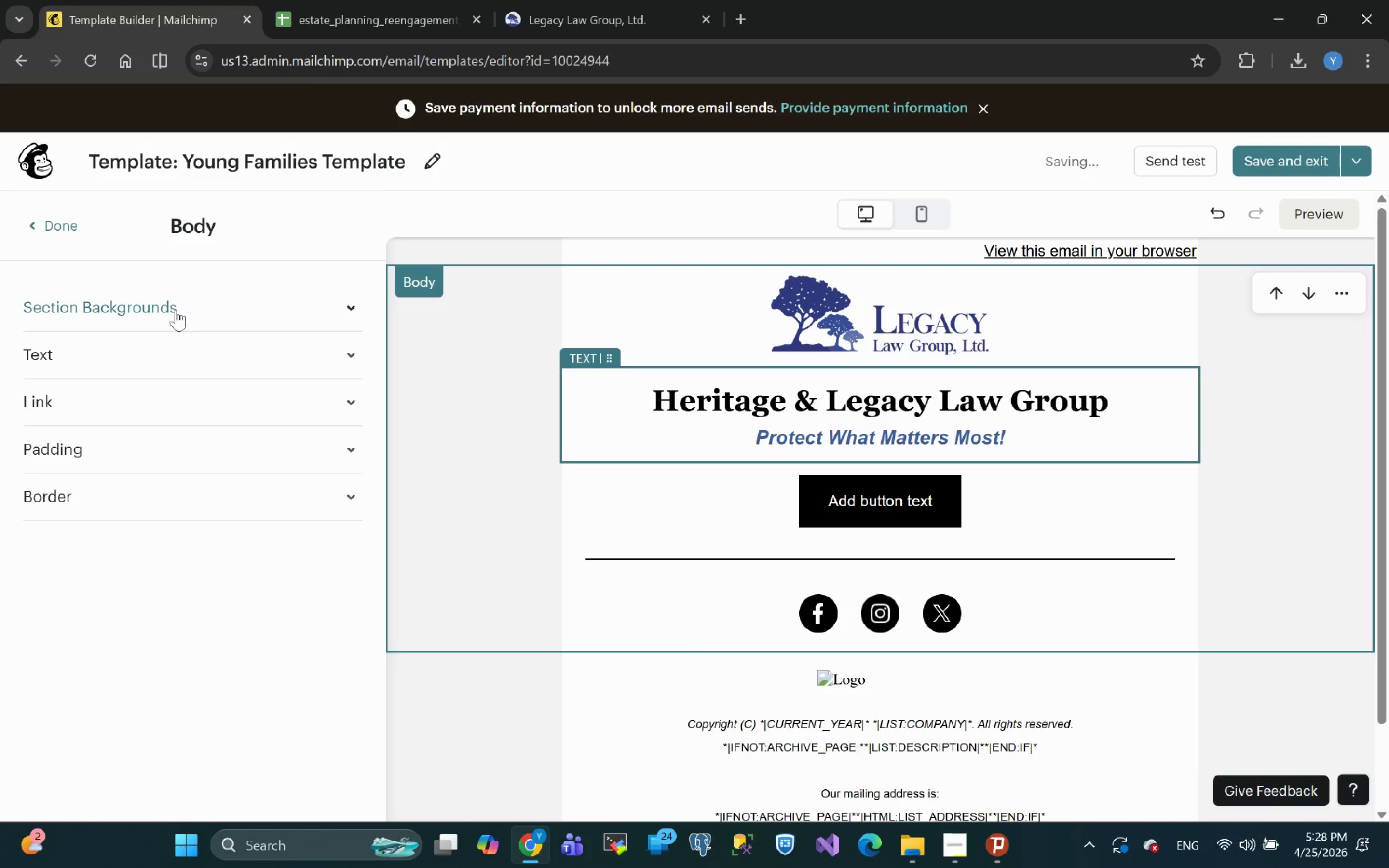 
left_click([38, 222])
 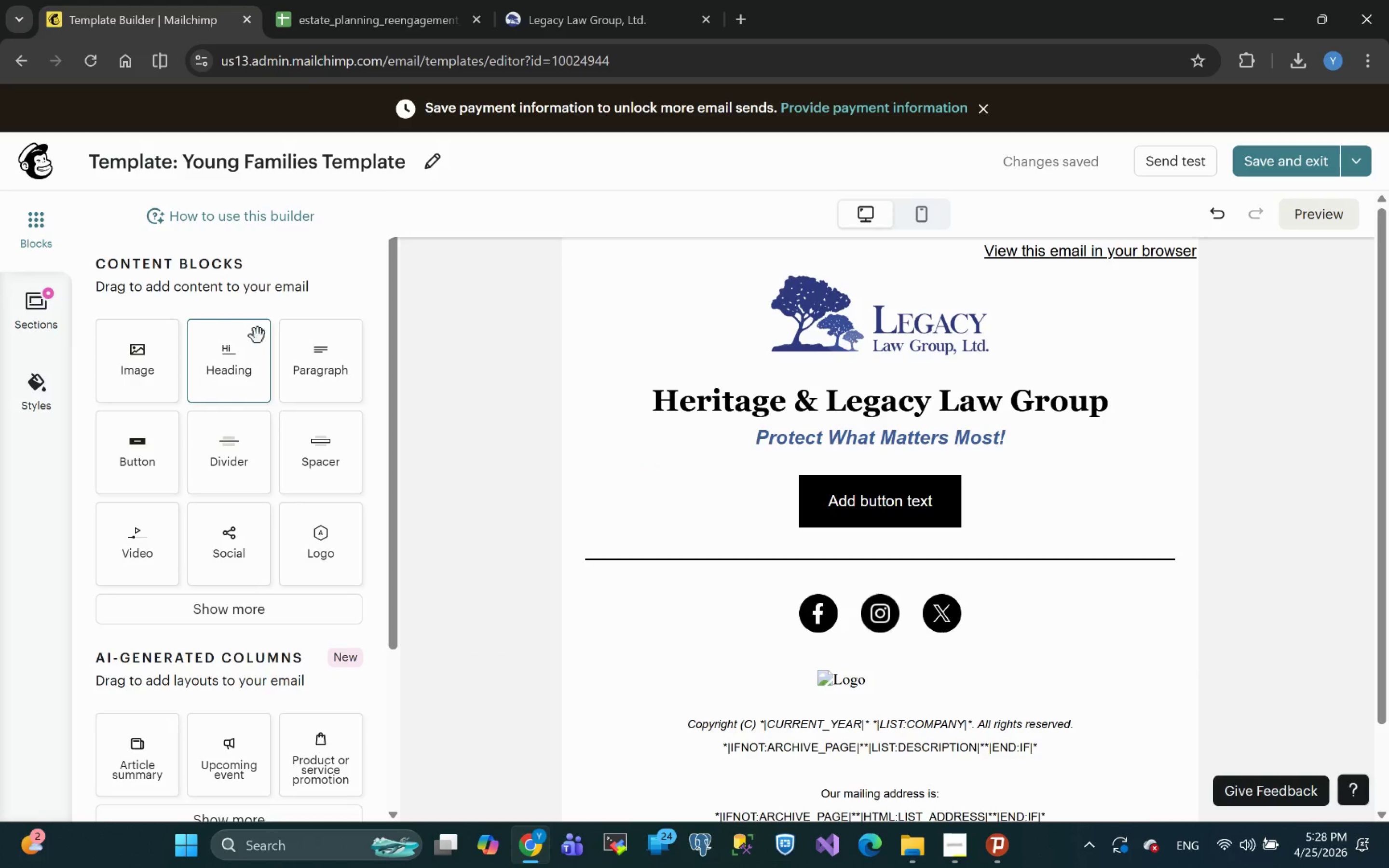 
left_click_drag(start_coordinate=[309, 363], to_coordinate=[892, 467])
 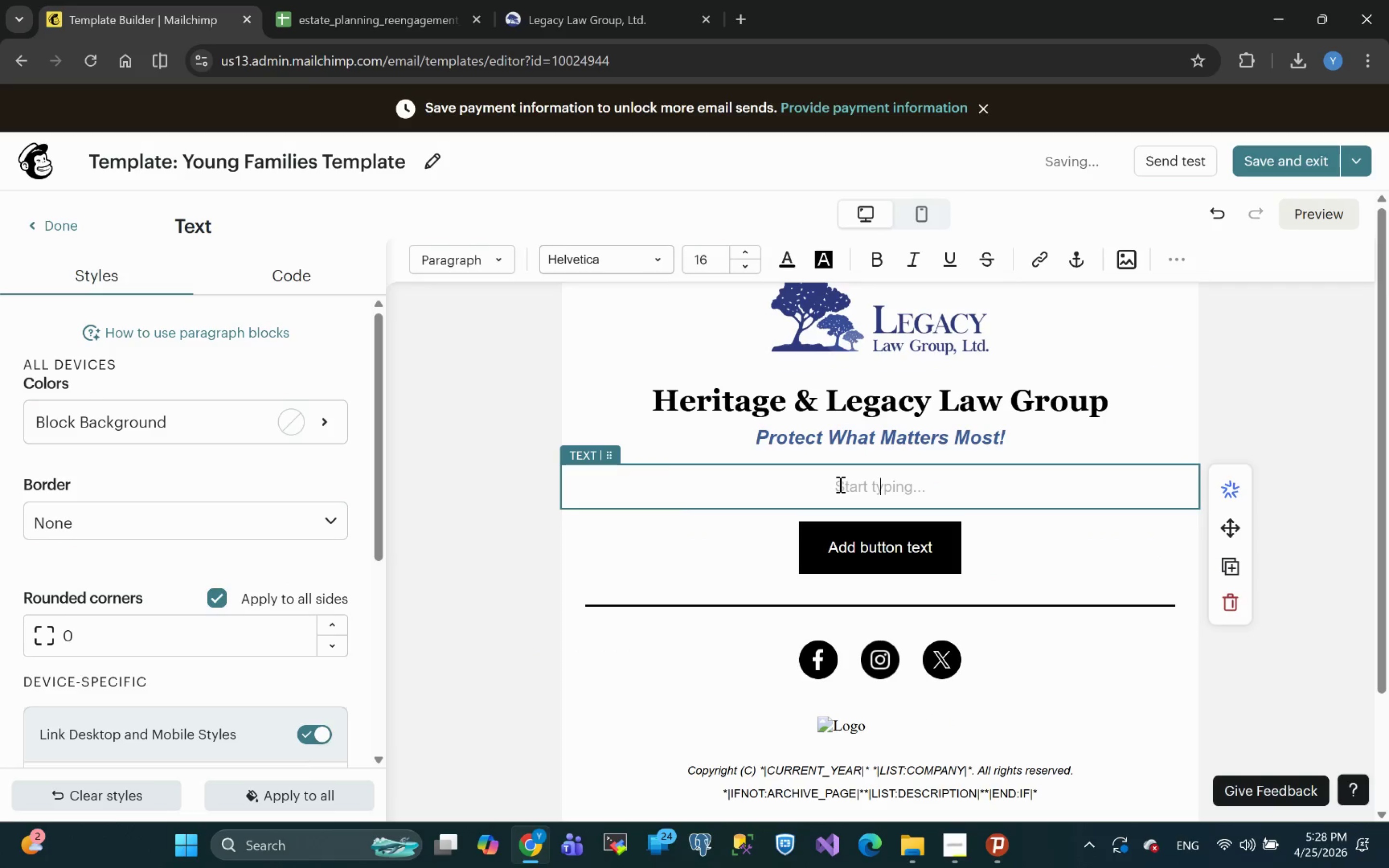 
type(Hi *|FNAME)
 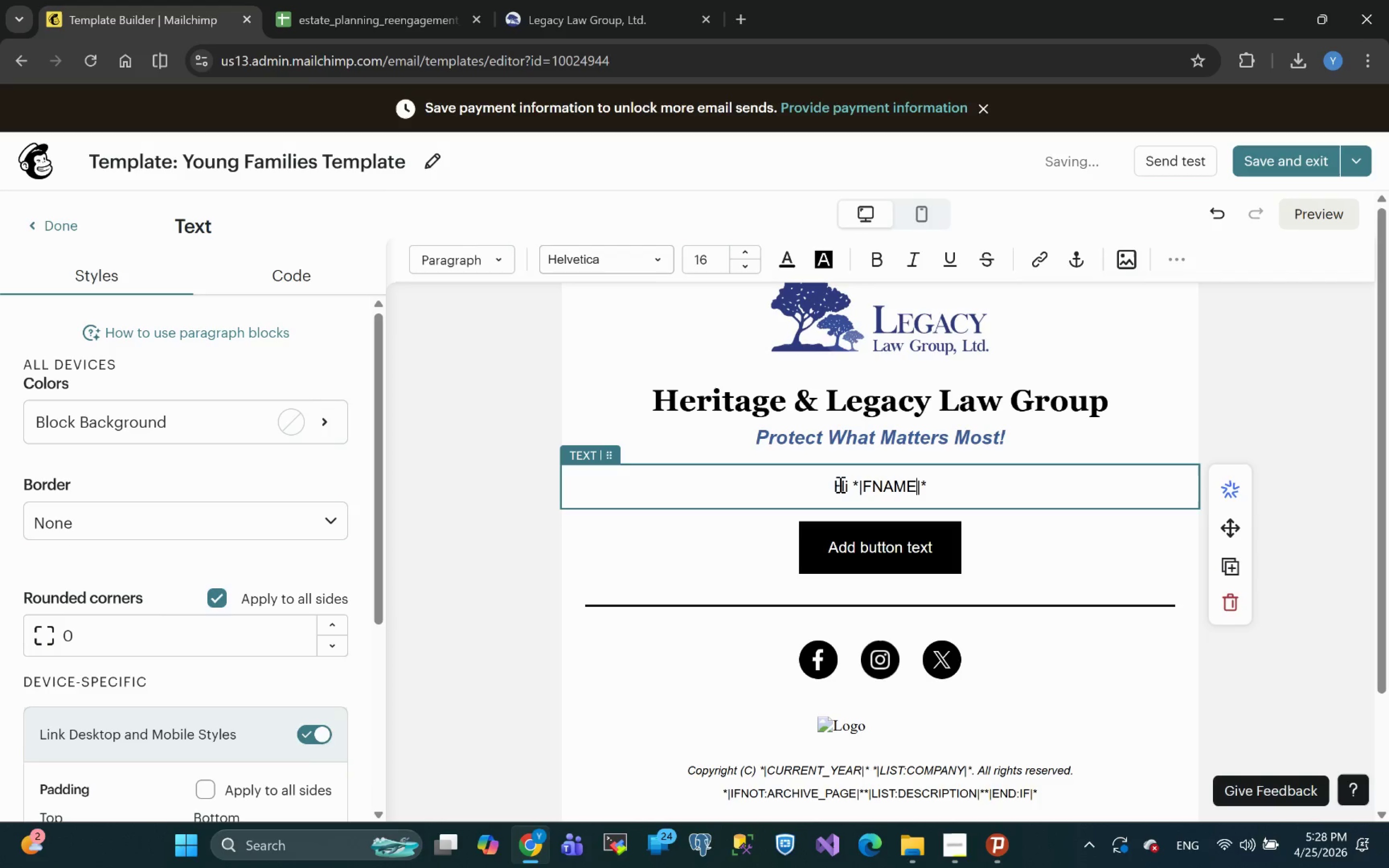 
key(ArrowRight)
 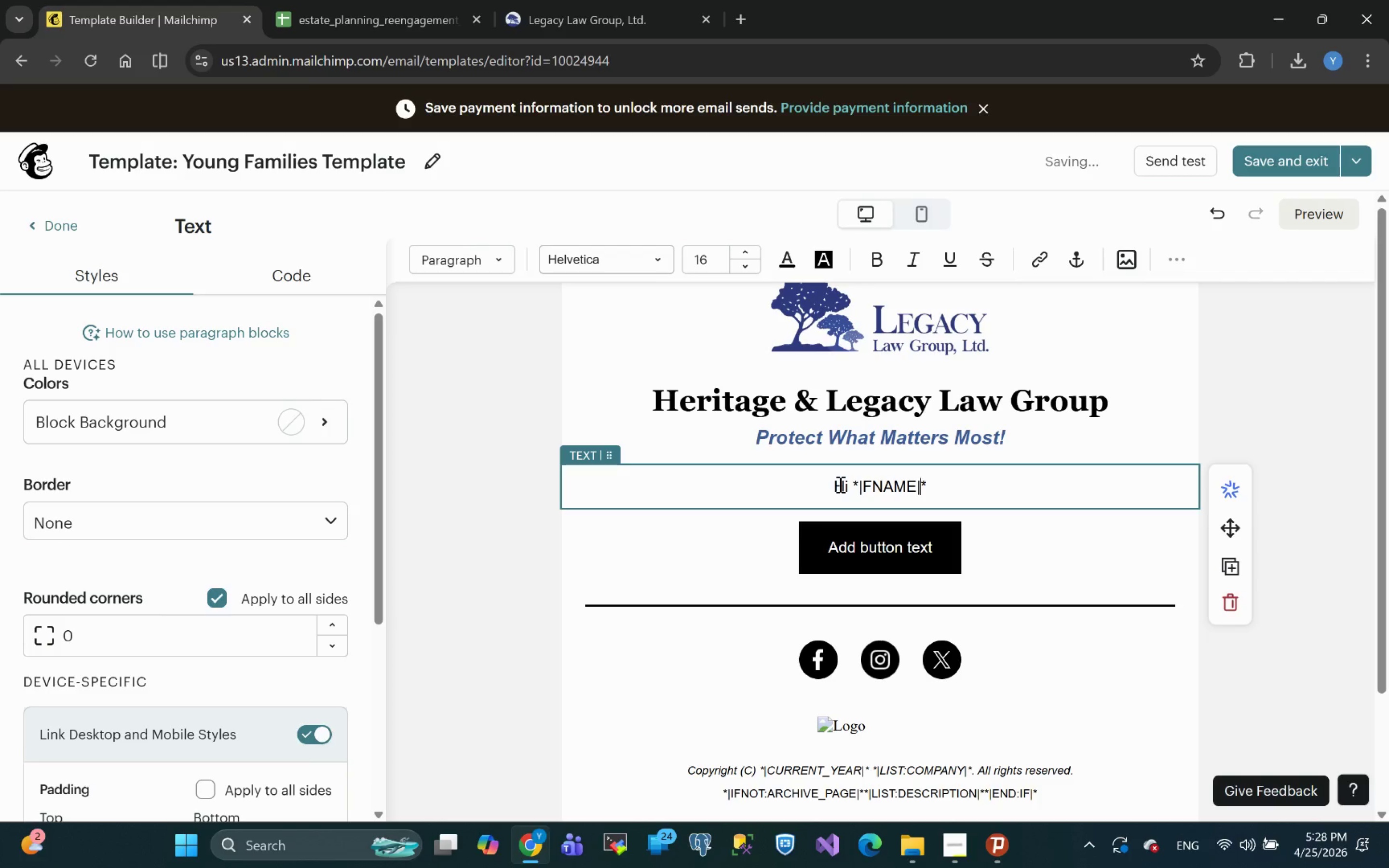 
key(ArrowRight)
 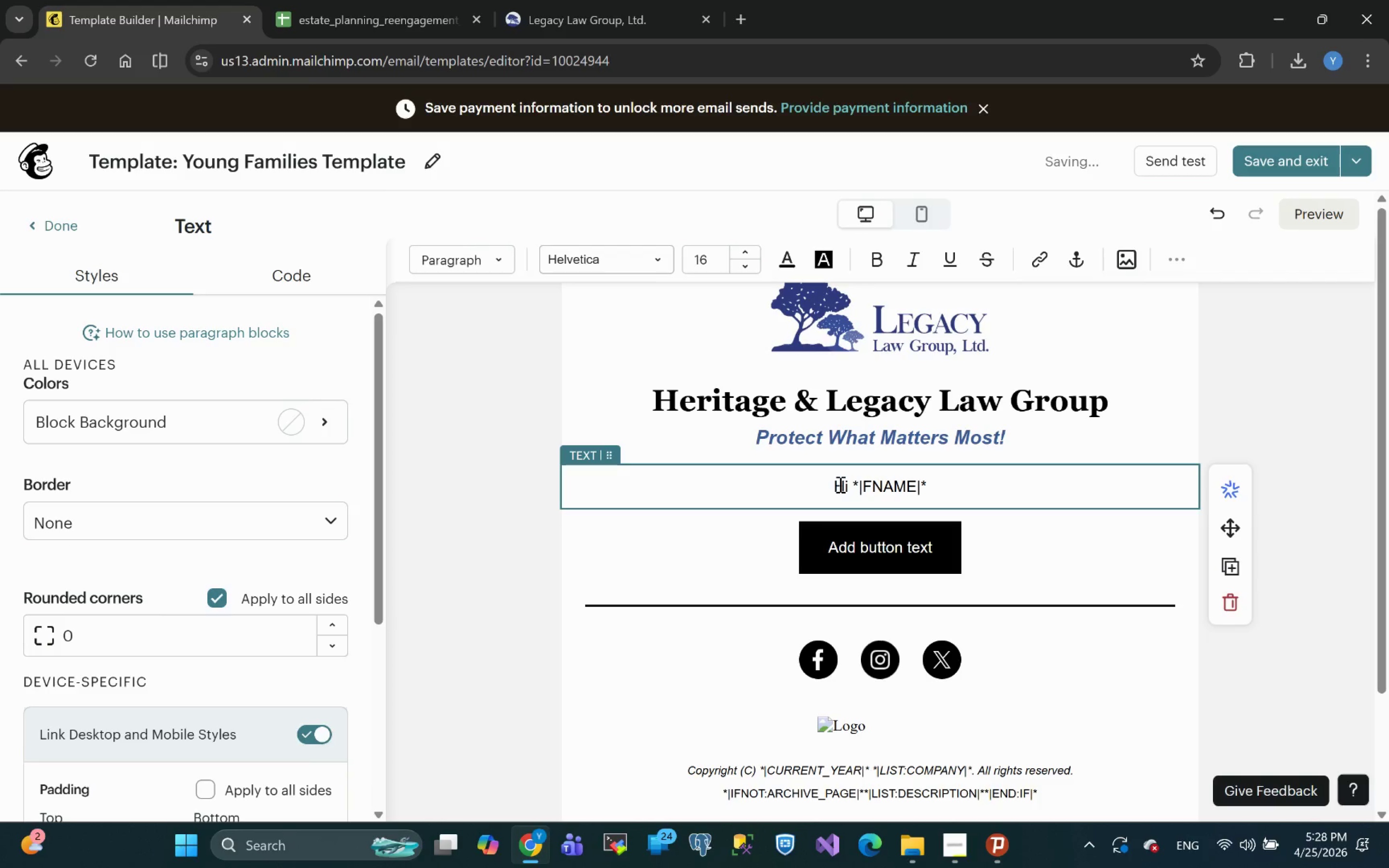 
key(Comma)
 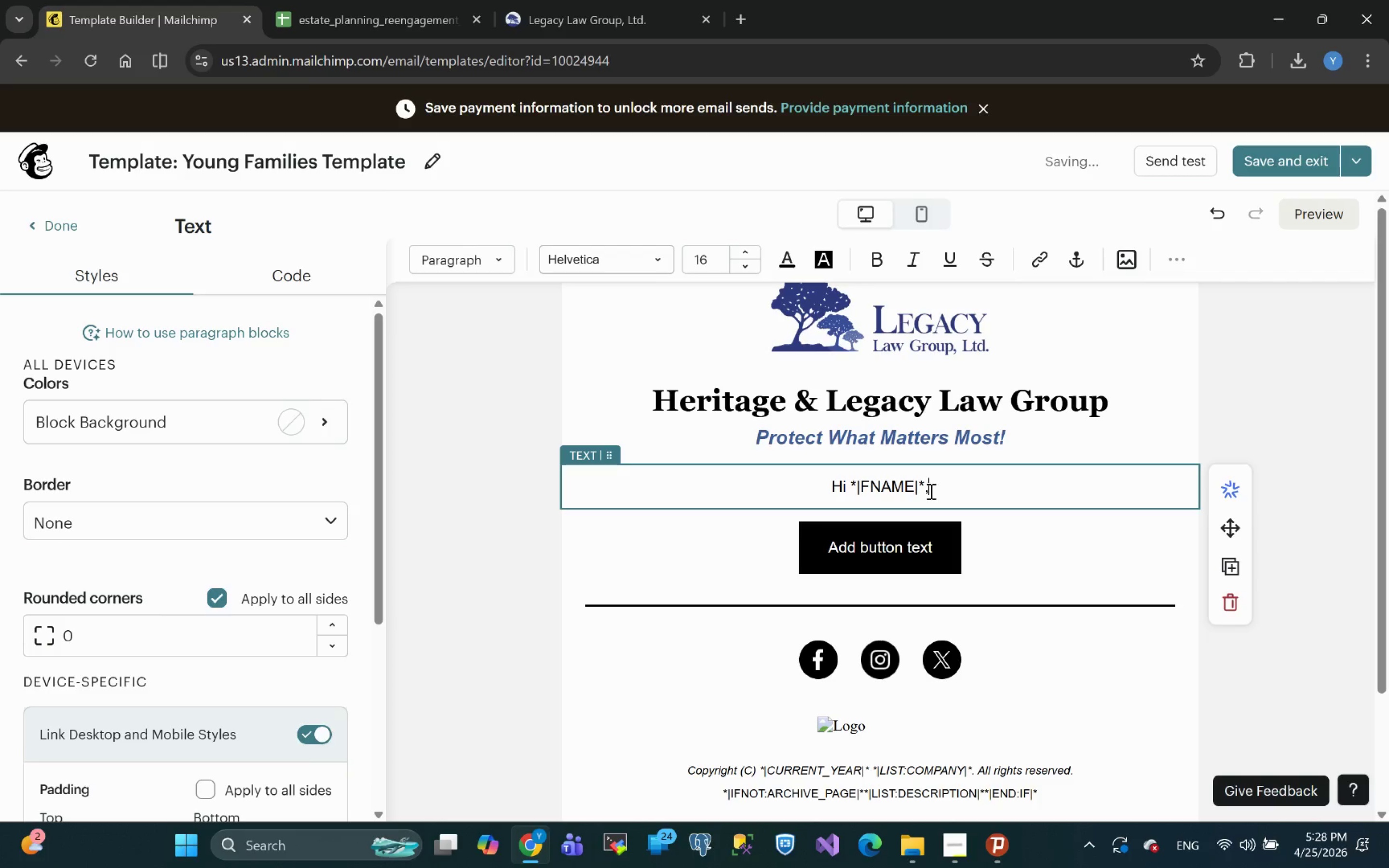 
left_click_drag(start_coordinate=[932, 488], to_coordinate=[849, 482])
 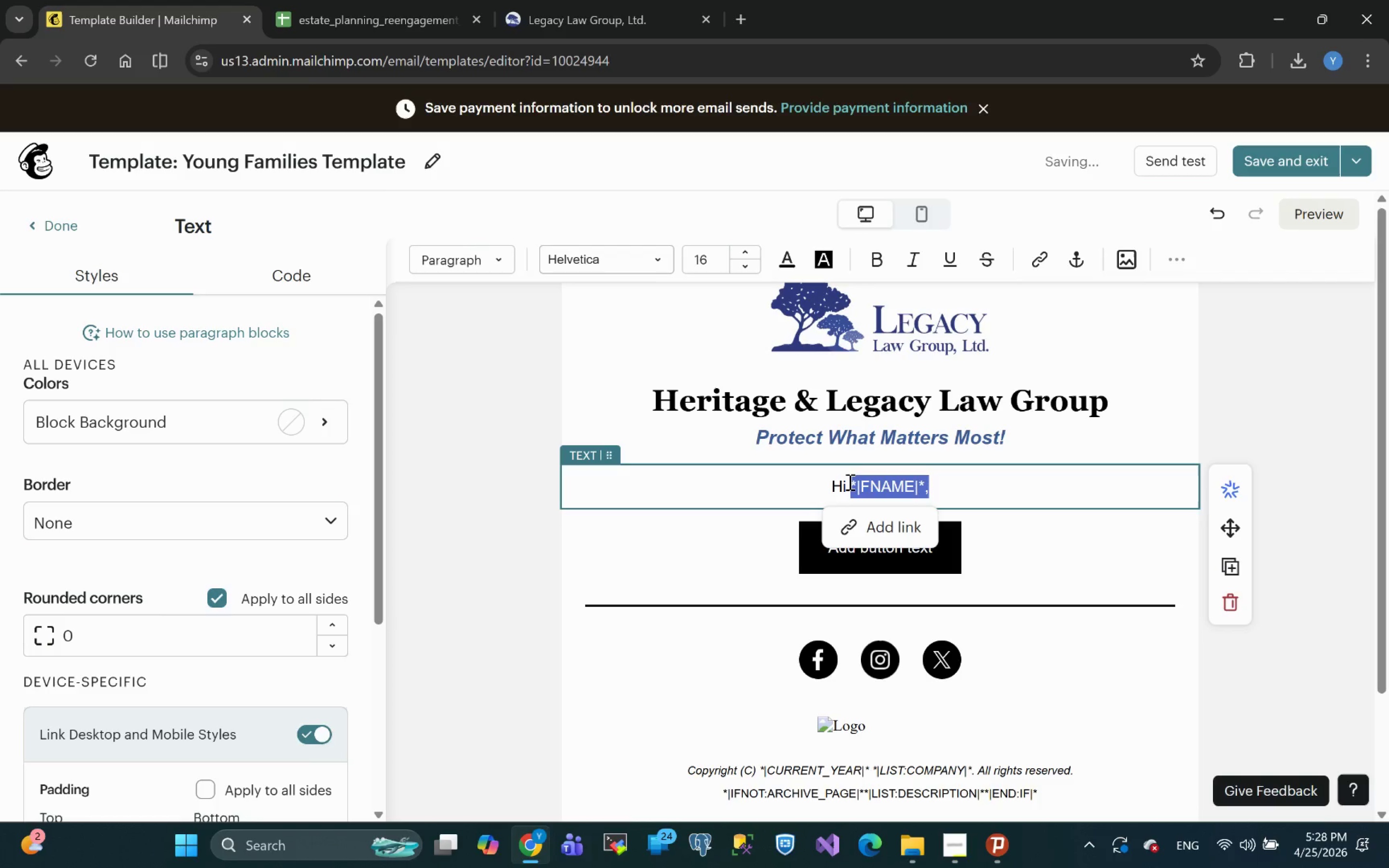 
key(Control+B)
 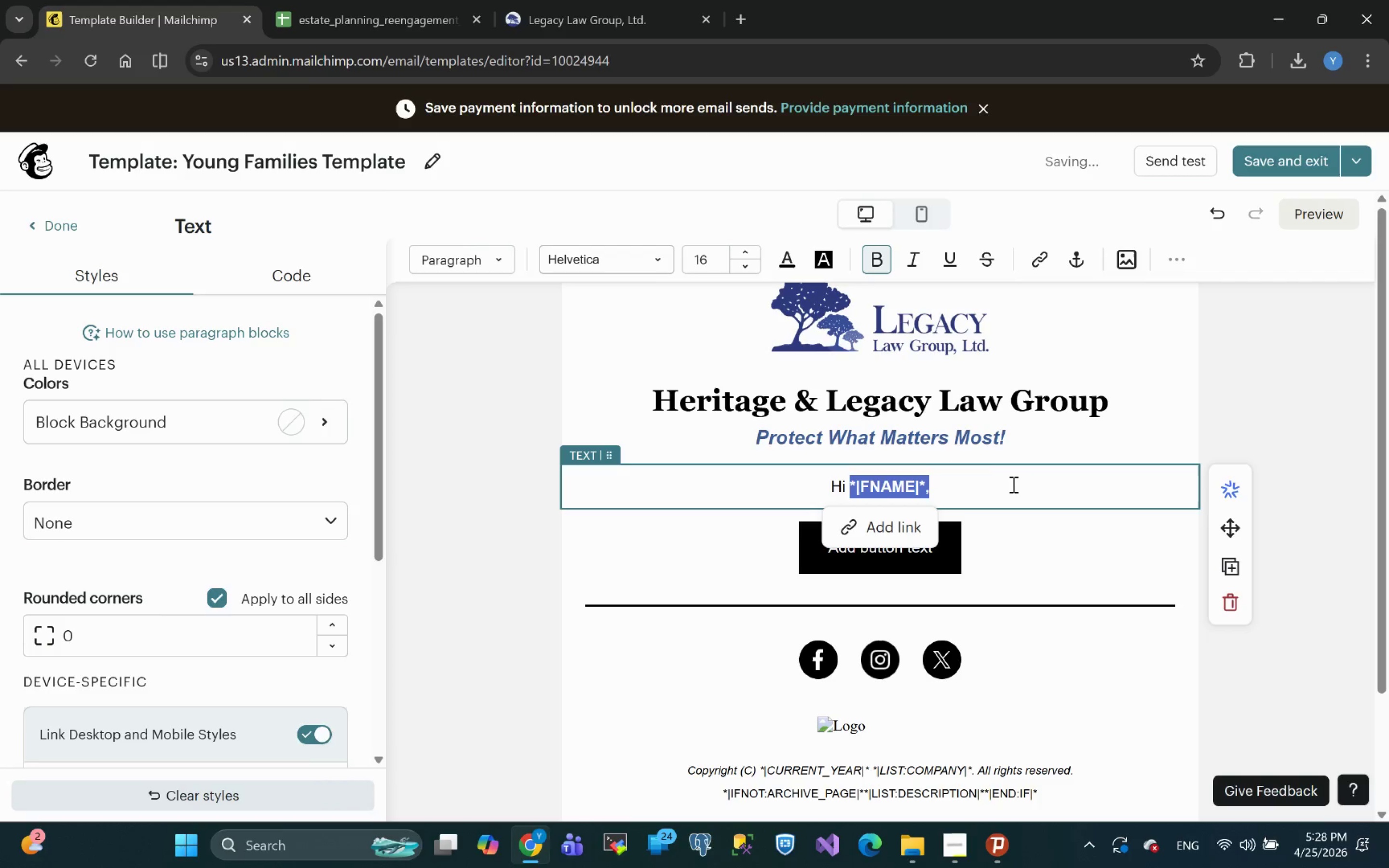 
left_click([975, 492])
 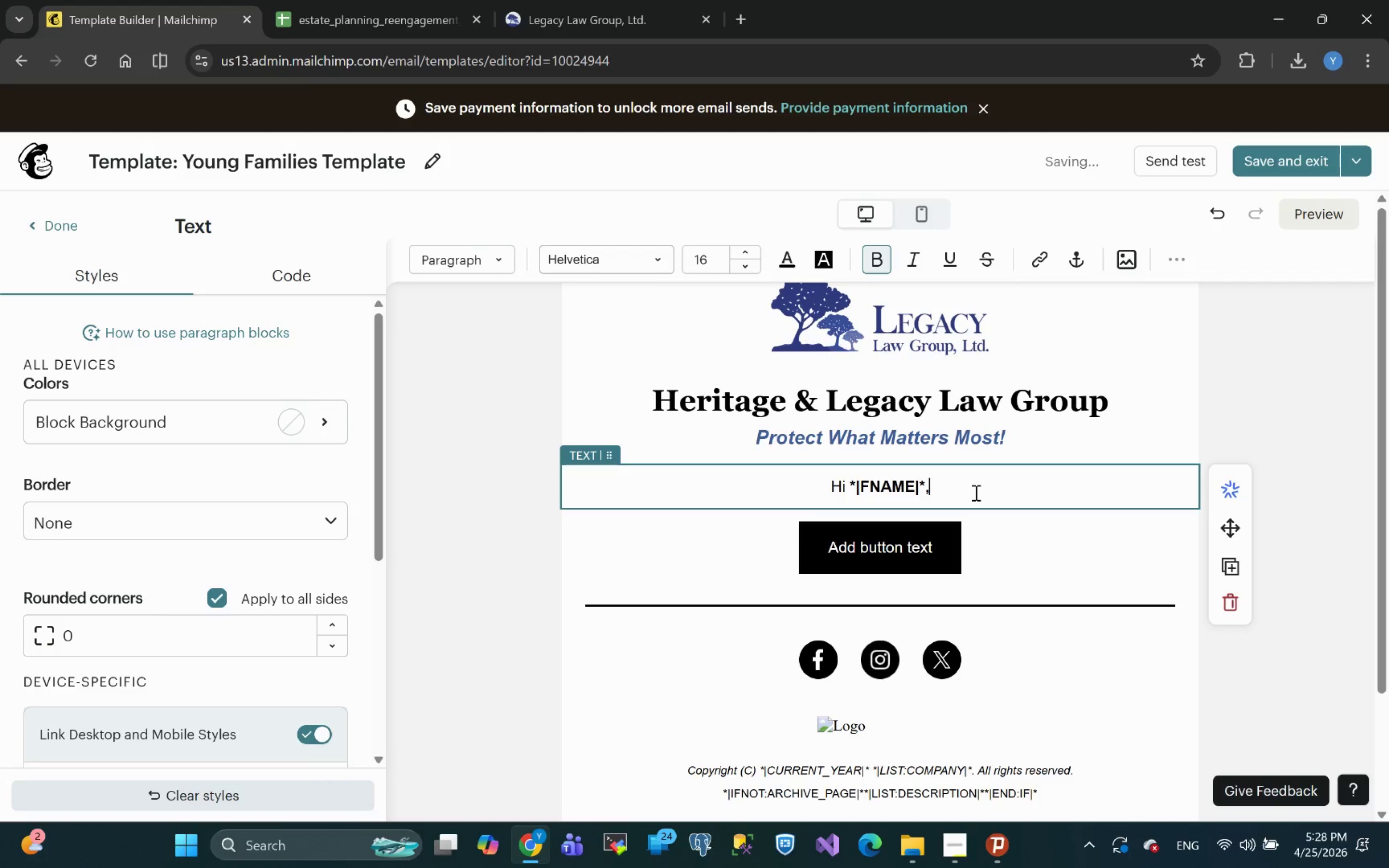 
key(Enter)
 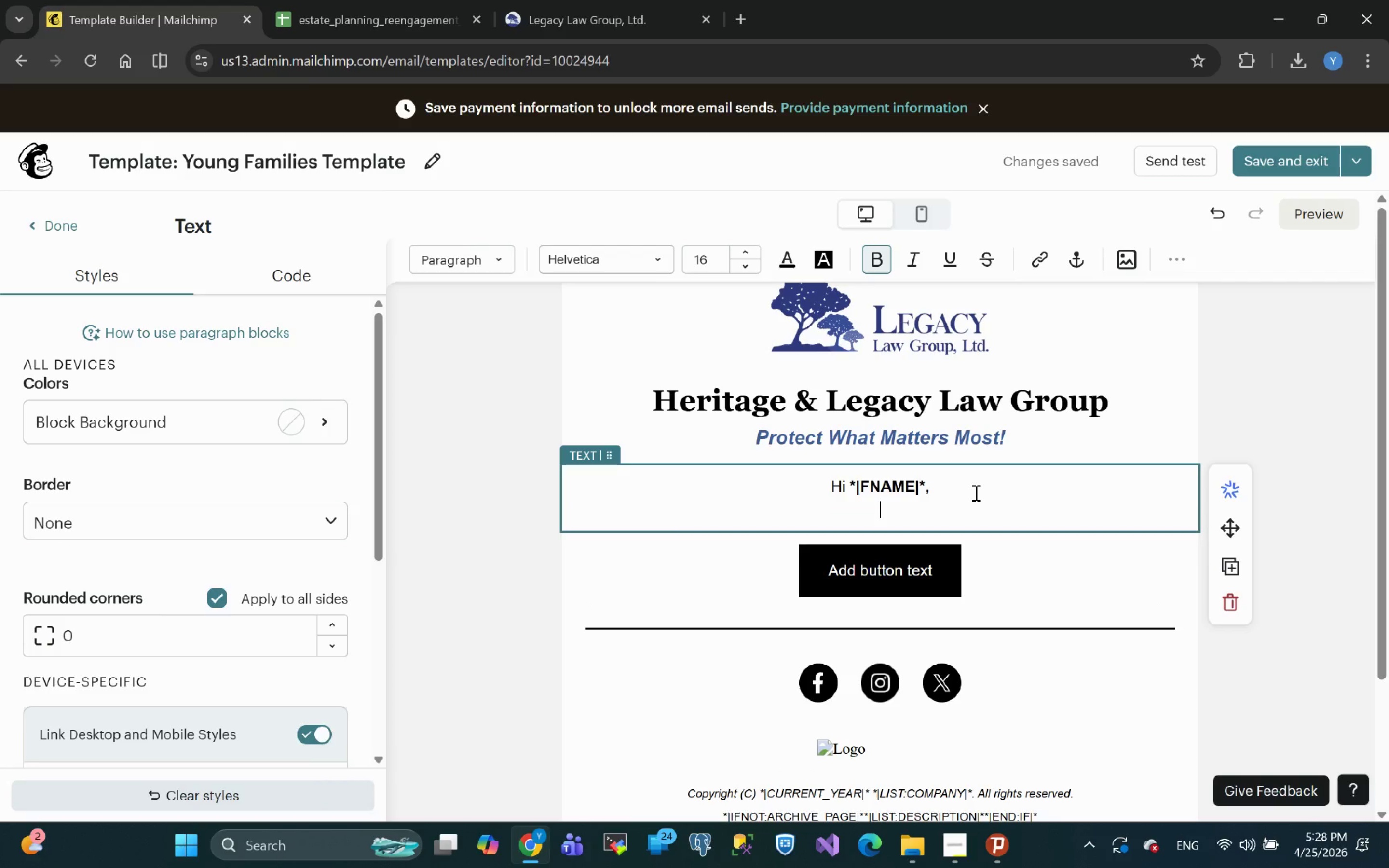 
wait(6.06)
 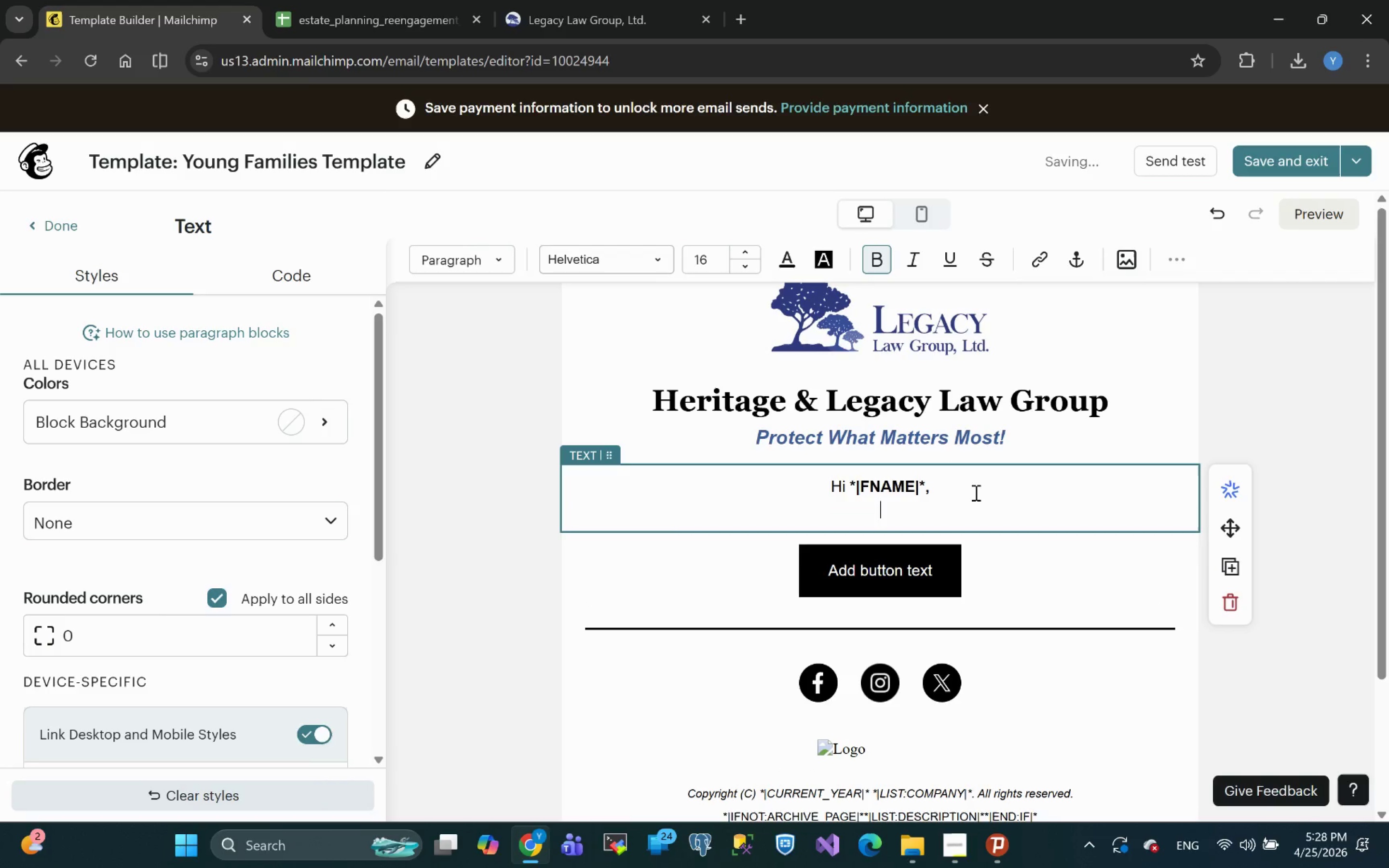 
left_click([1176, 255])
 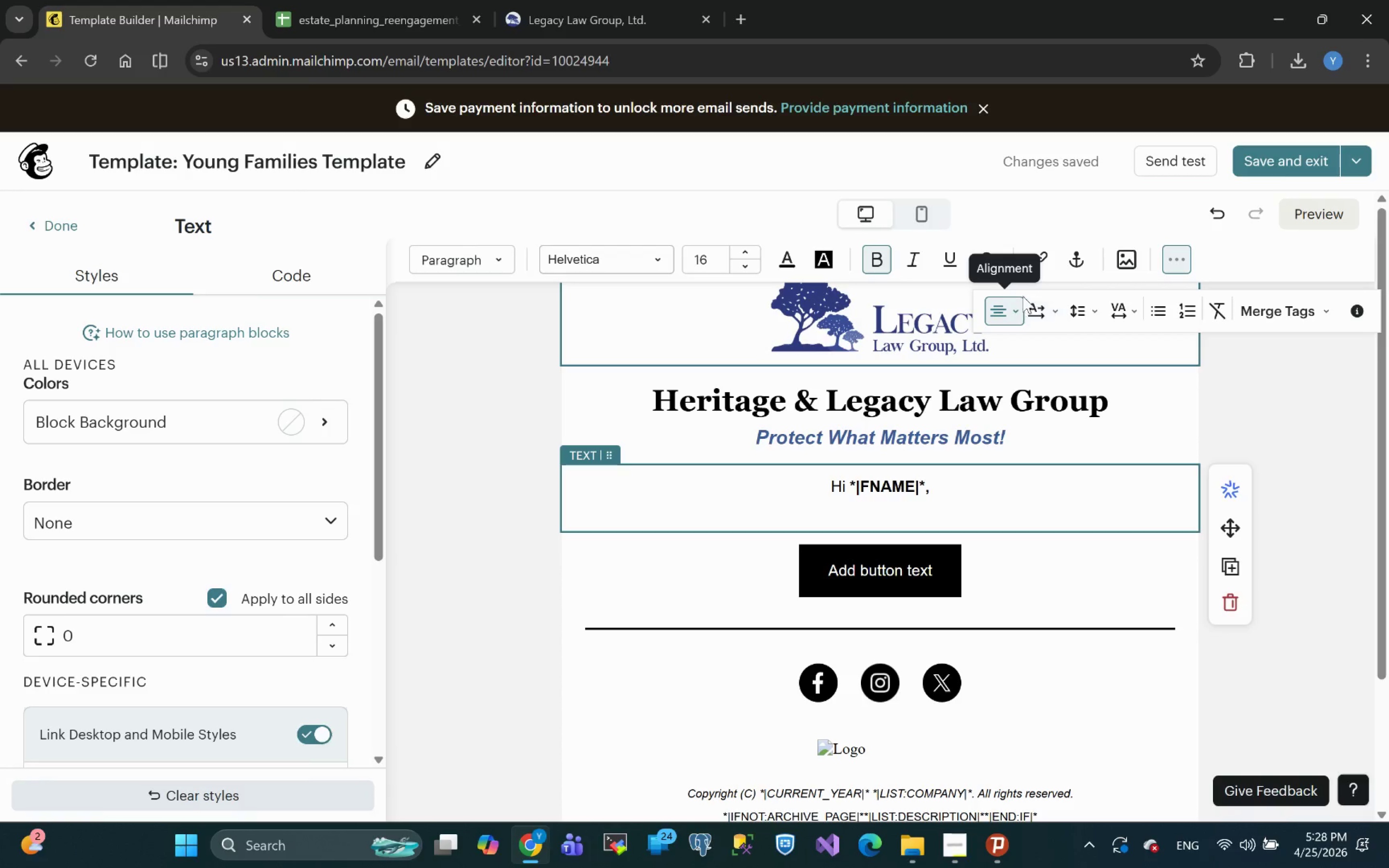 
left_click([1016, 304])
 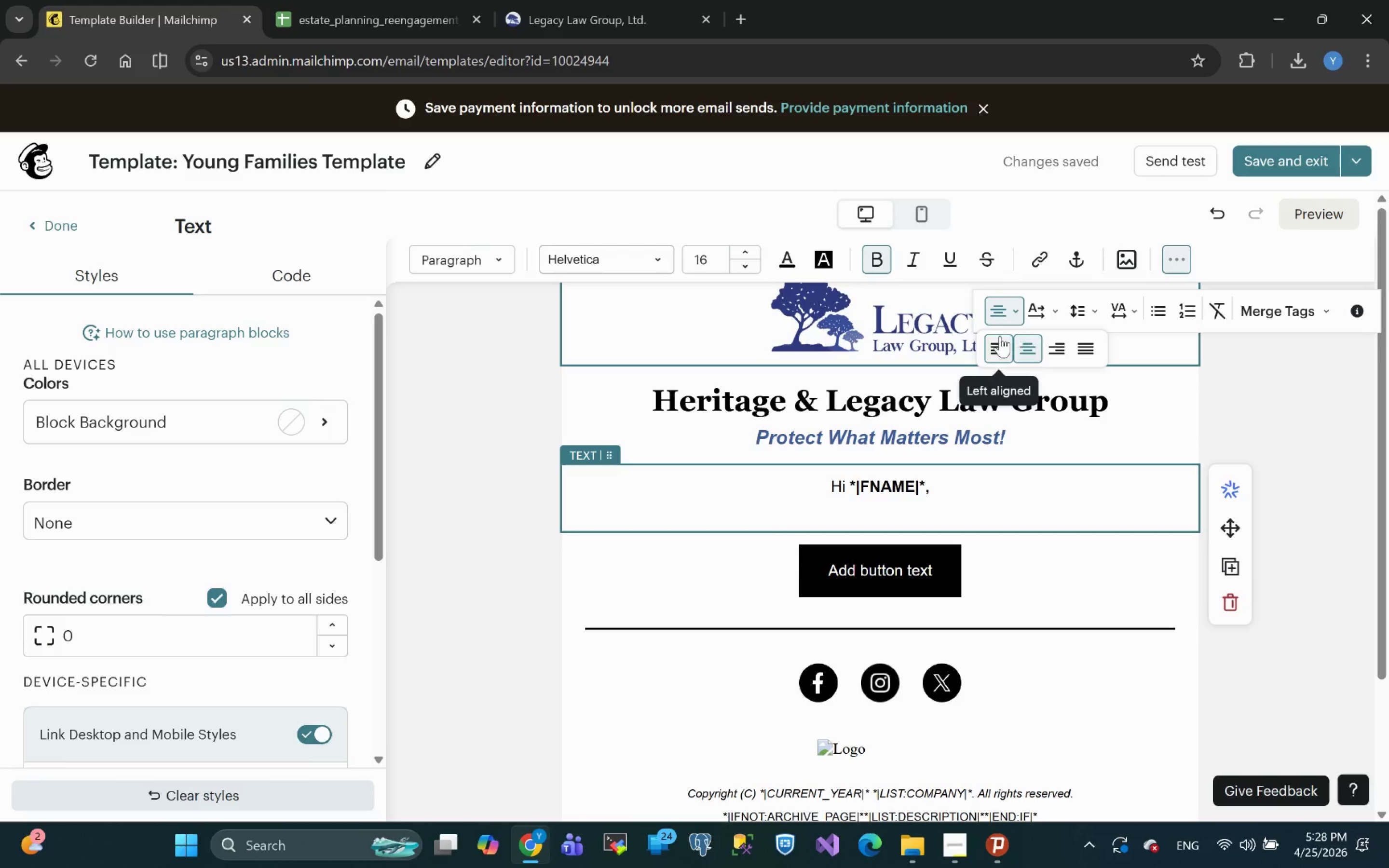 
left_click([991, 343])
 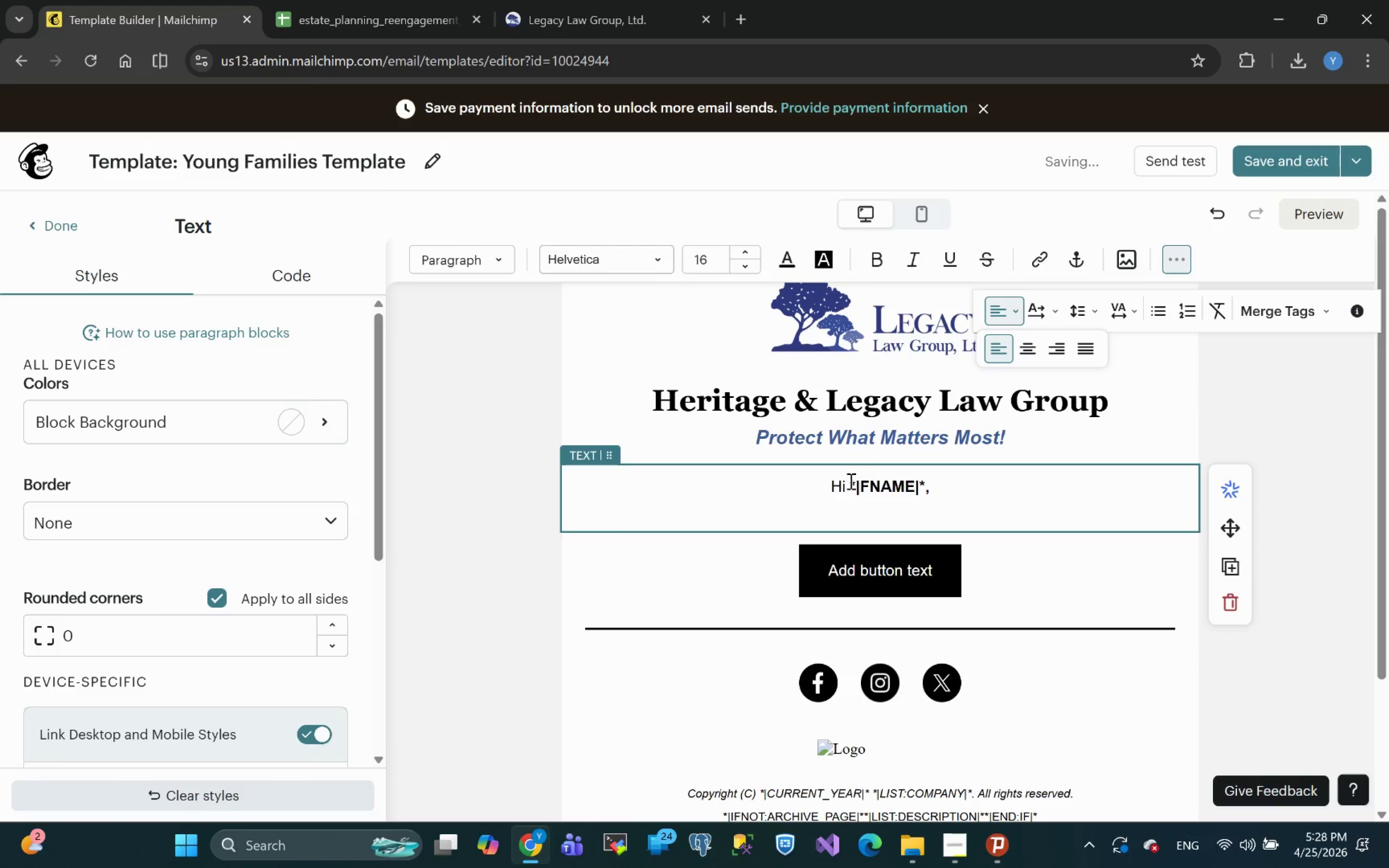 
left_click([828, 488])
 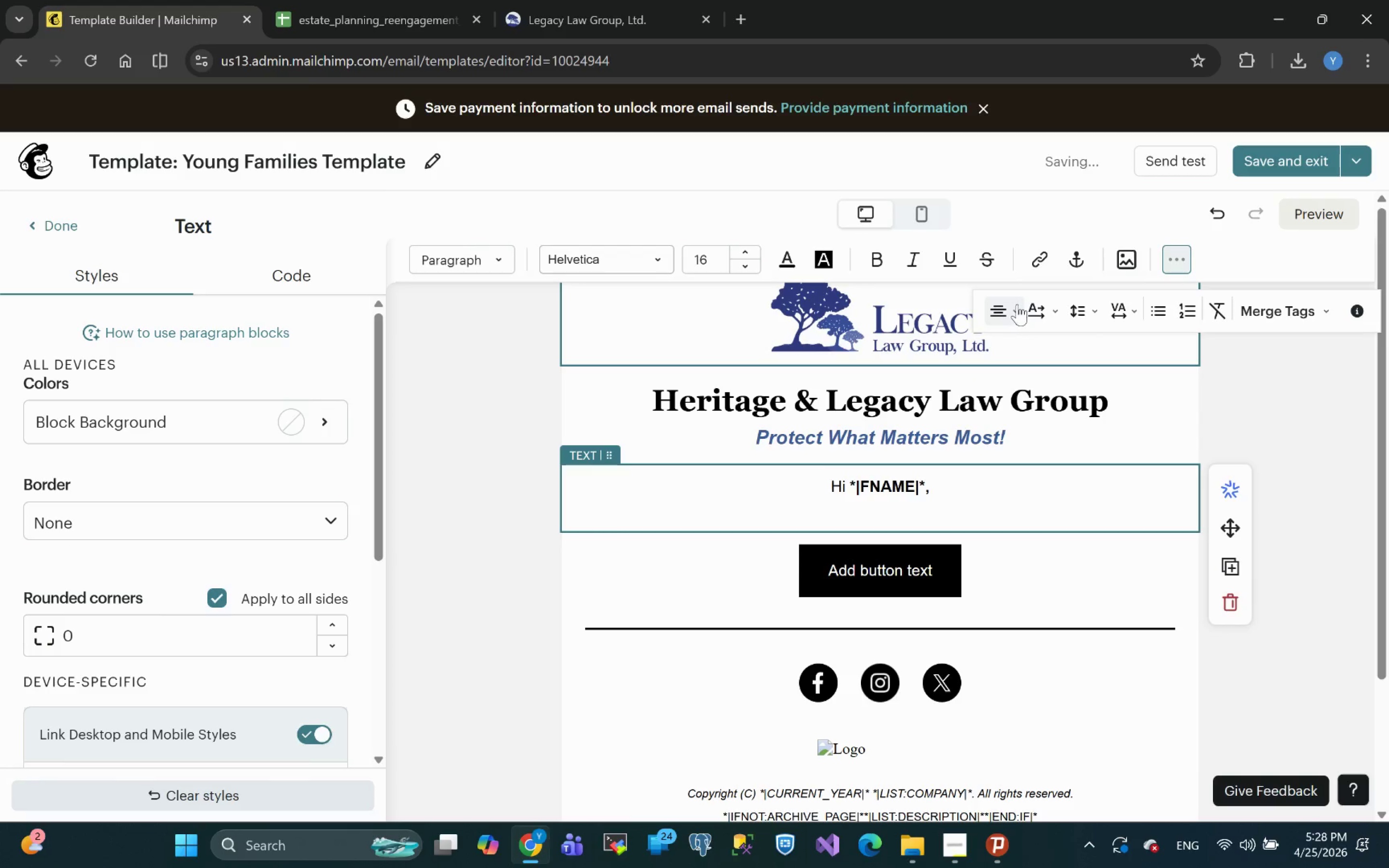 
left_click([1004, 312])
 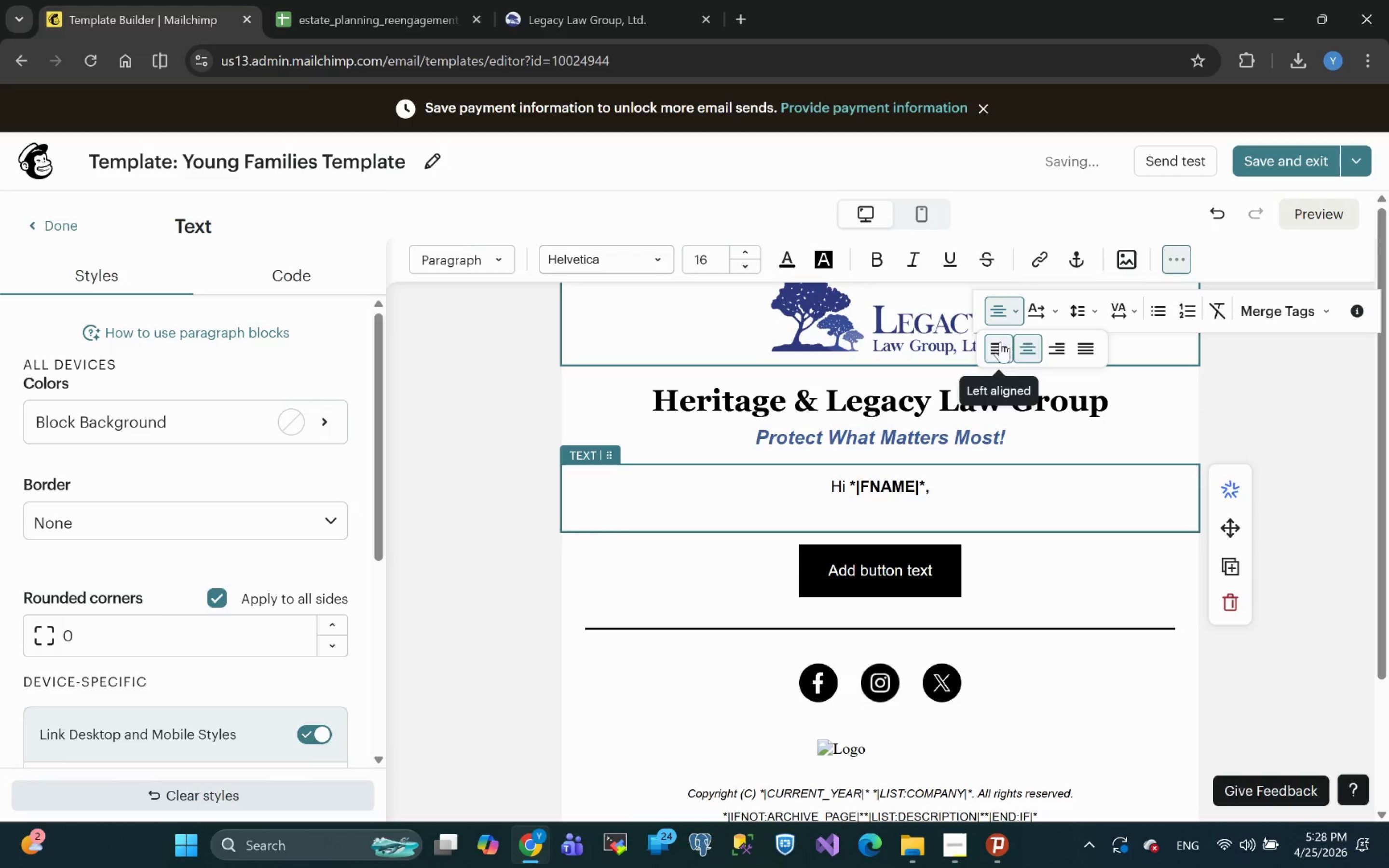 
left_click([999, 346])
 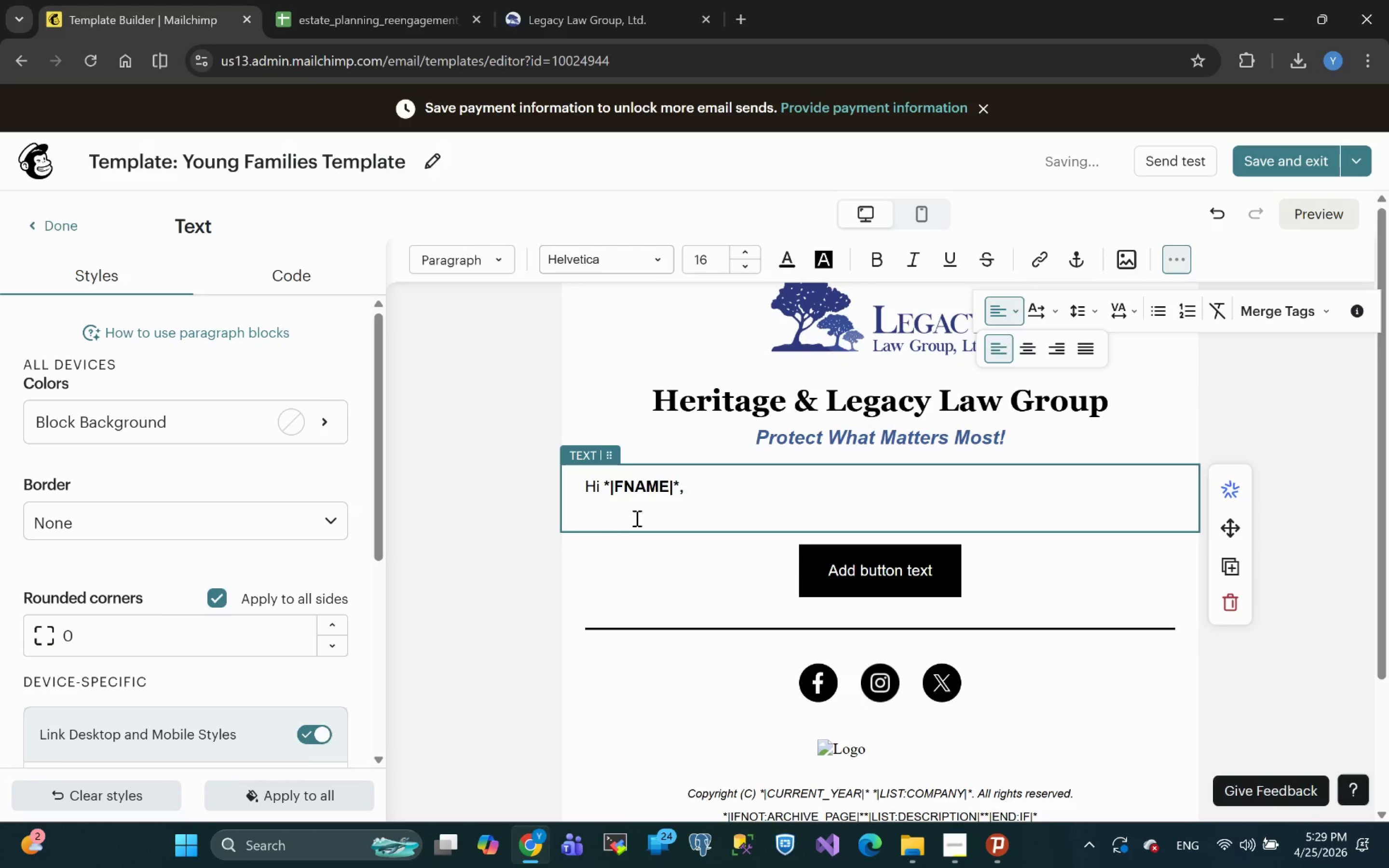 
left_click([623, 510])
 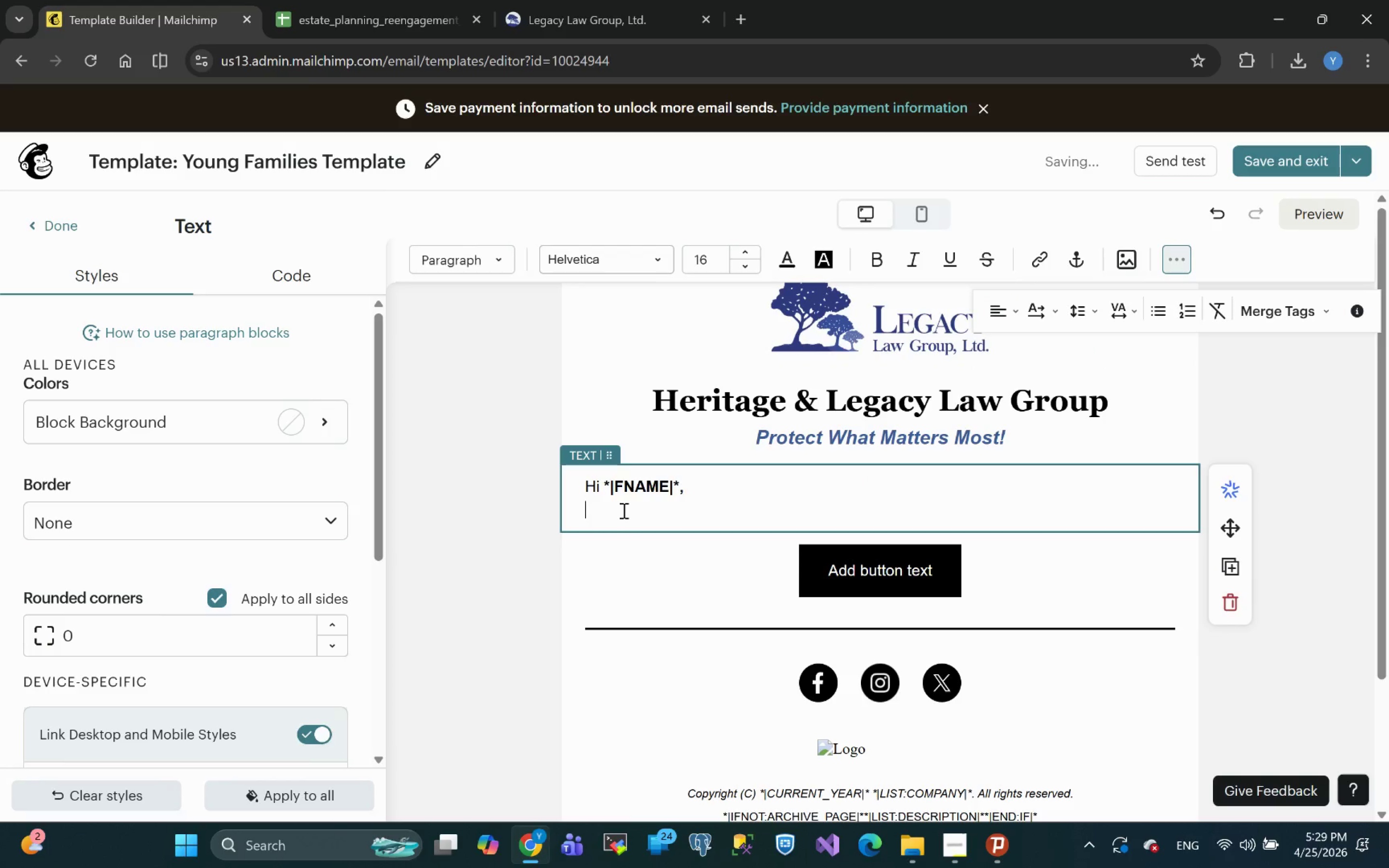 
type(jwdh)
key(Backspace)
key(Backspace)
key(Backspace)
key(Backspace)
 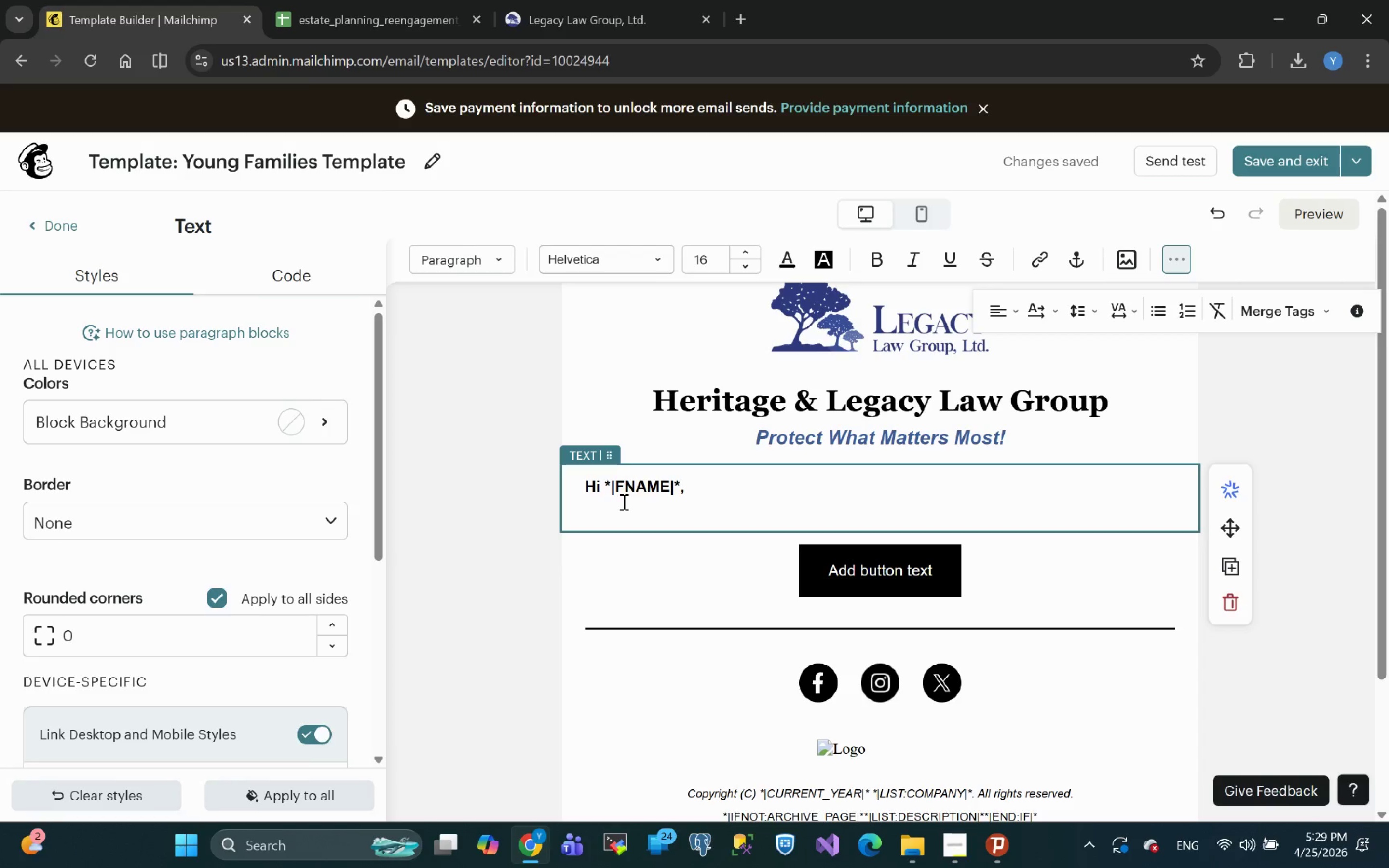 
wait(60.21)
 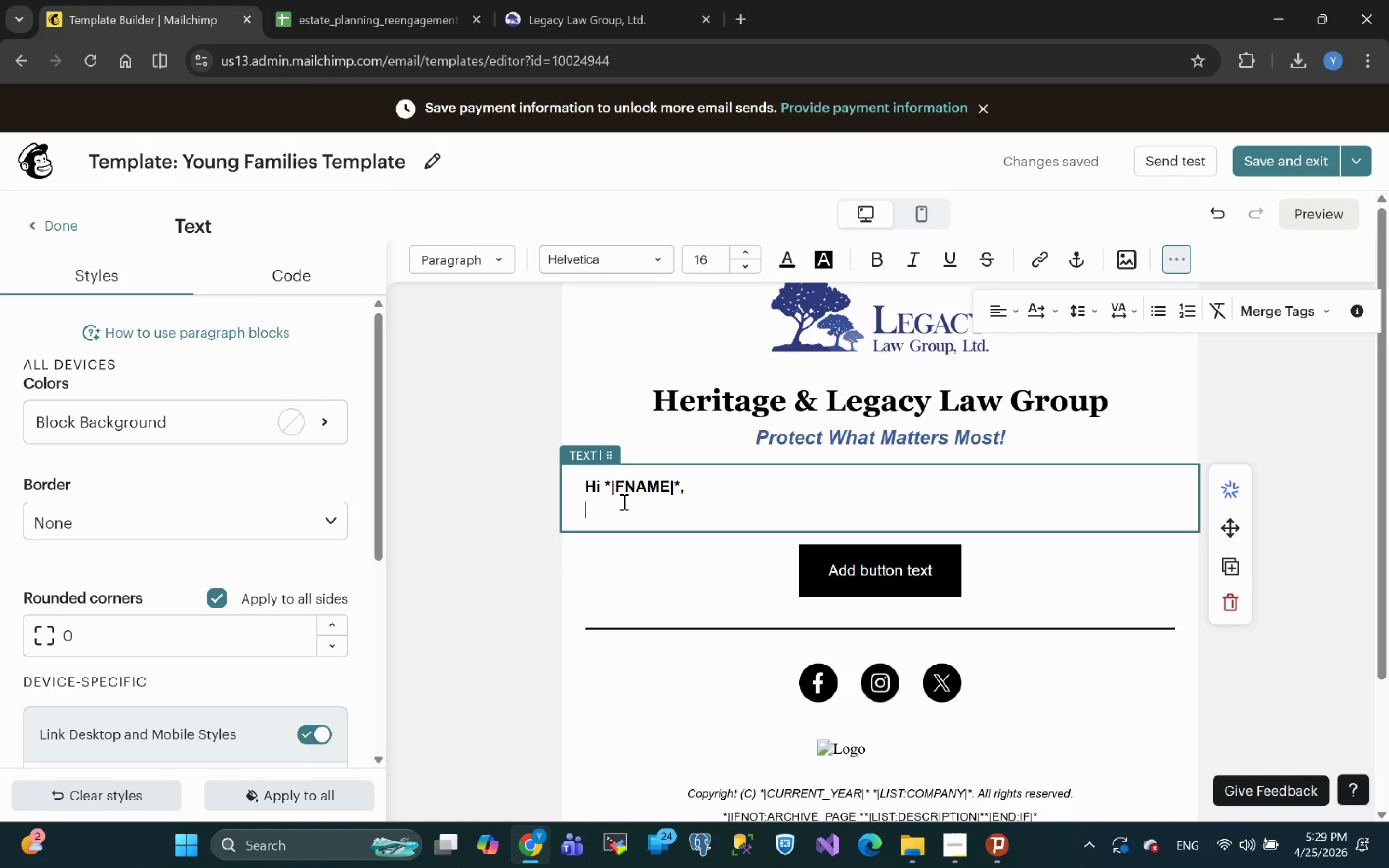 
type(Starting or gro)
 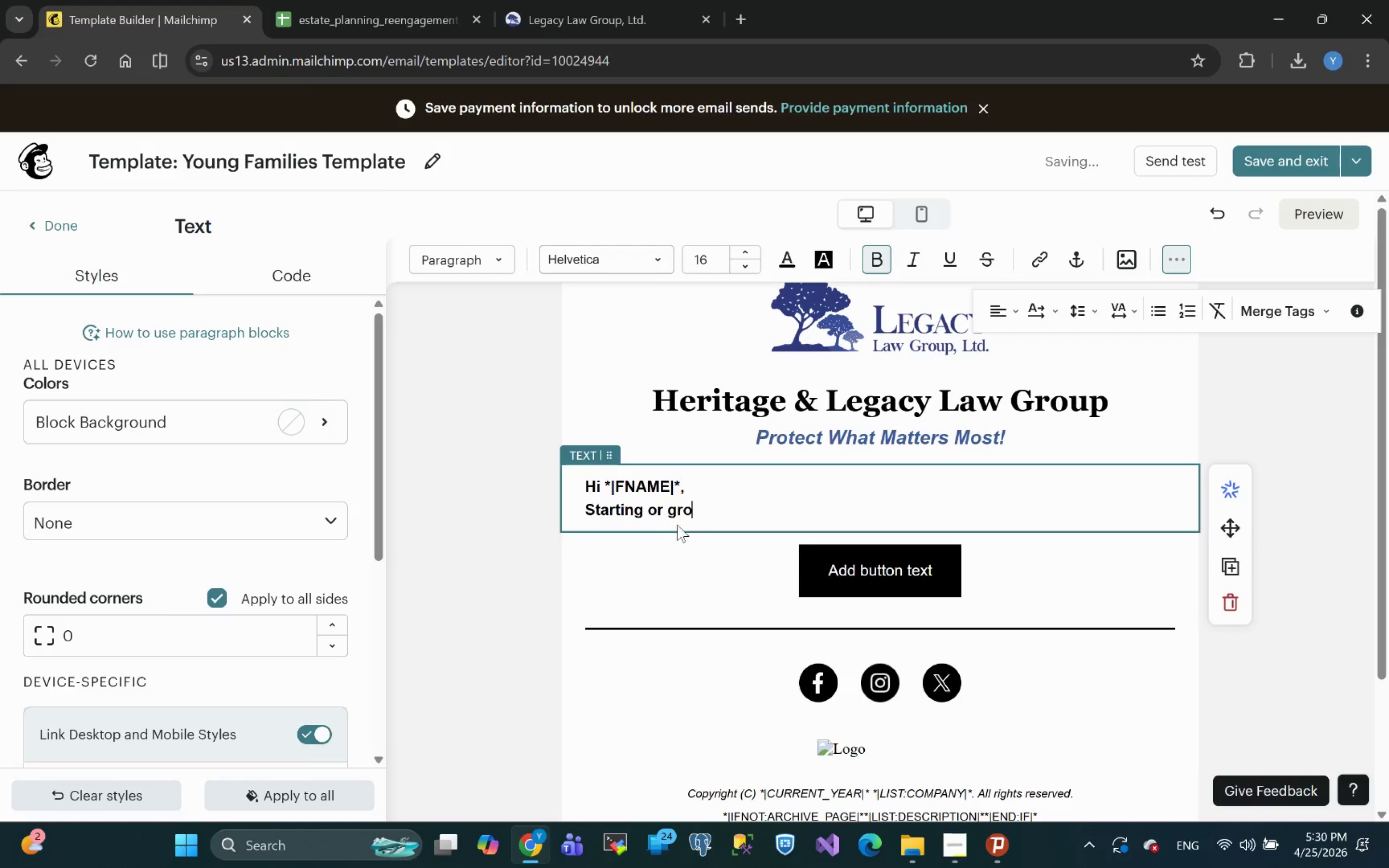 
left_click_drag(start_coordinate=[695, 507], to_coordinate=[588, 511])
 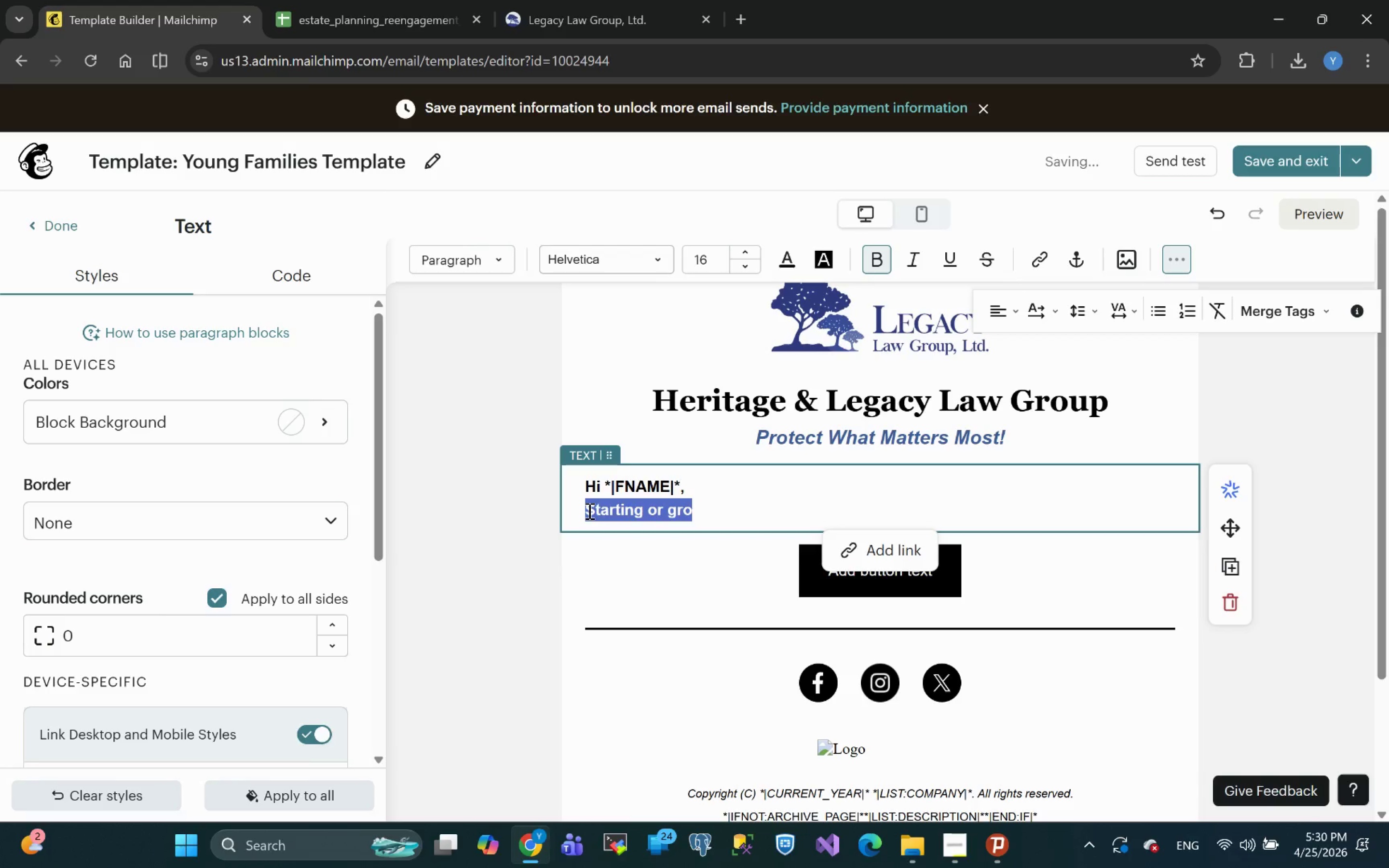 
key(Control+B)
 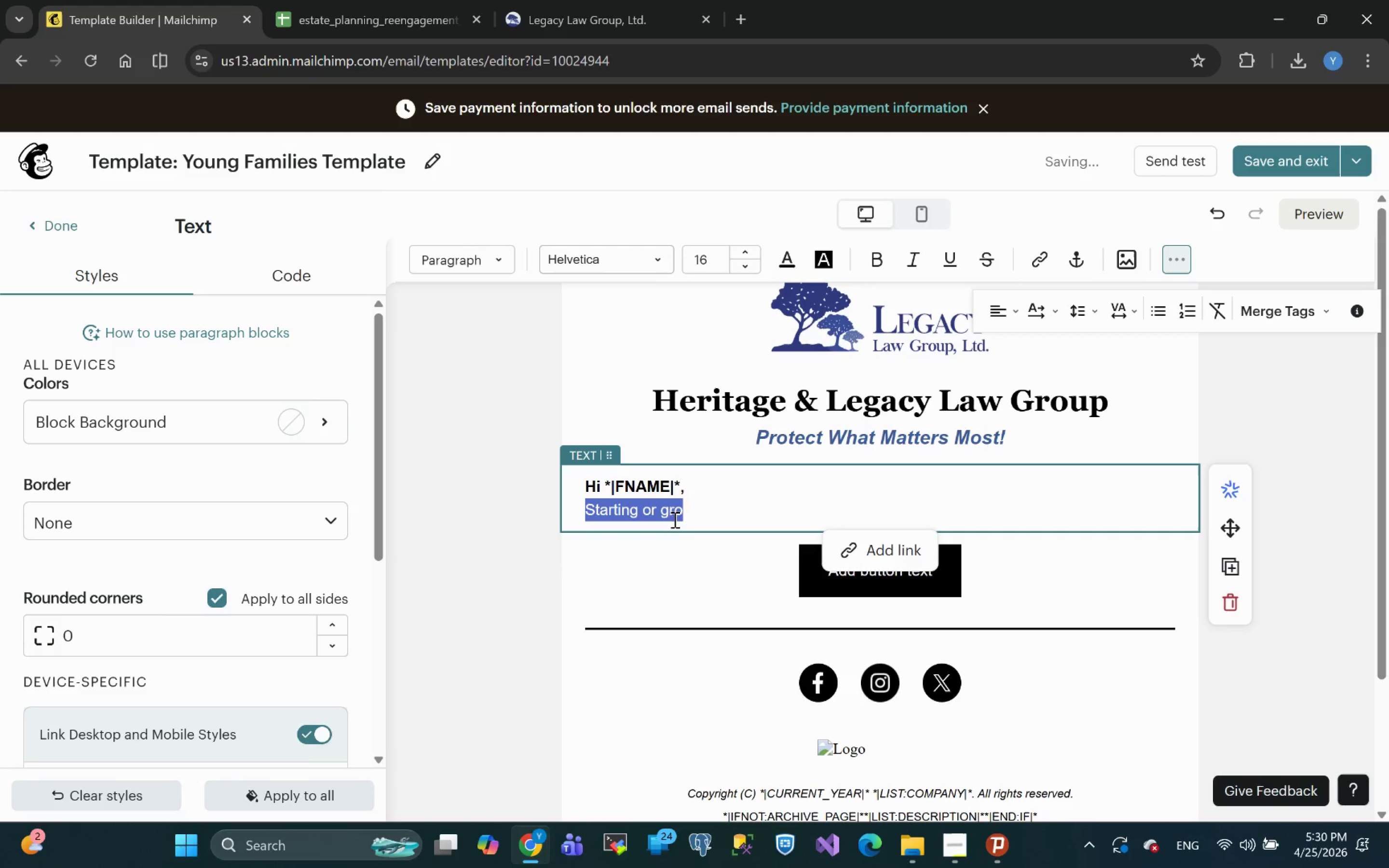 
left_click([698, 516])
 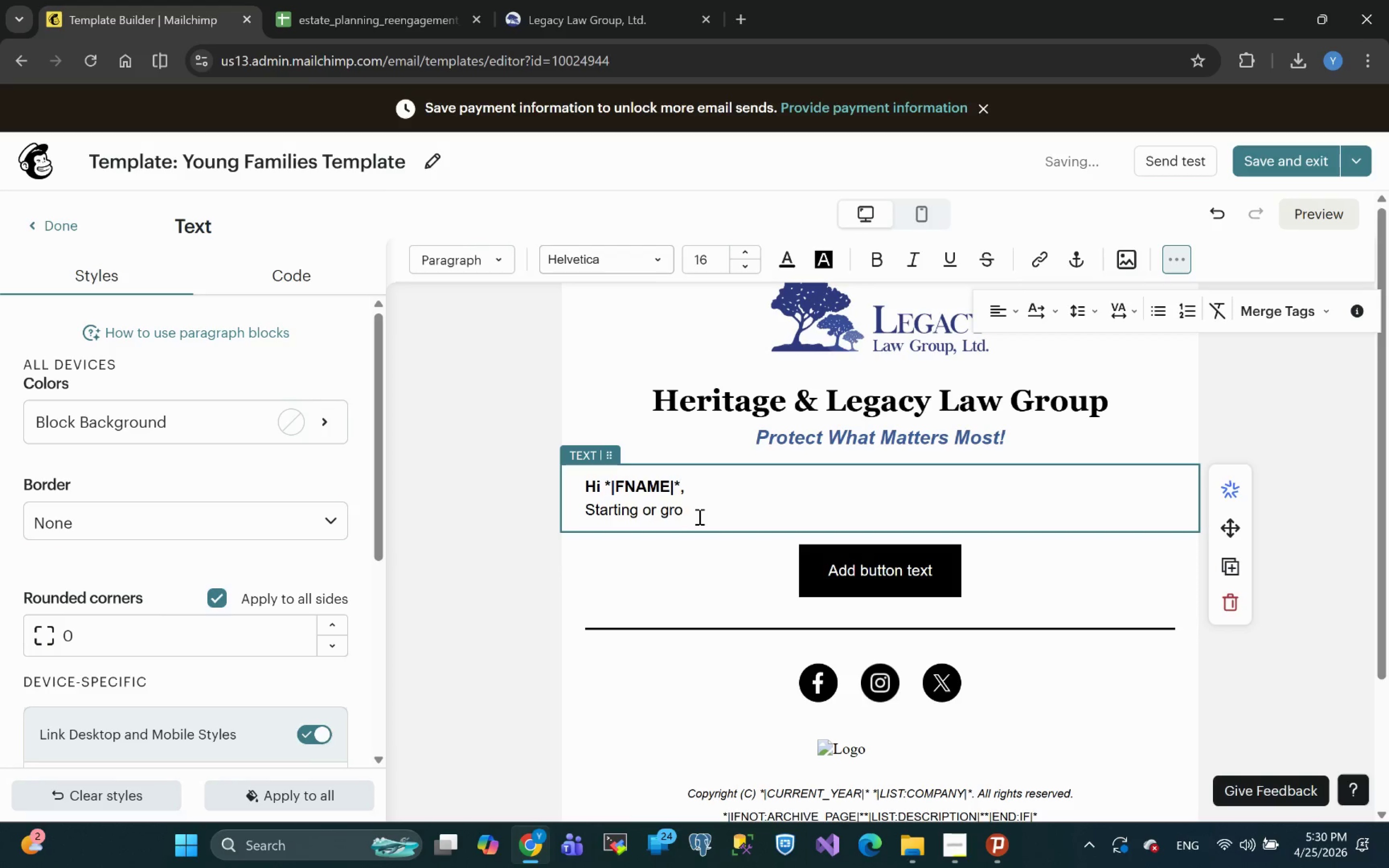 
type(wing a family )
 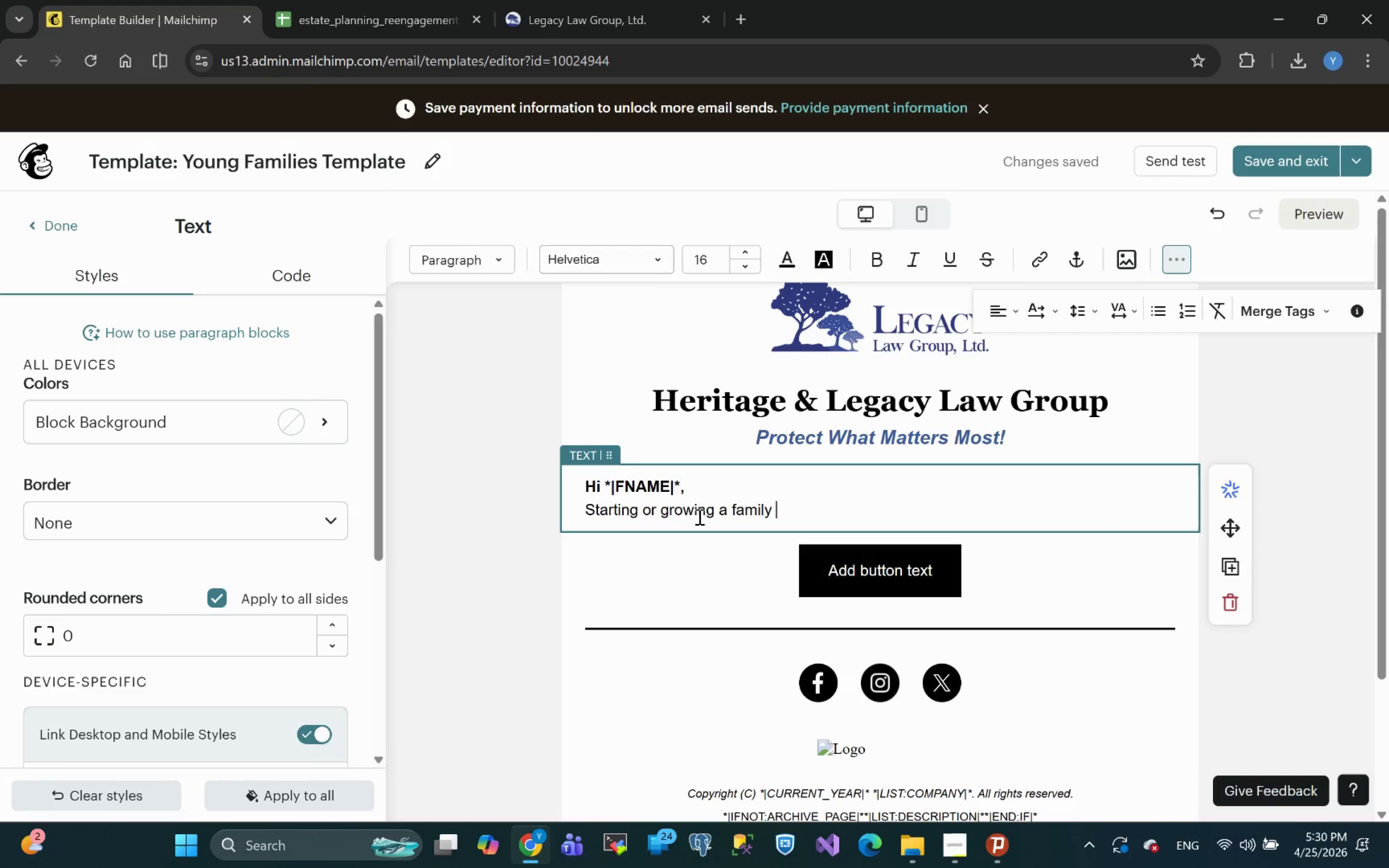 
wait(7.68)
 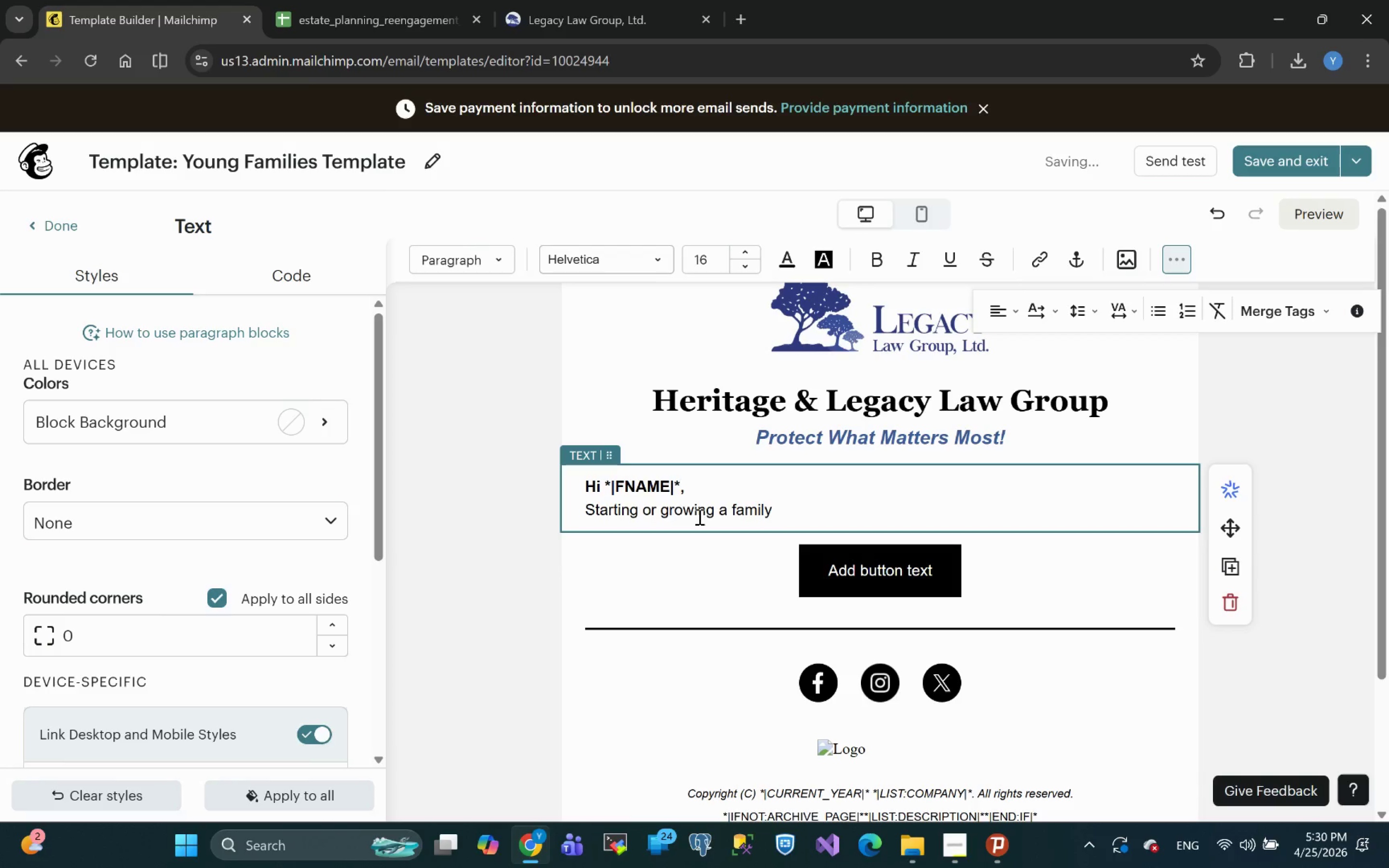 
type(comes with many responsiblities )
 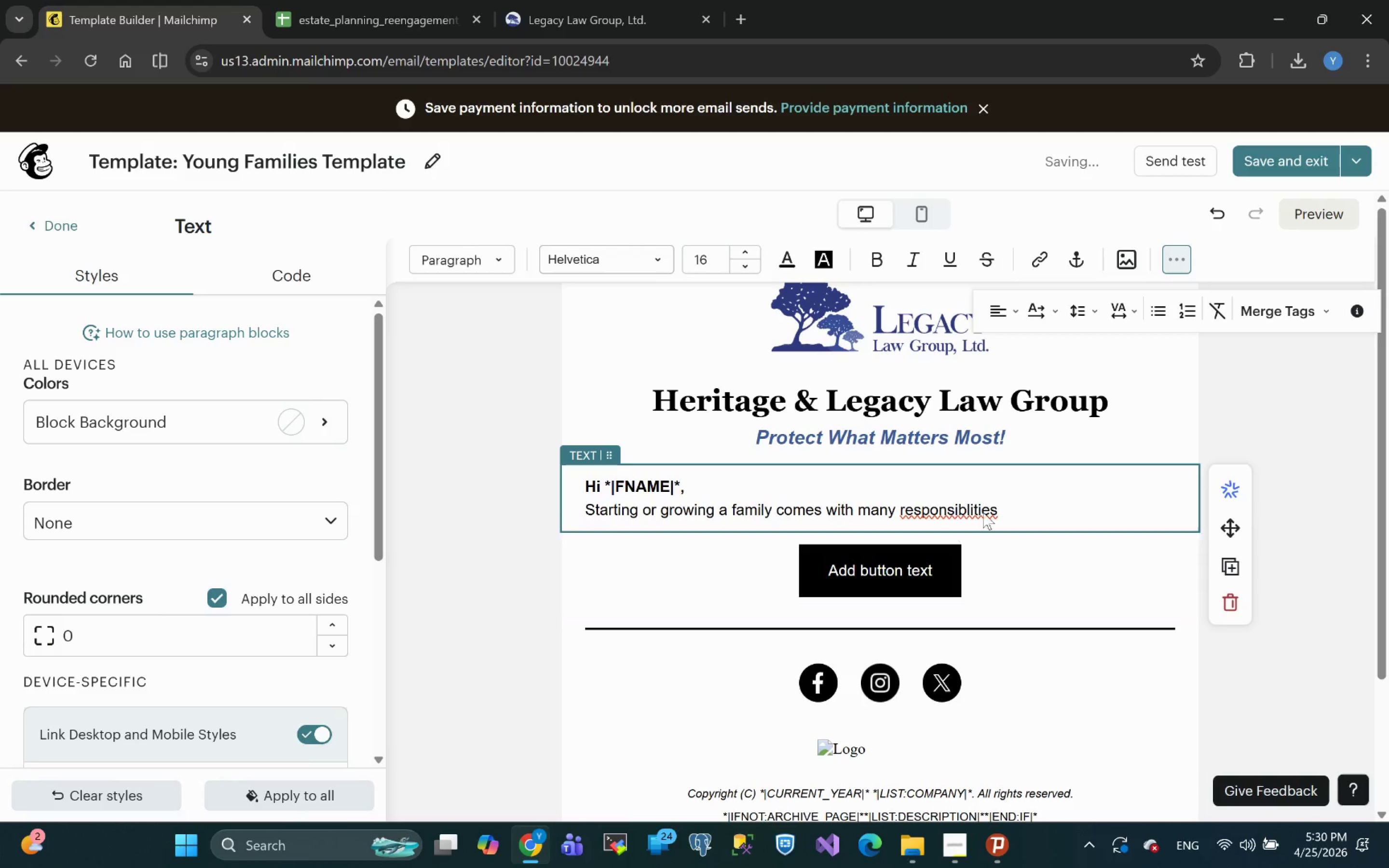 
right_click([976, 512])
 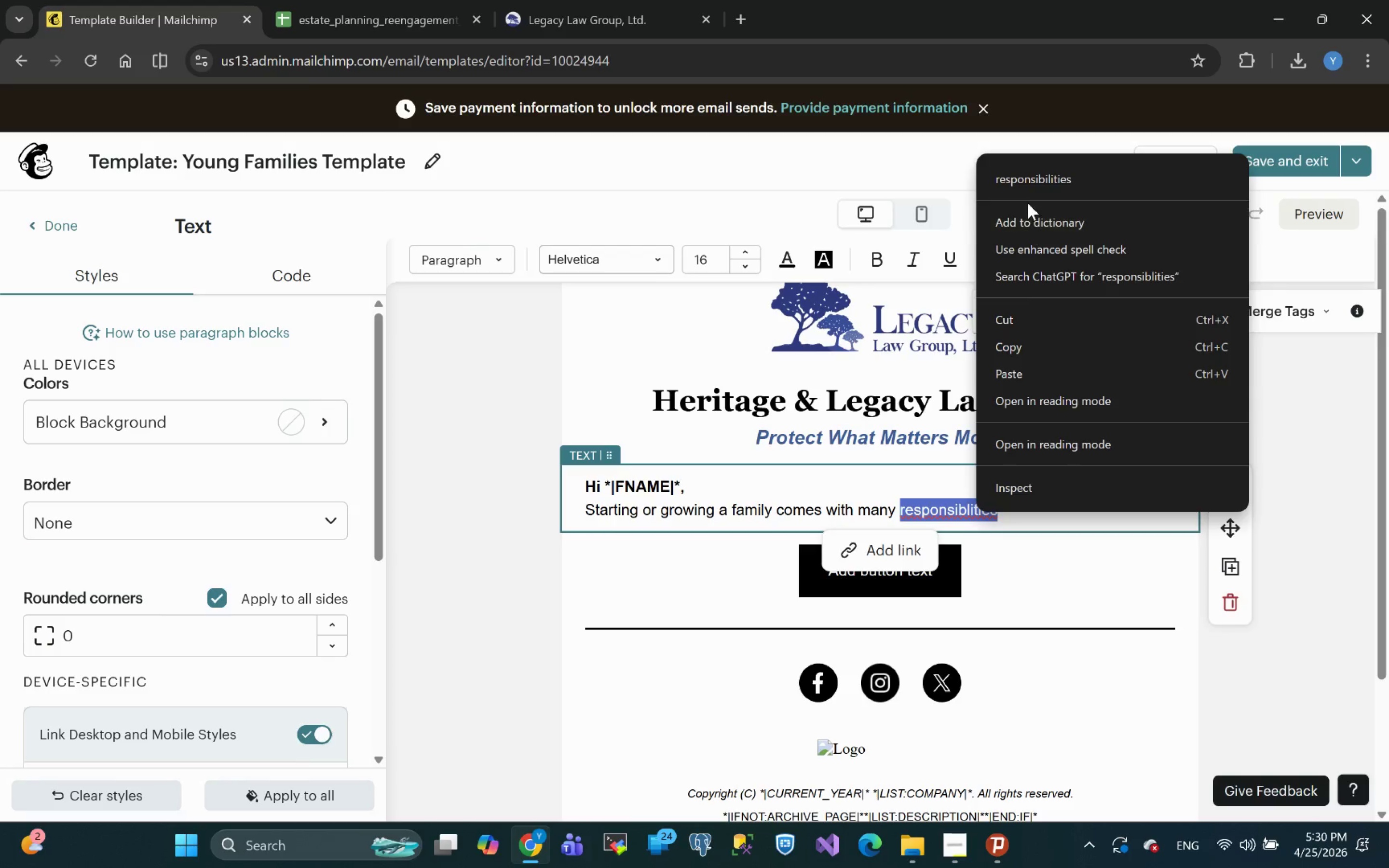 
left_click([1025, 177])
 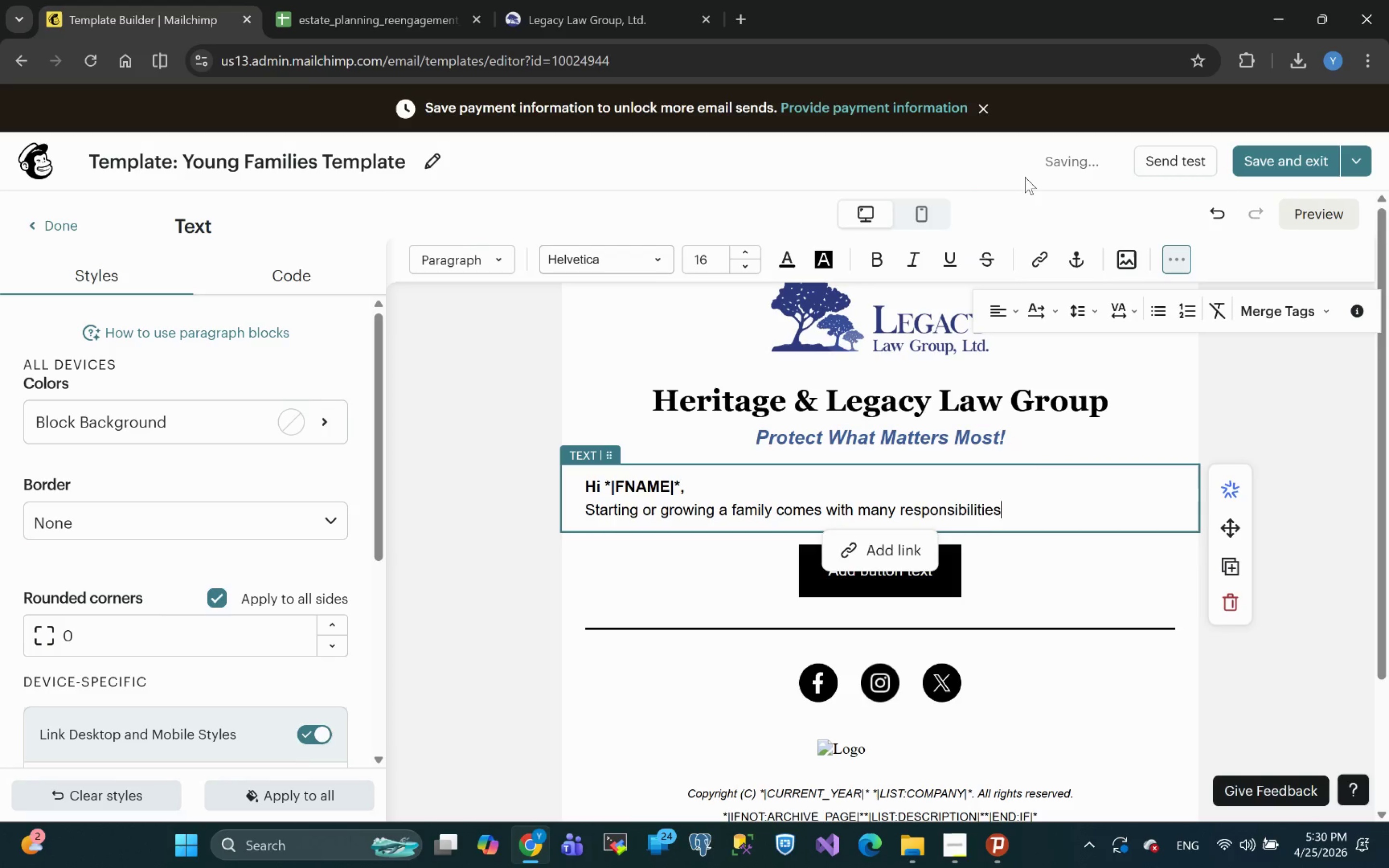 
type( and )
 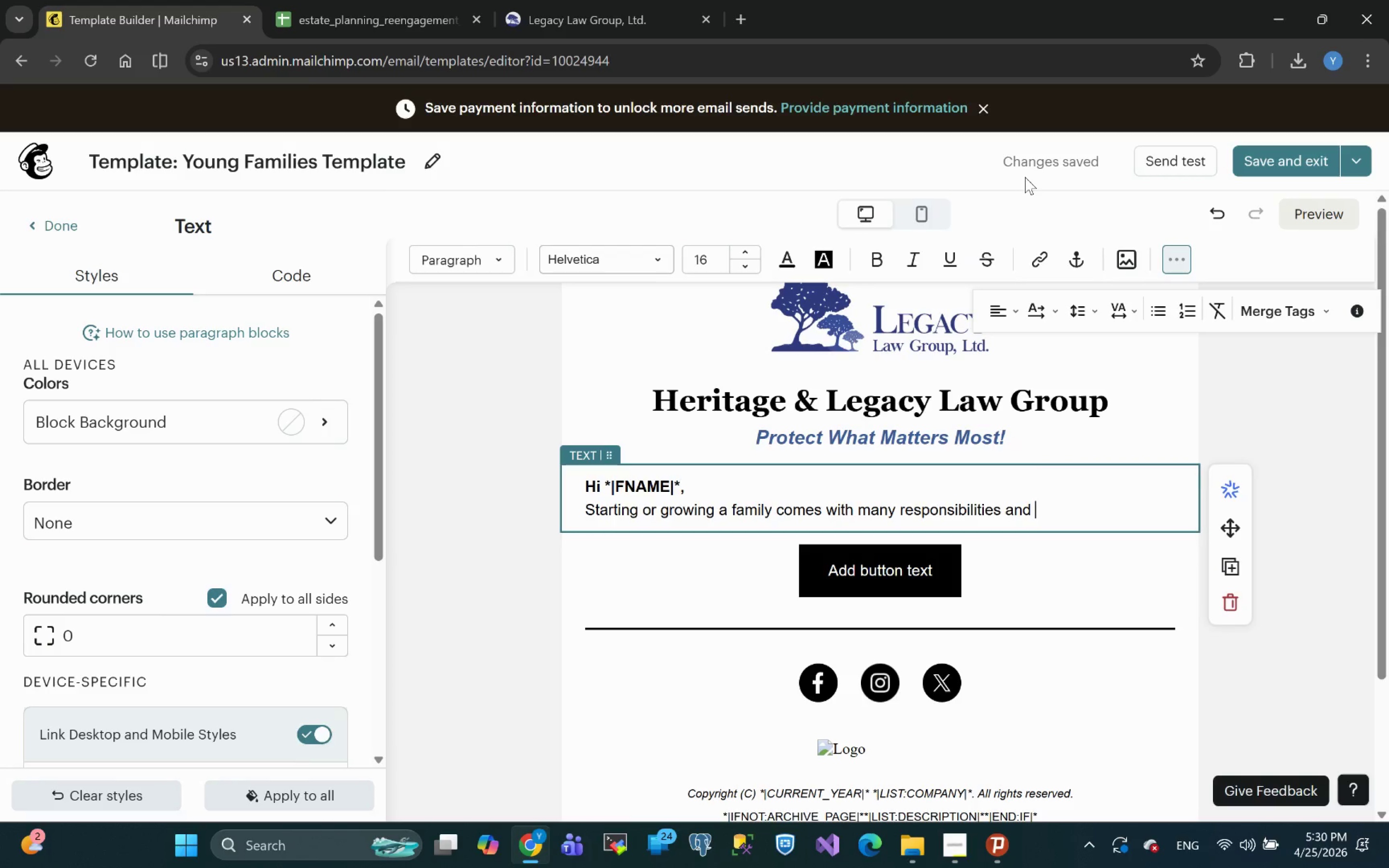 
wait(6.18)
 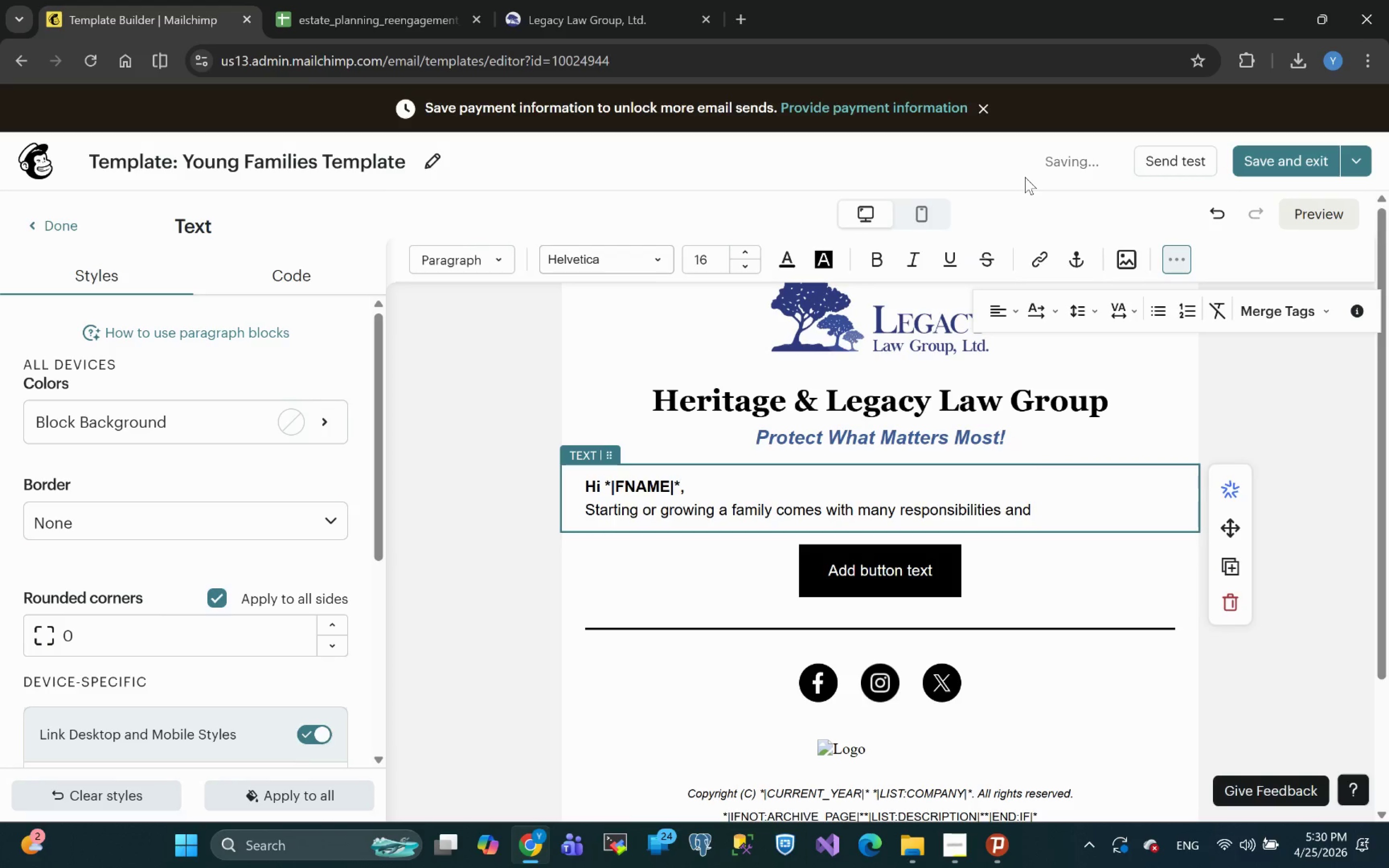 
left_click([1025, 177])
 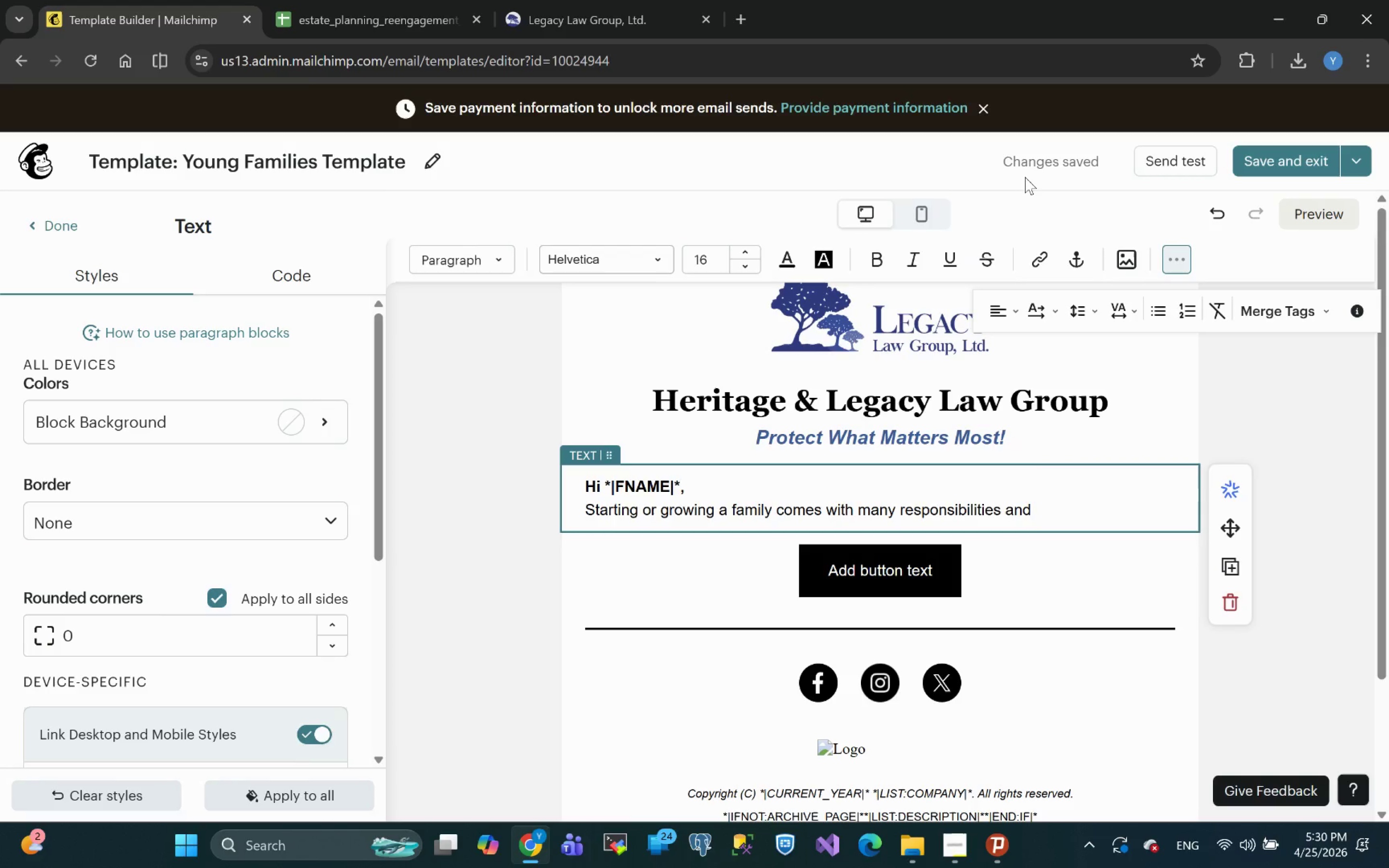 
type(one of the mod)
key(Backspace)
type(st )
 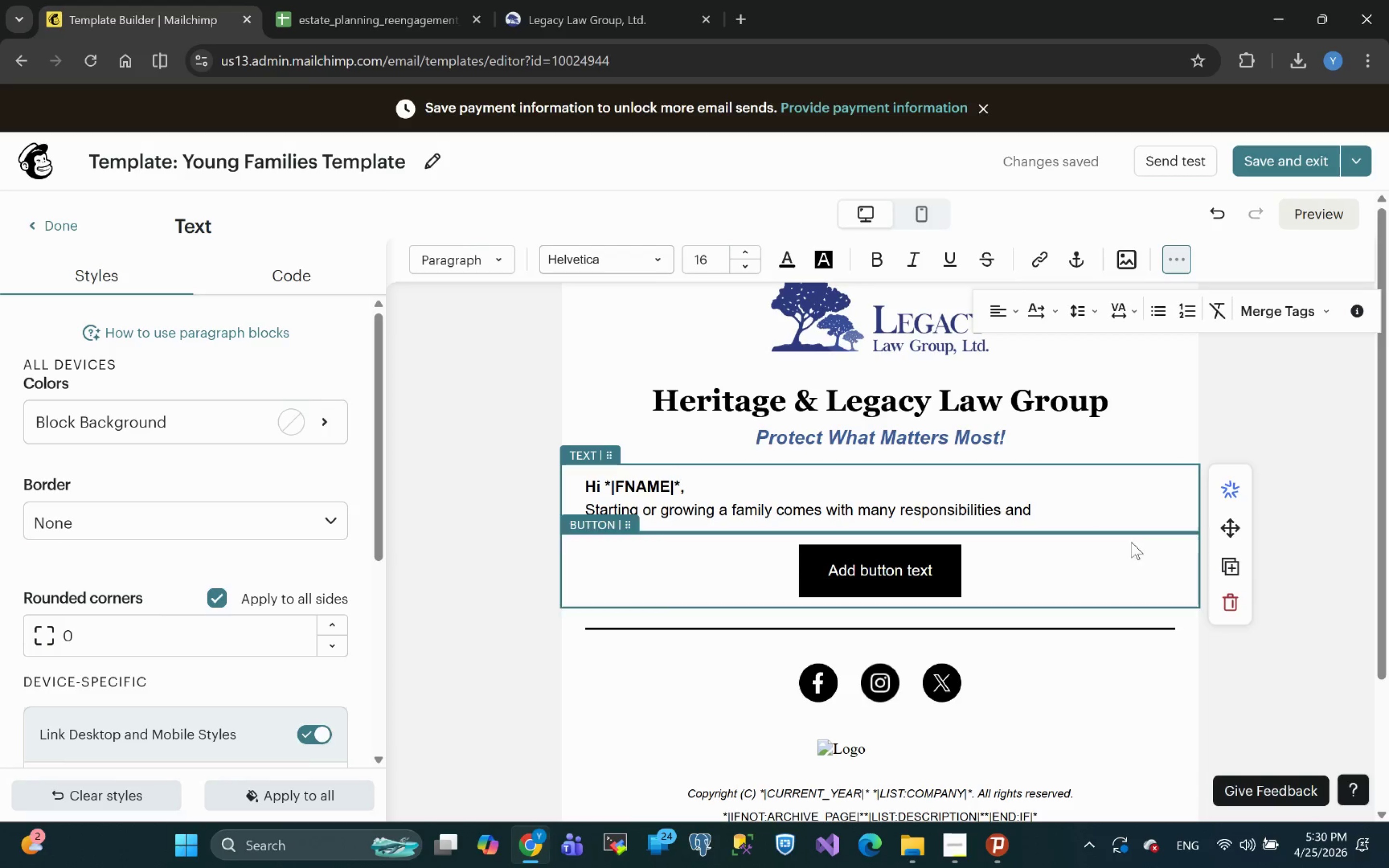 
left_click([1069, 513])
 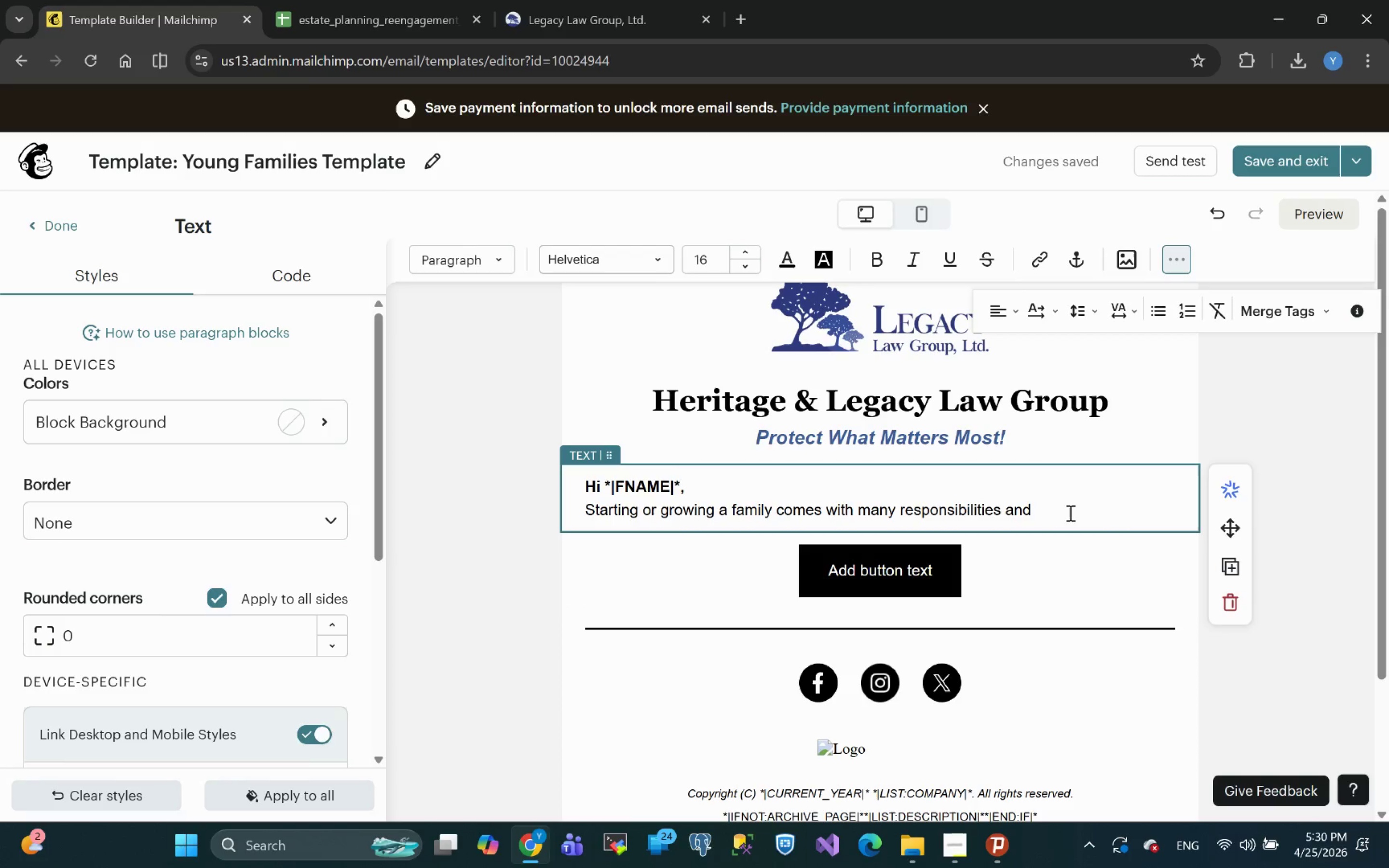 
type(one of the most important is )
 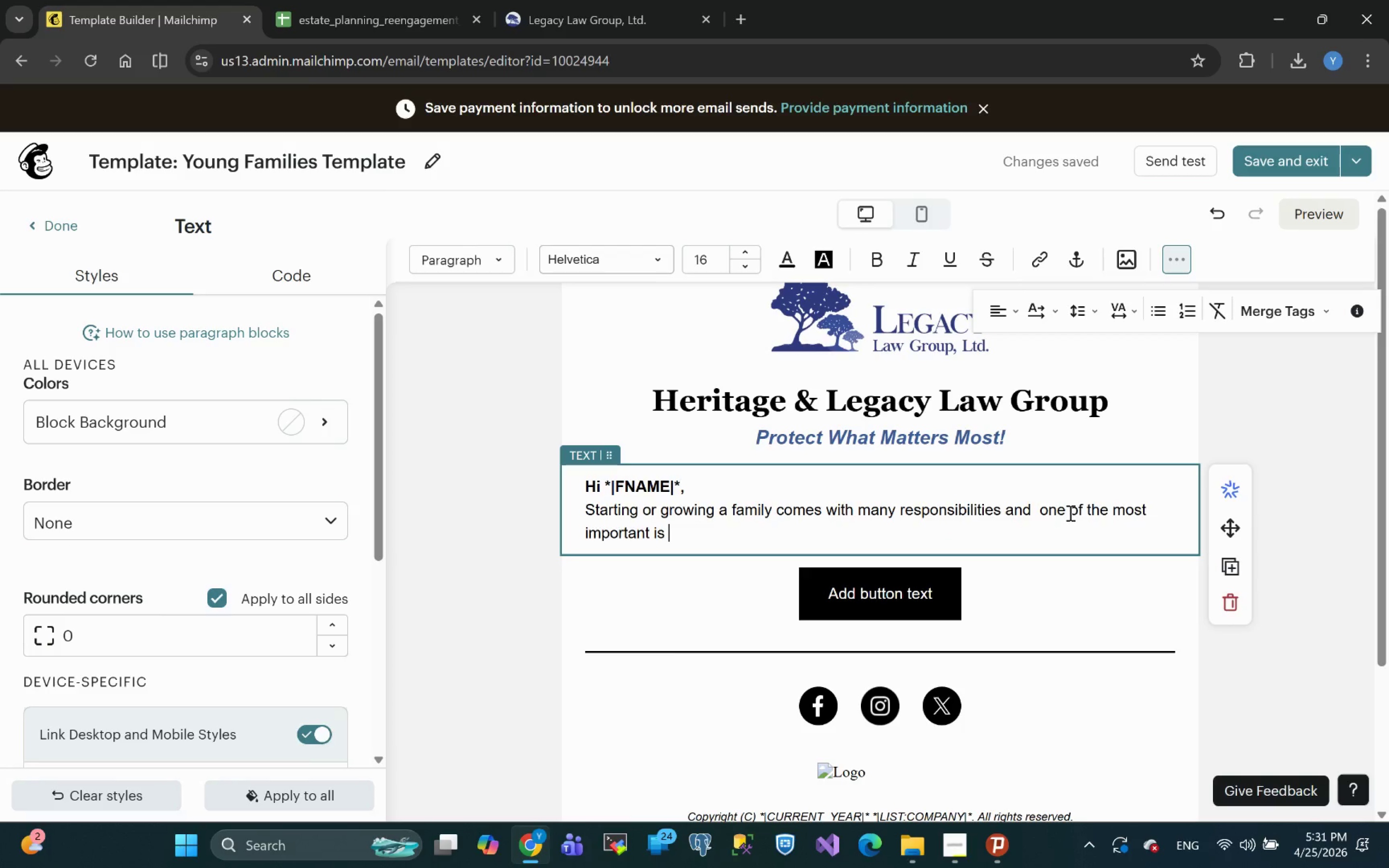 
wait(7.38)
 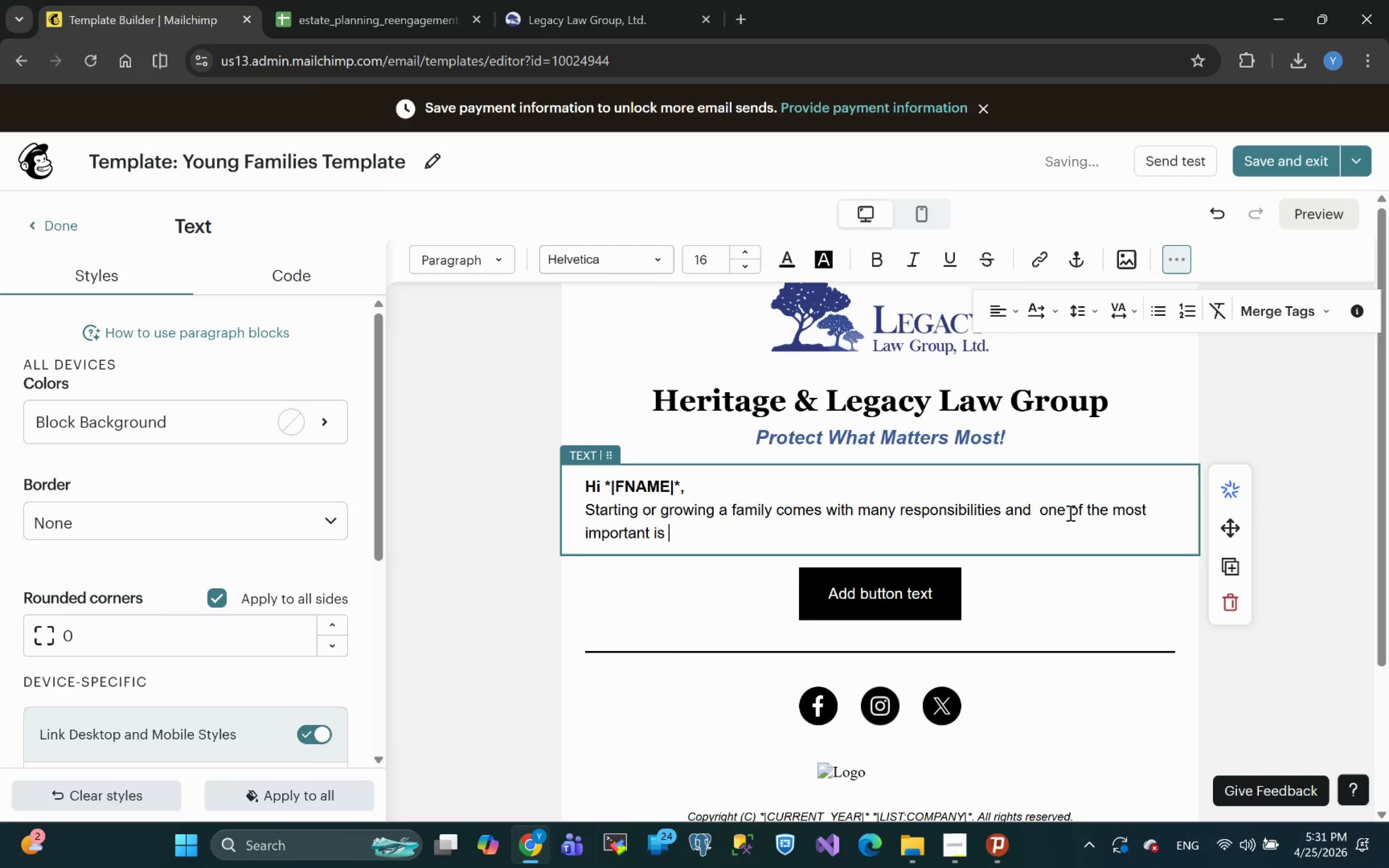 
type(ensuring )
 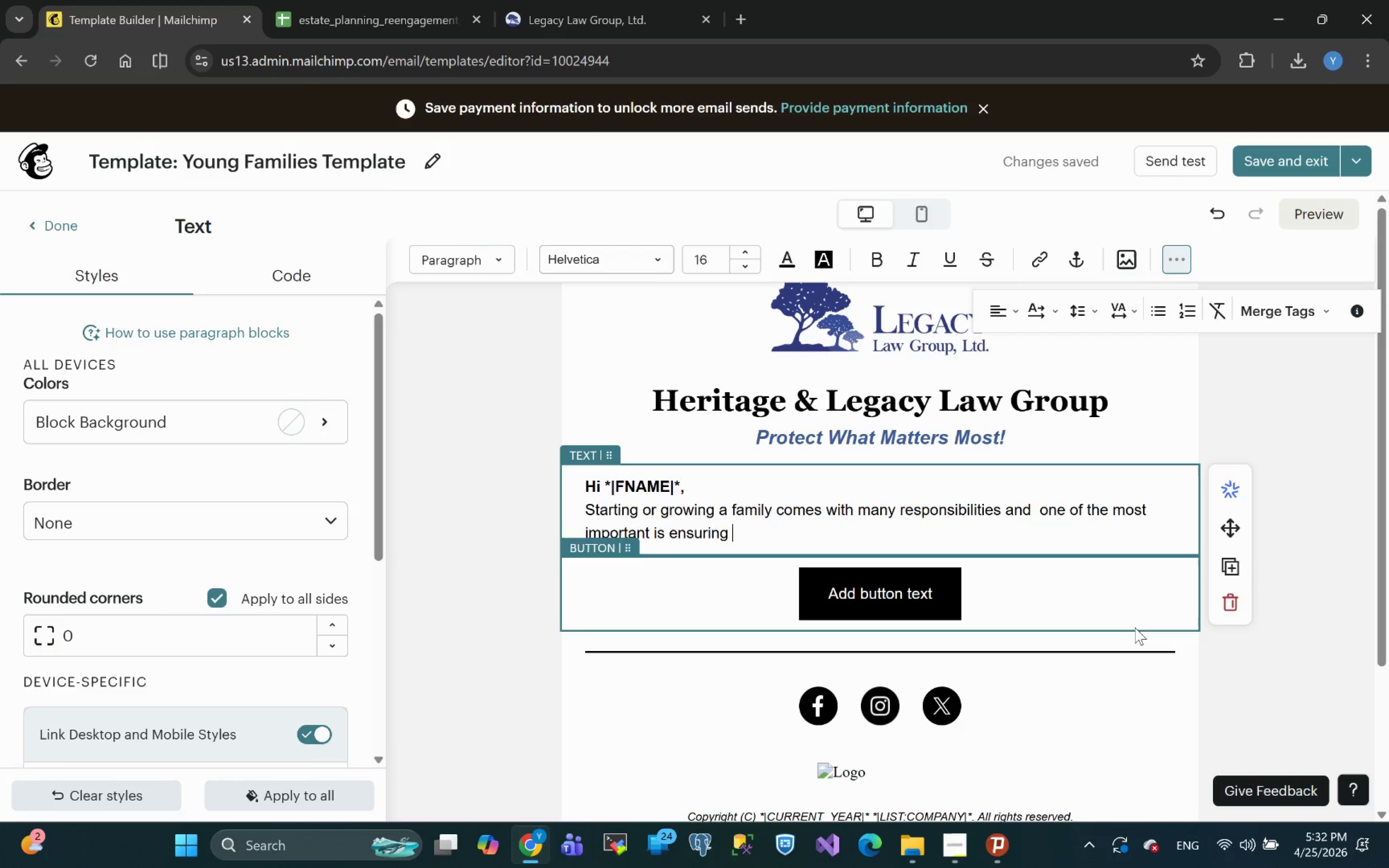 
wait(81.38)
 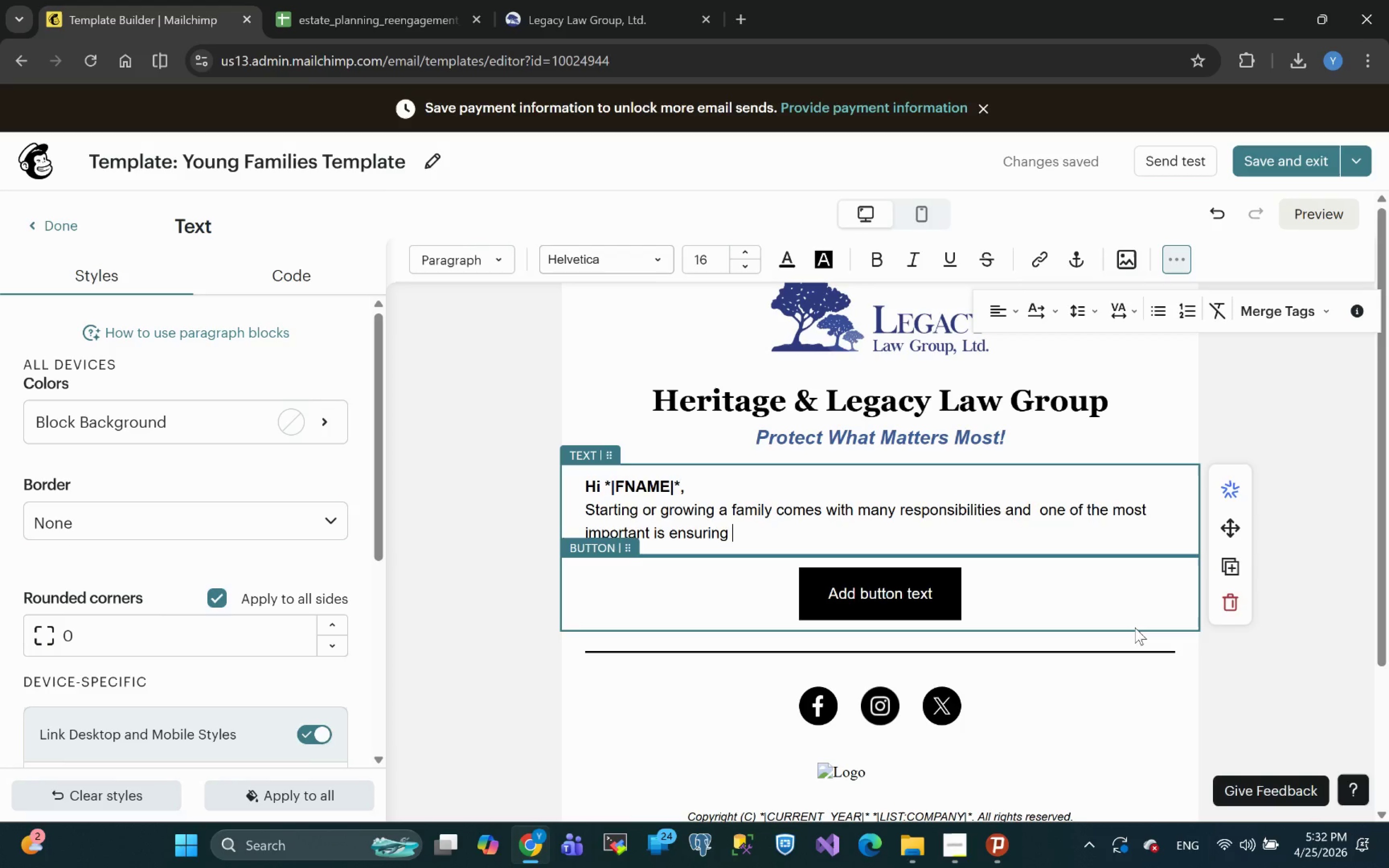 
type(your lo)
 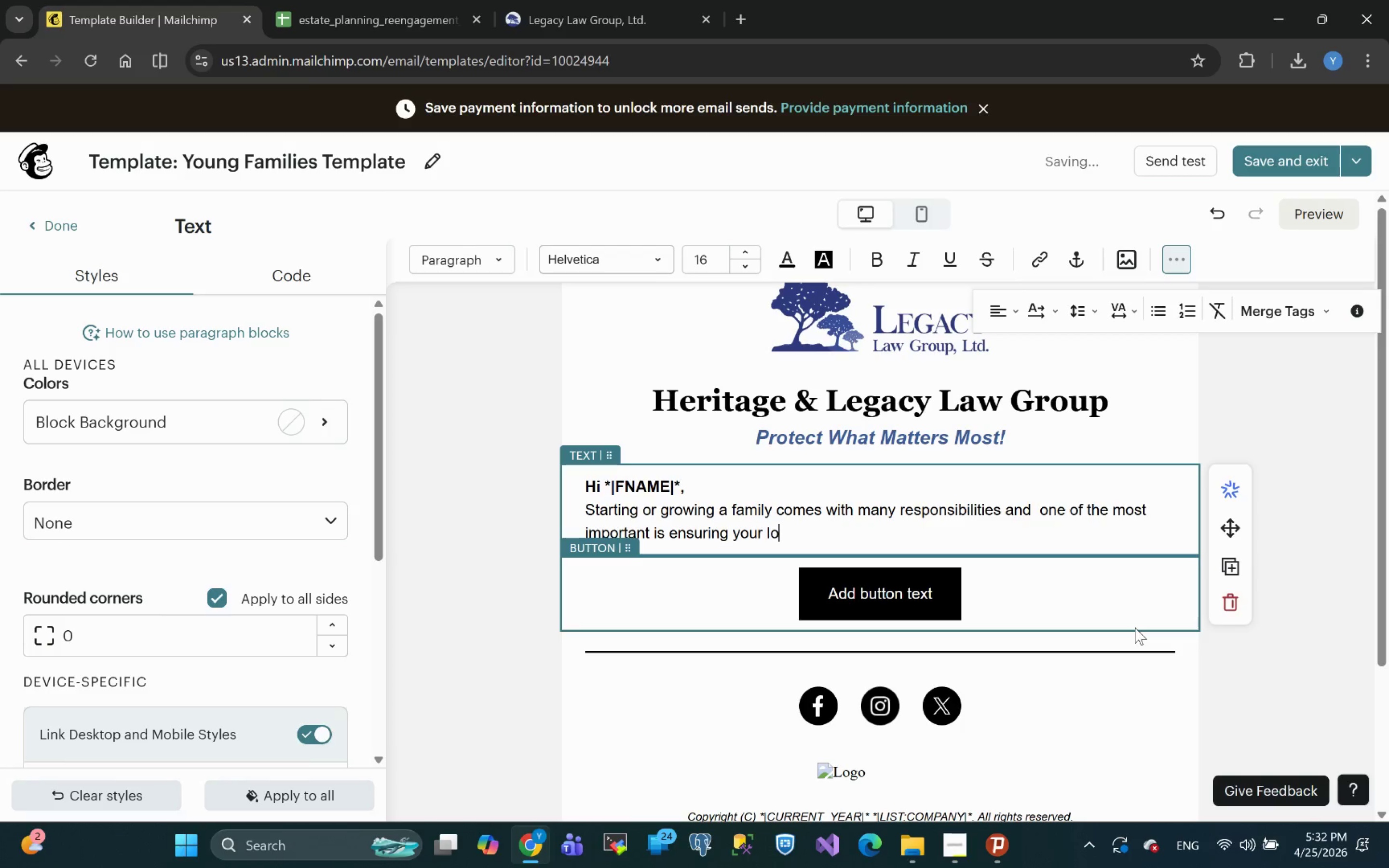 
left_click([1135, 627])
 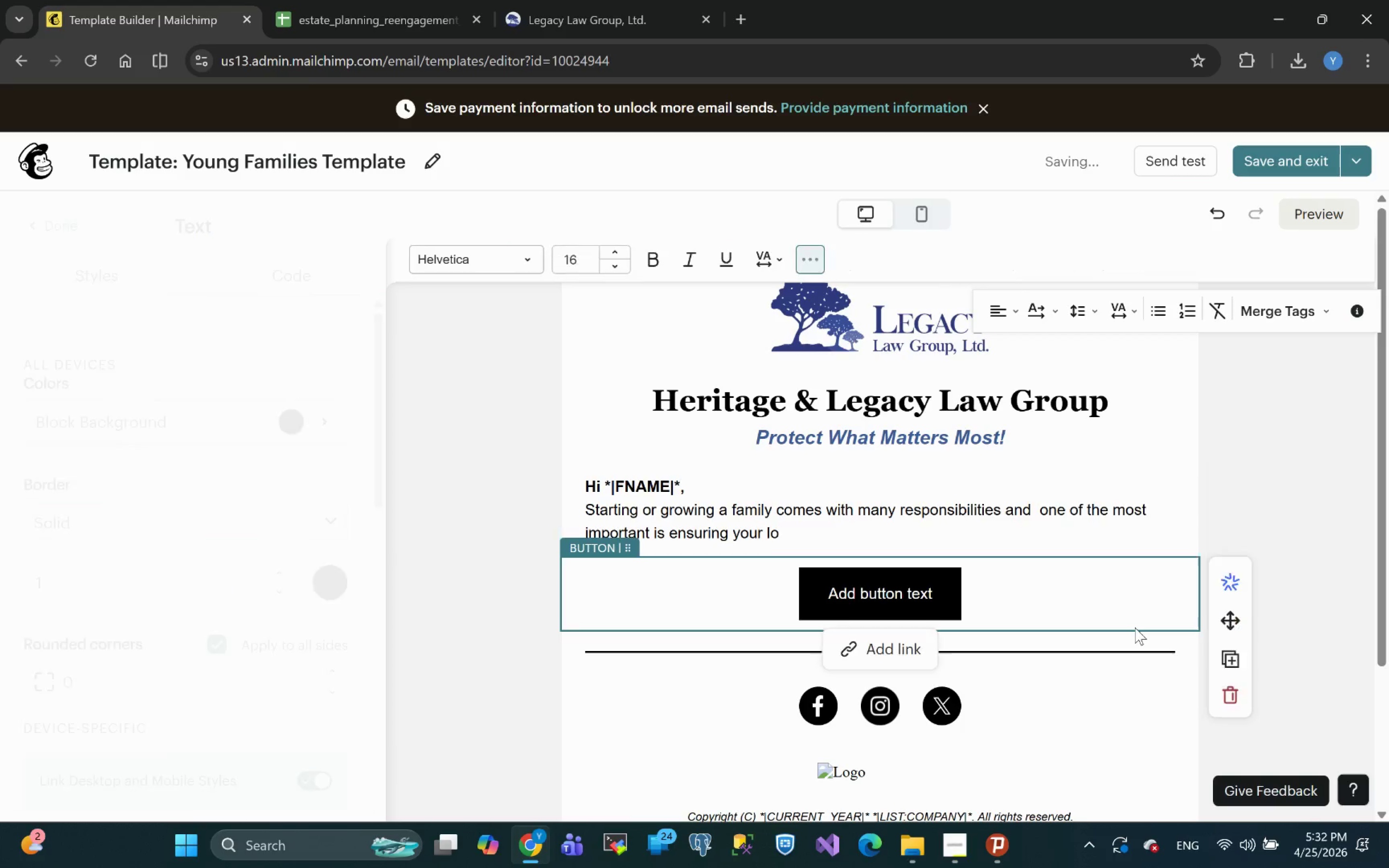 
type(ved ones are pro)
 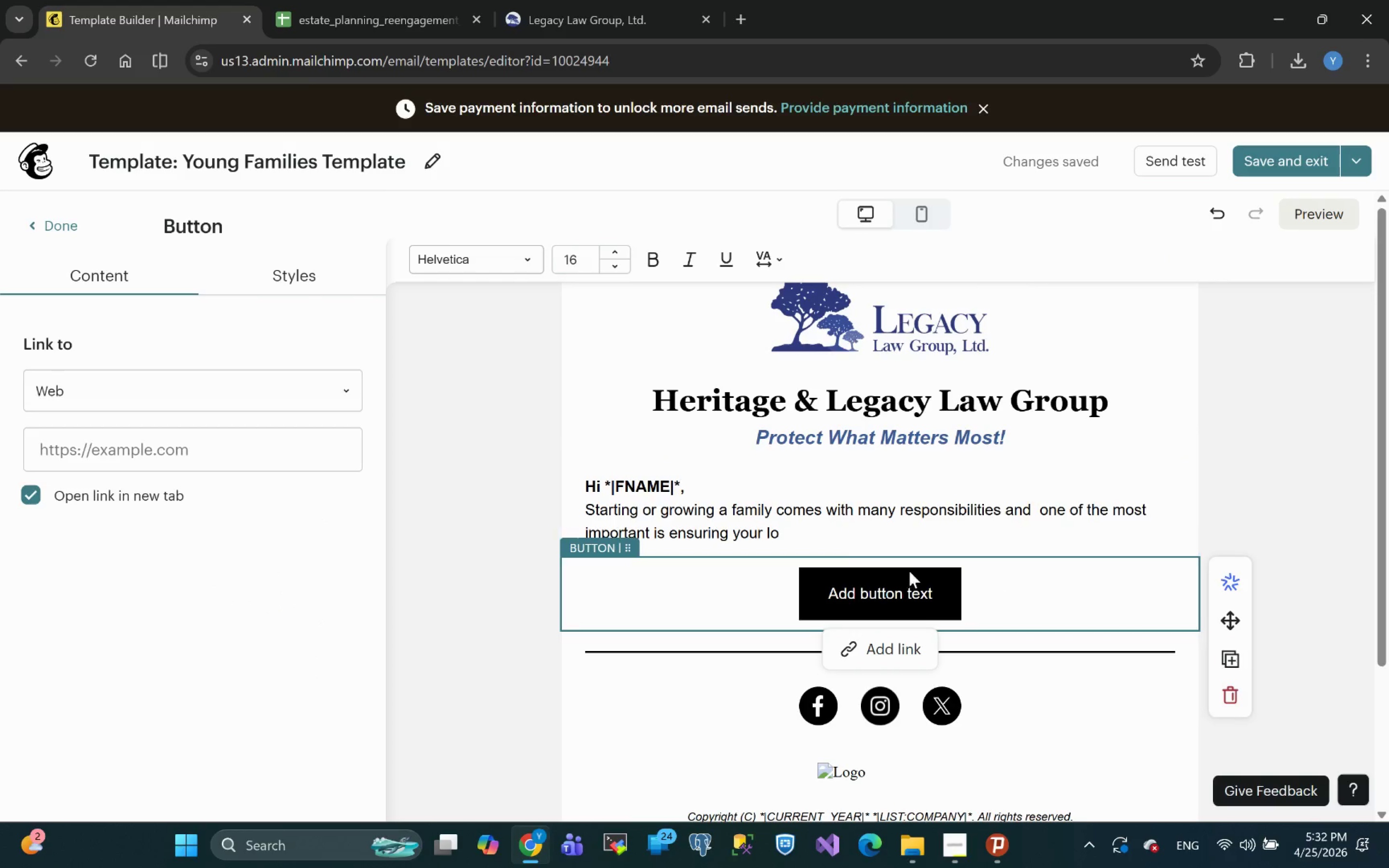 
left_click([823, 532])
 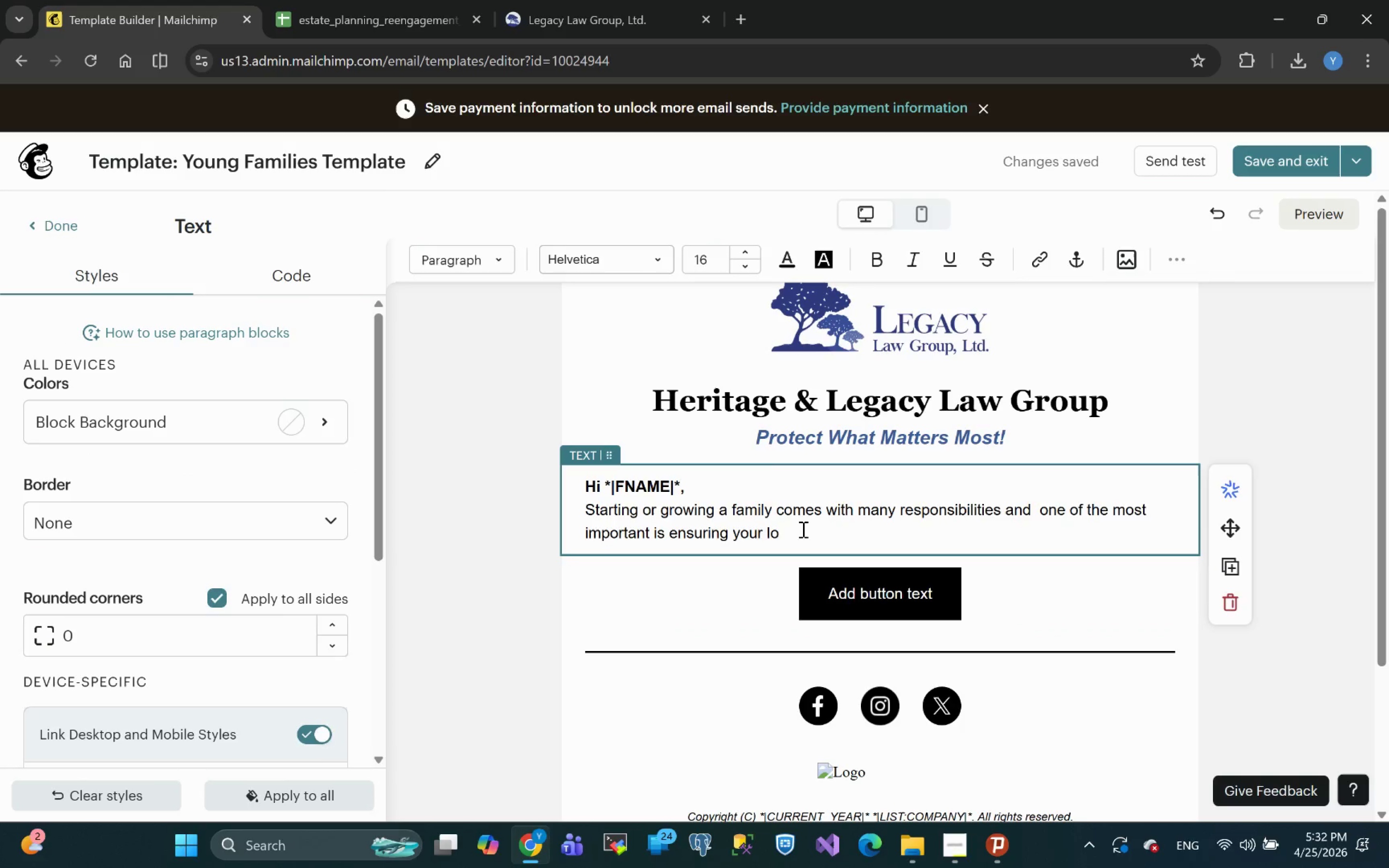 
type(ved ones are protected)
 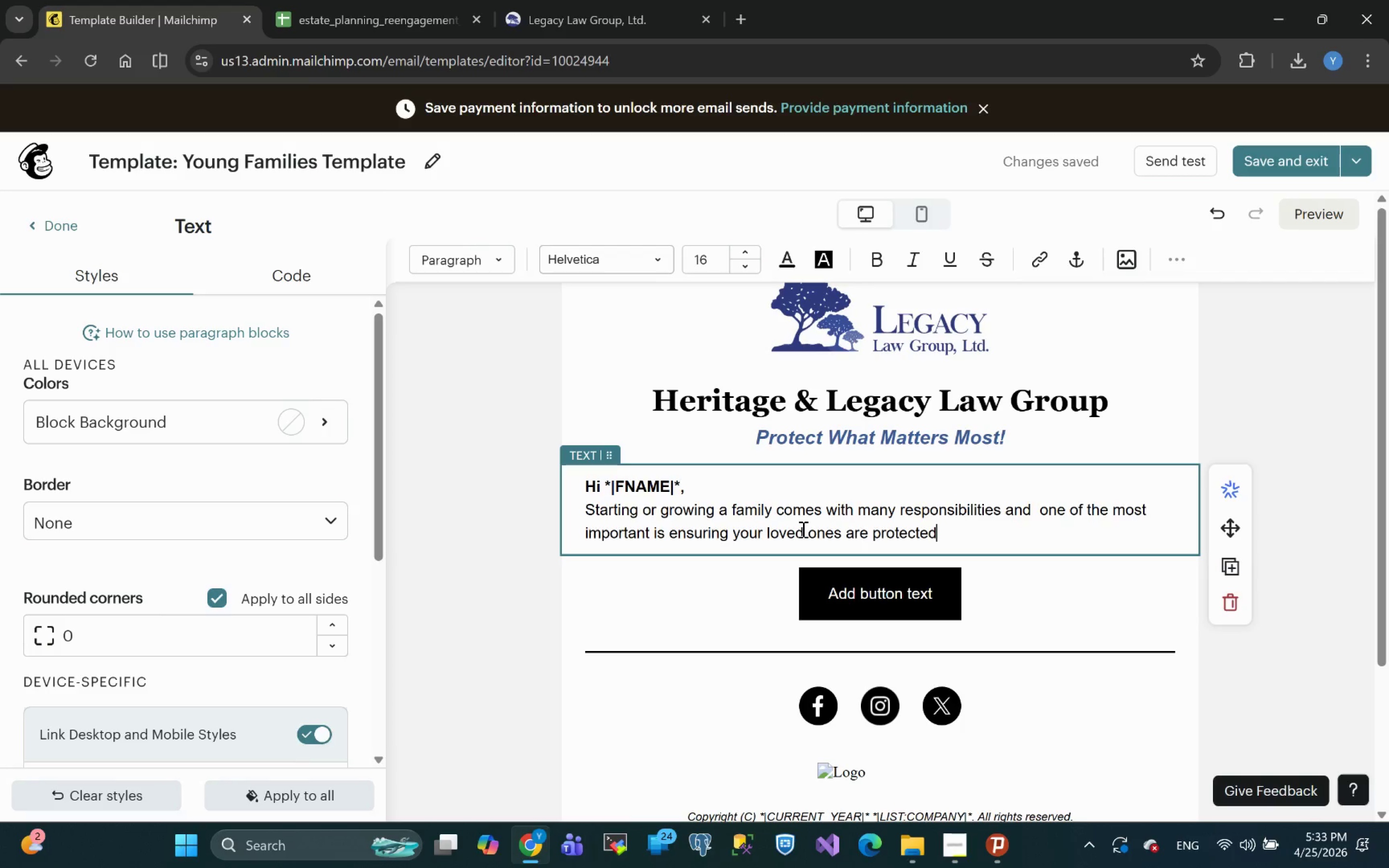 
wait(23.45)
 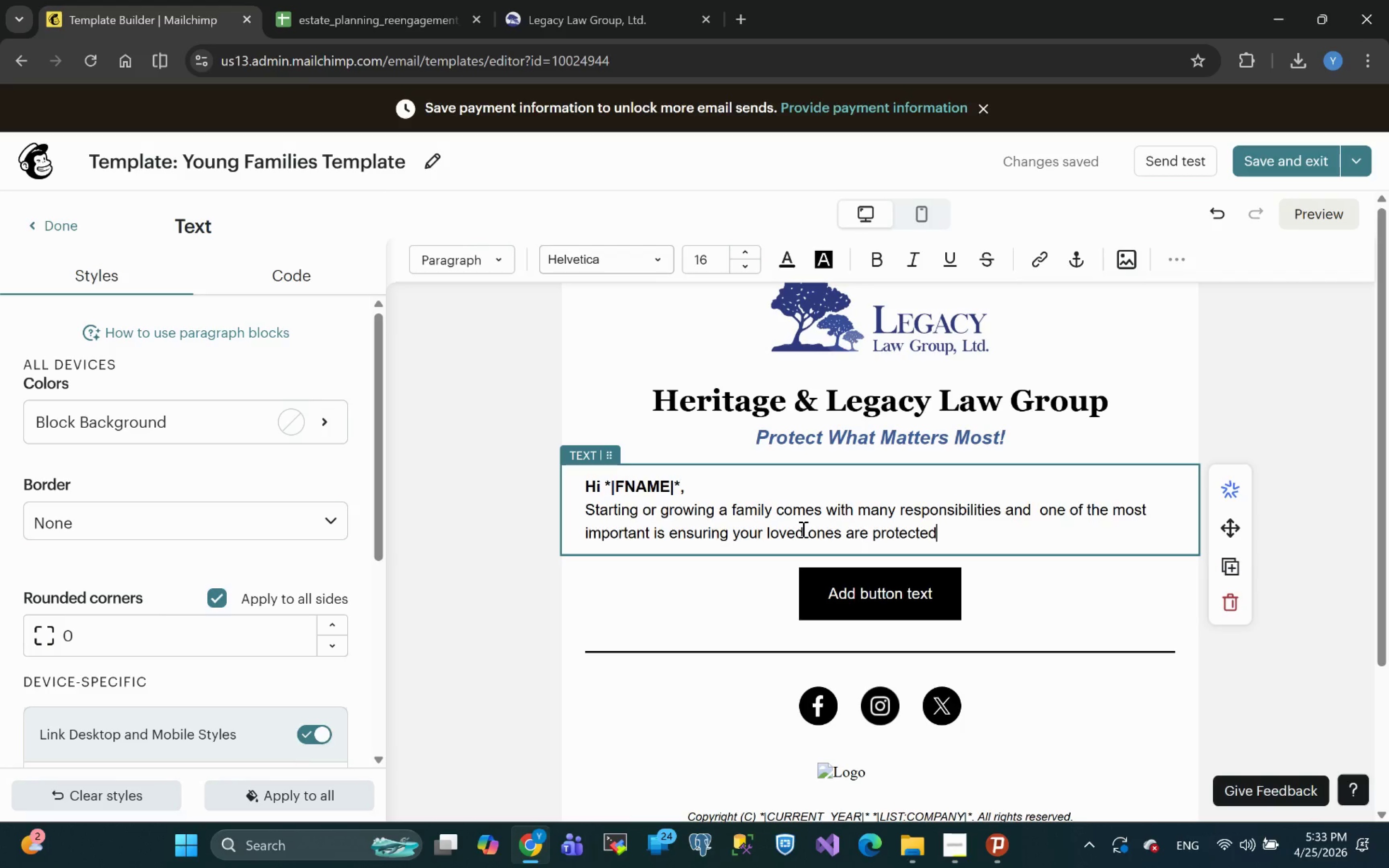 
type(, no matter what happens.)
 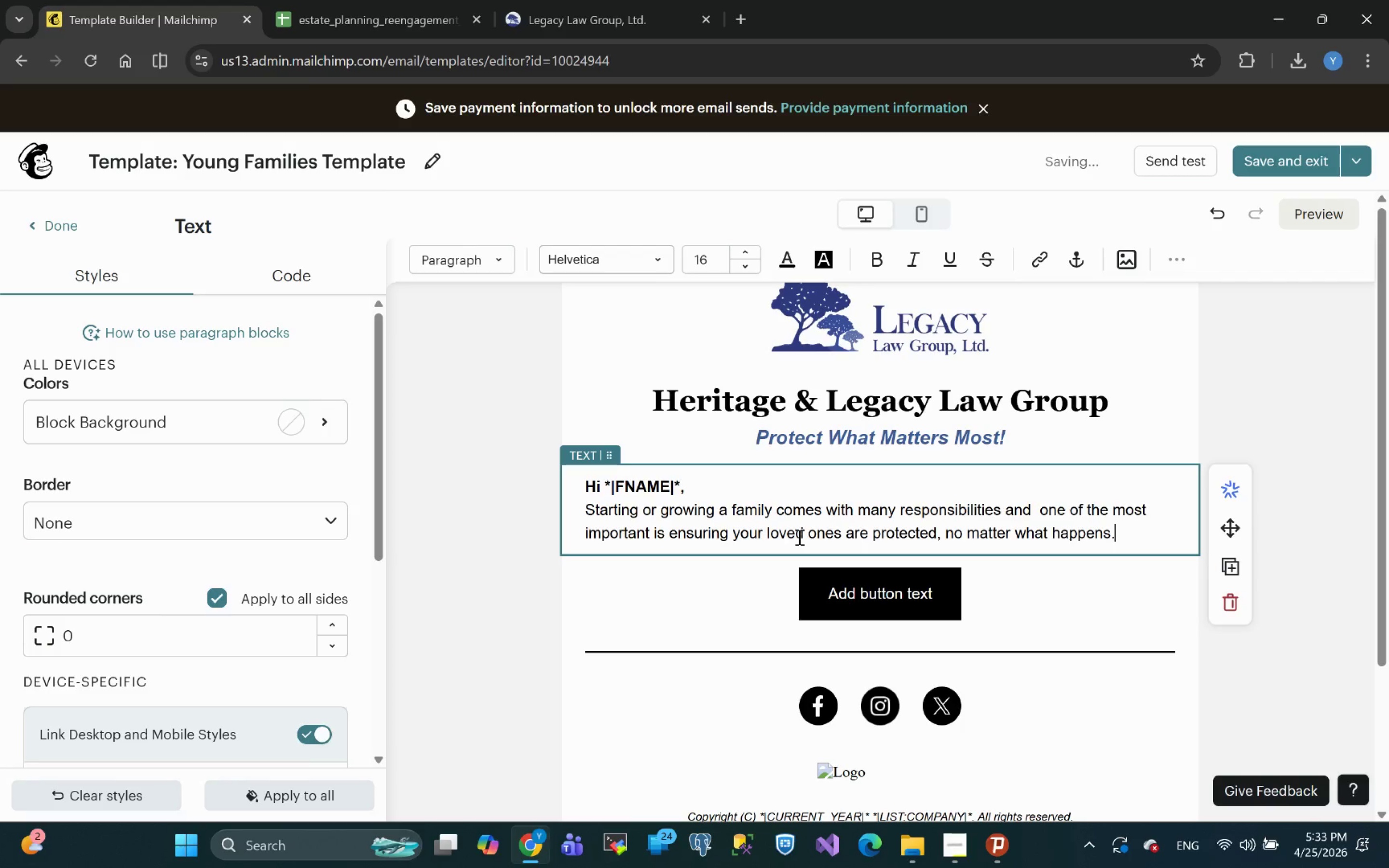 
wait(9.15)
 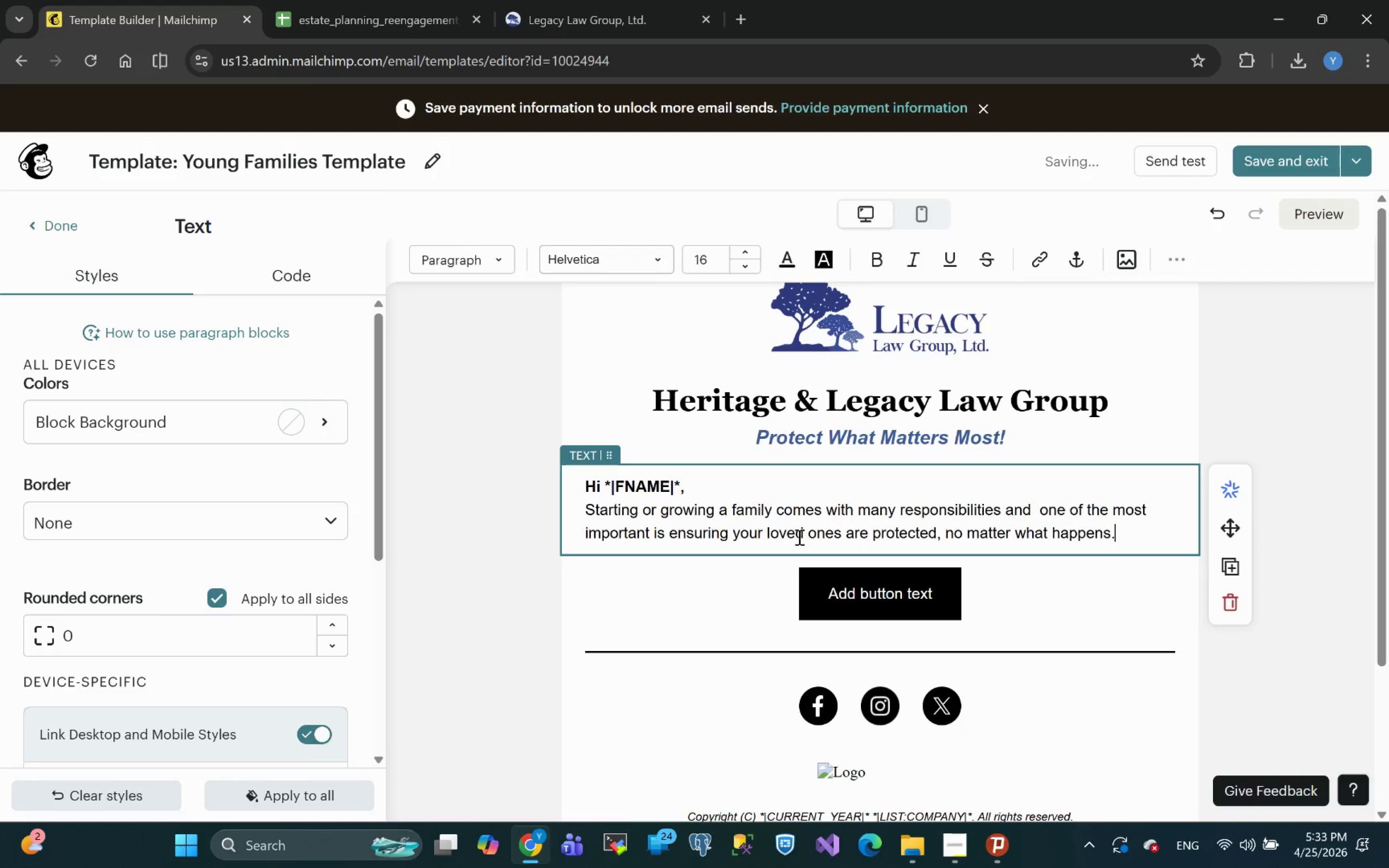 
key(Enter)
 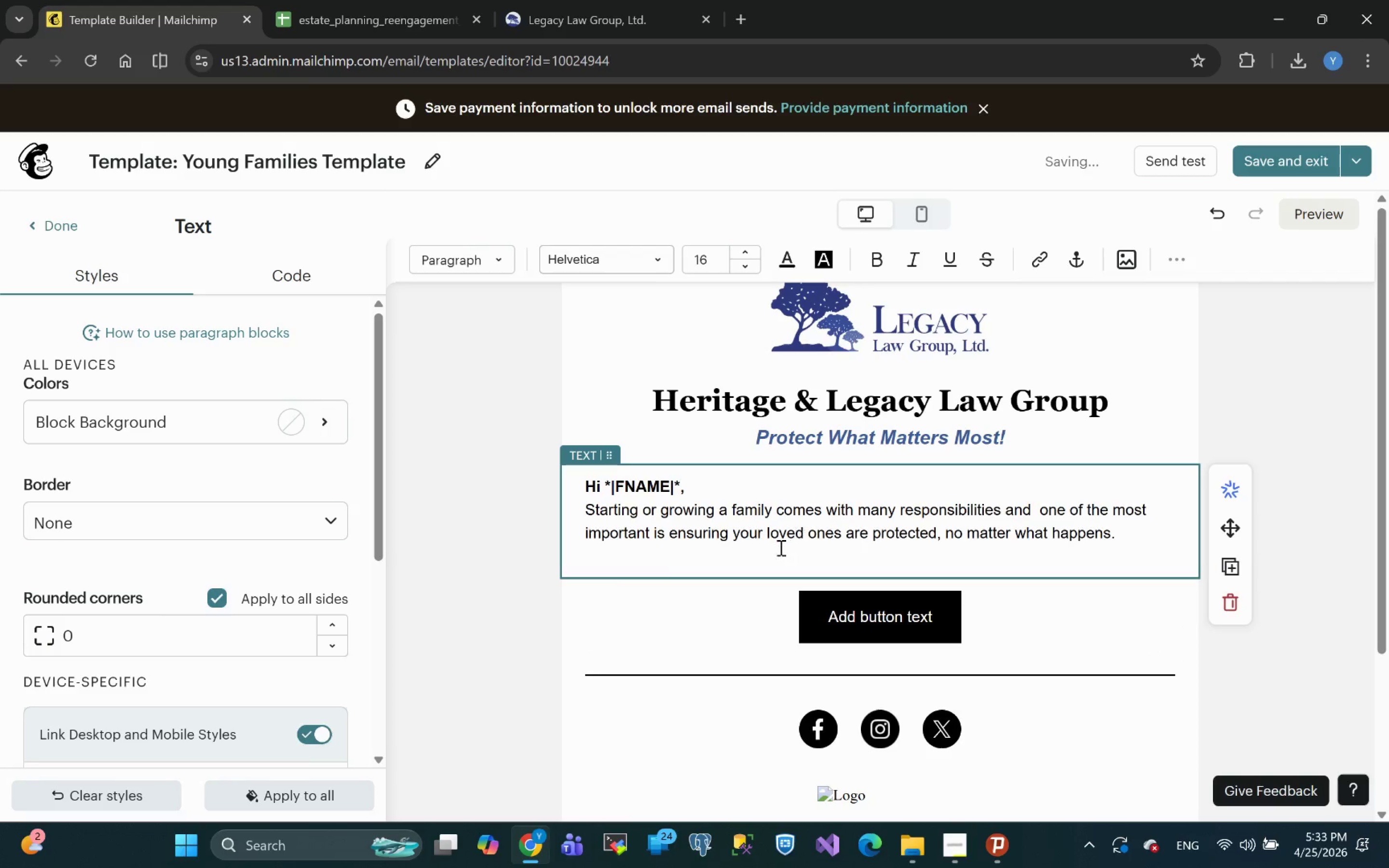 
type(We have created a simple )
 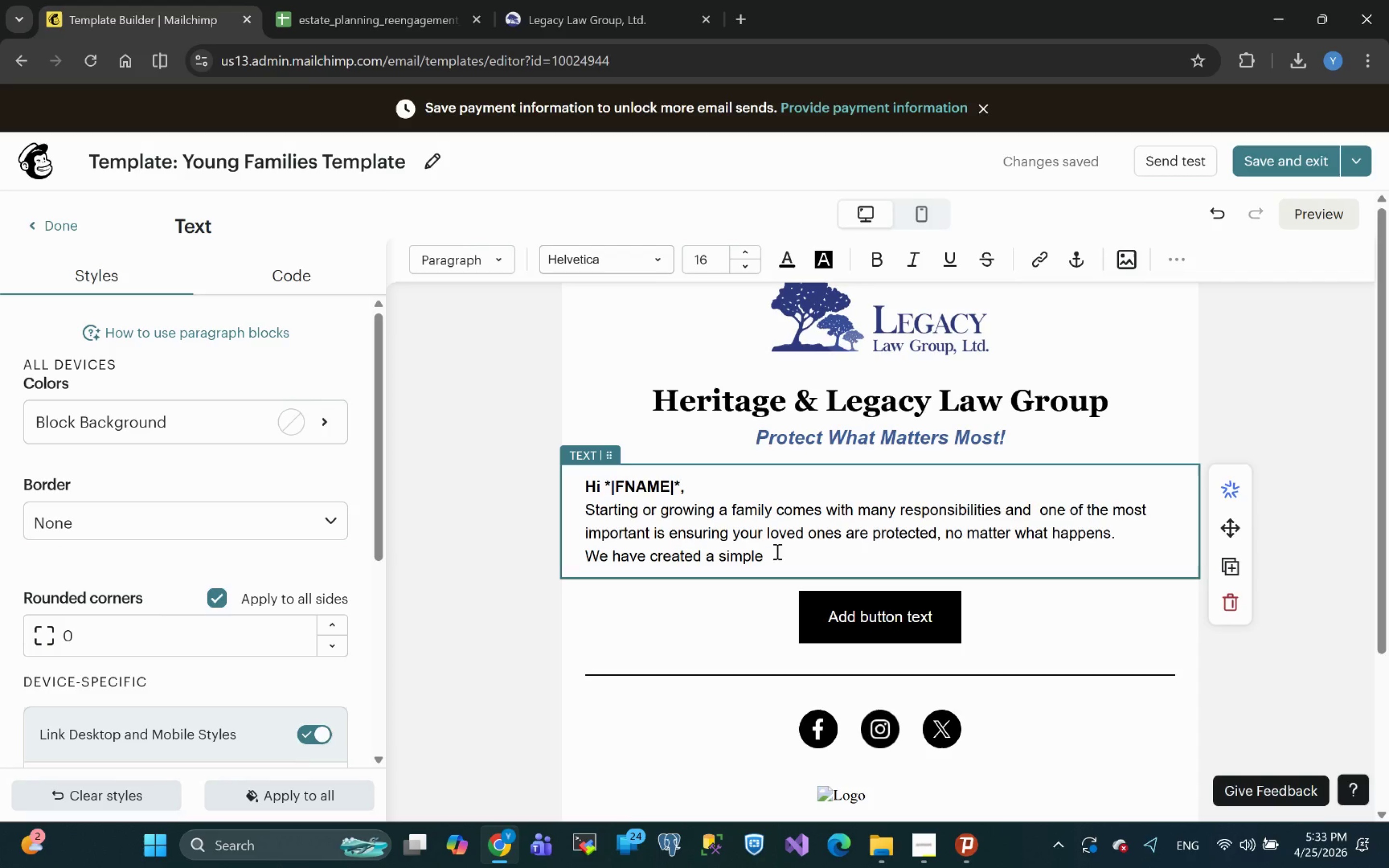 
wait(6.52)
 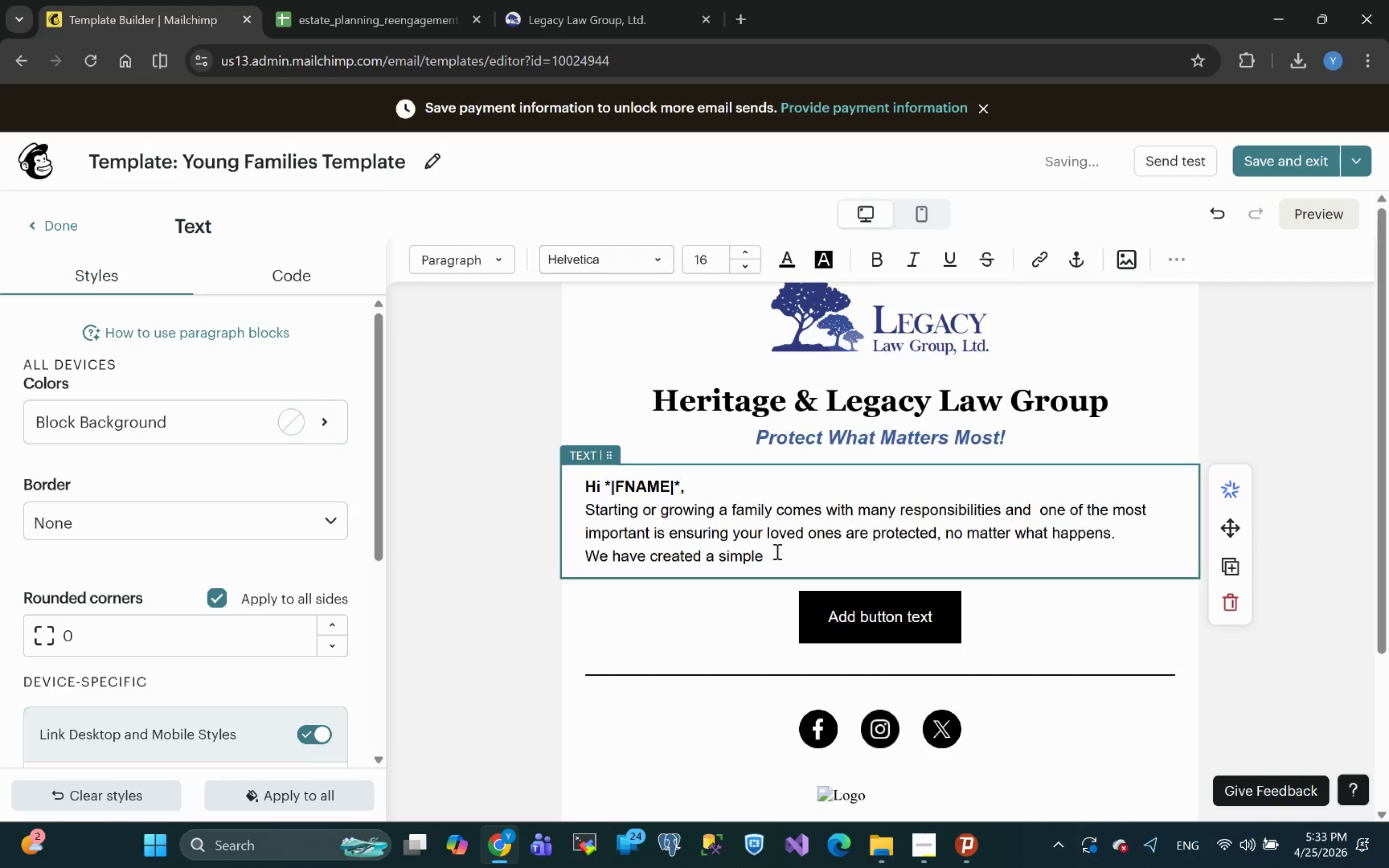 
type(designed )
 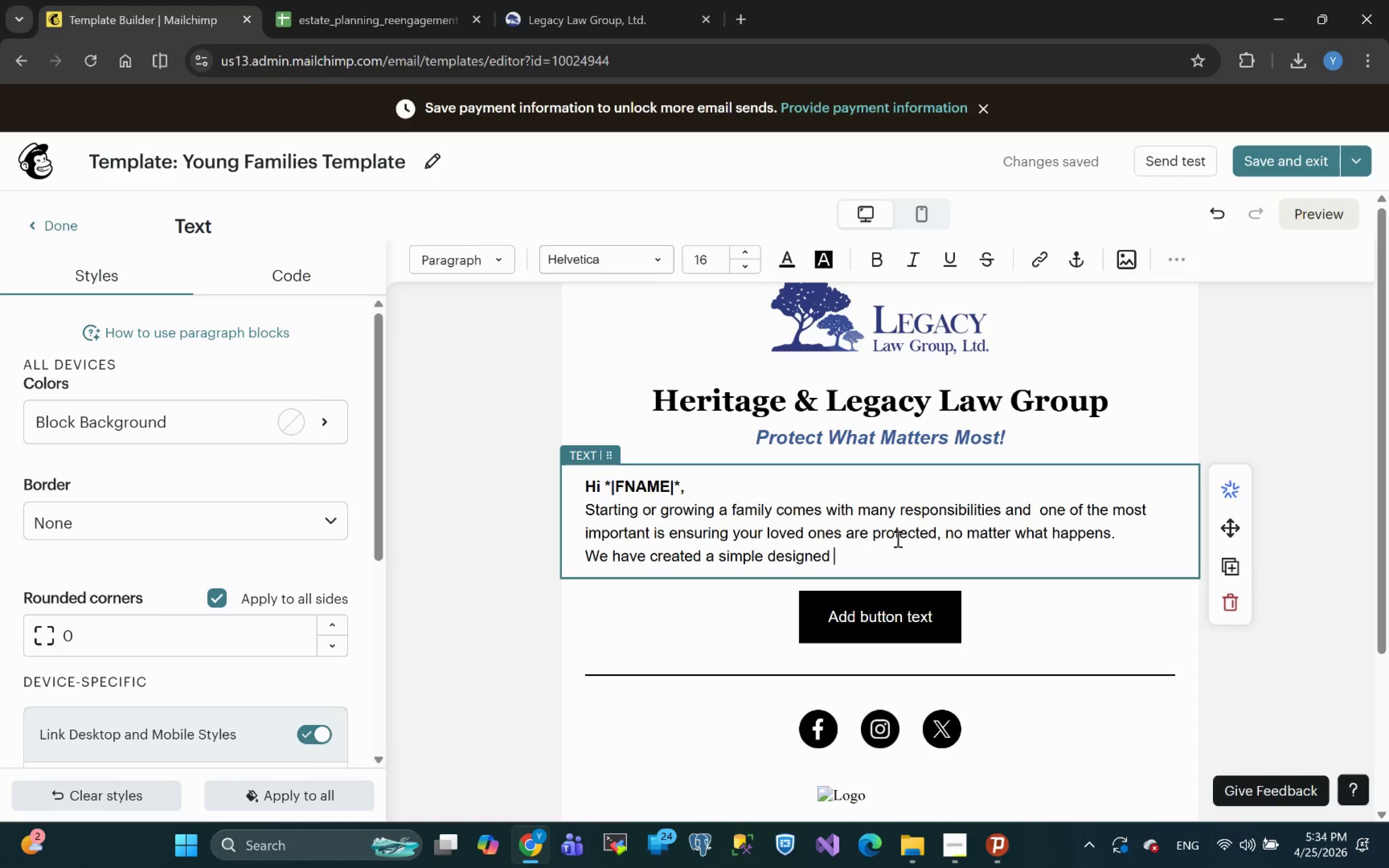 
wait(31.64)
 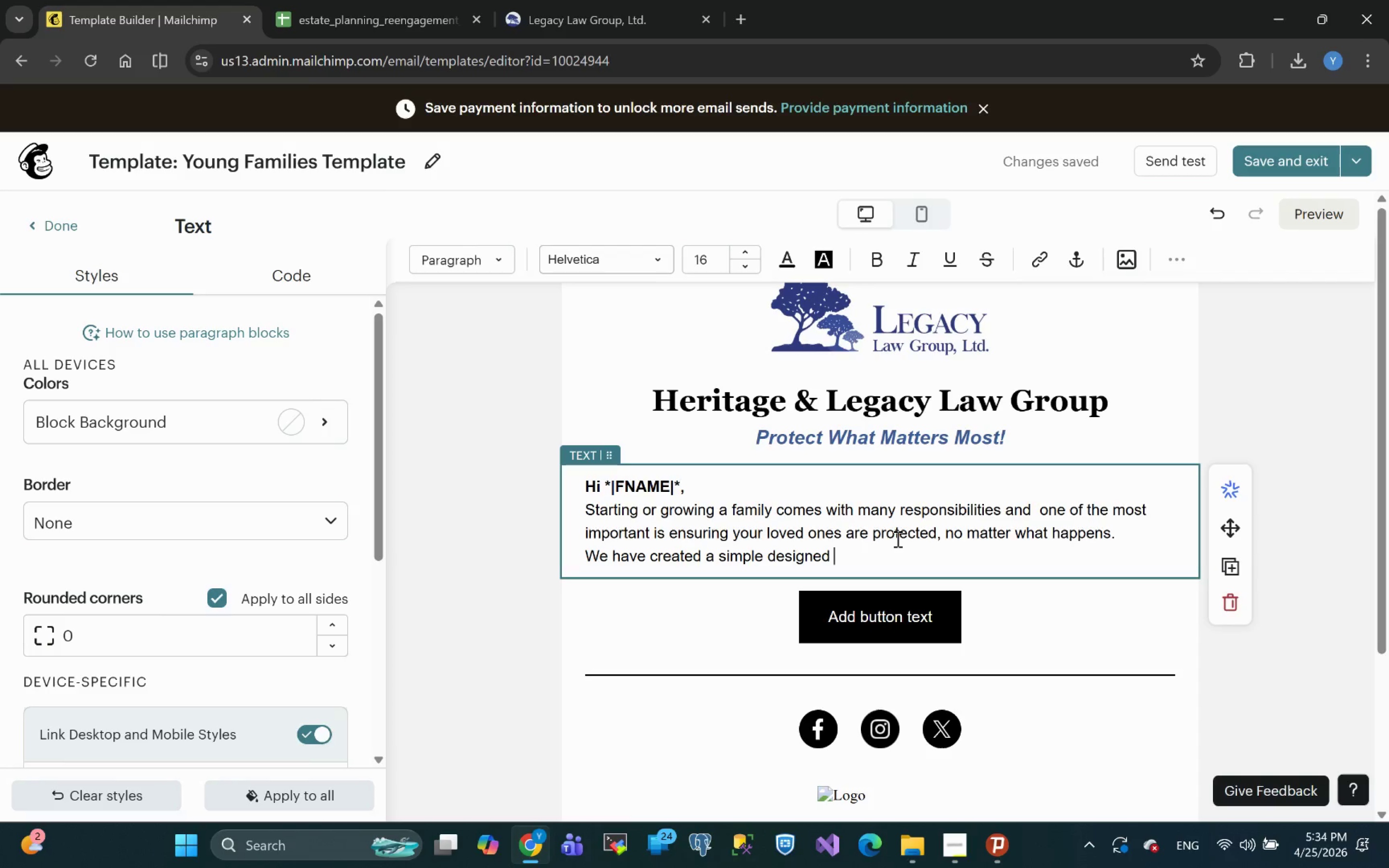 
type(especifically )
 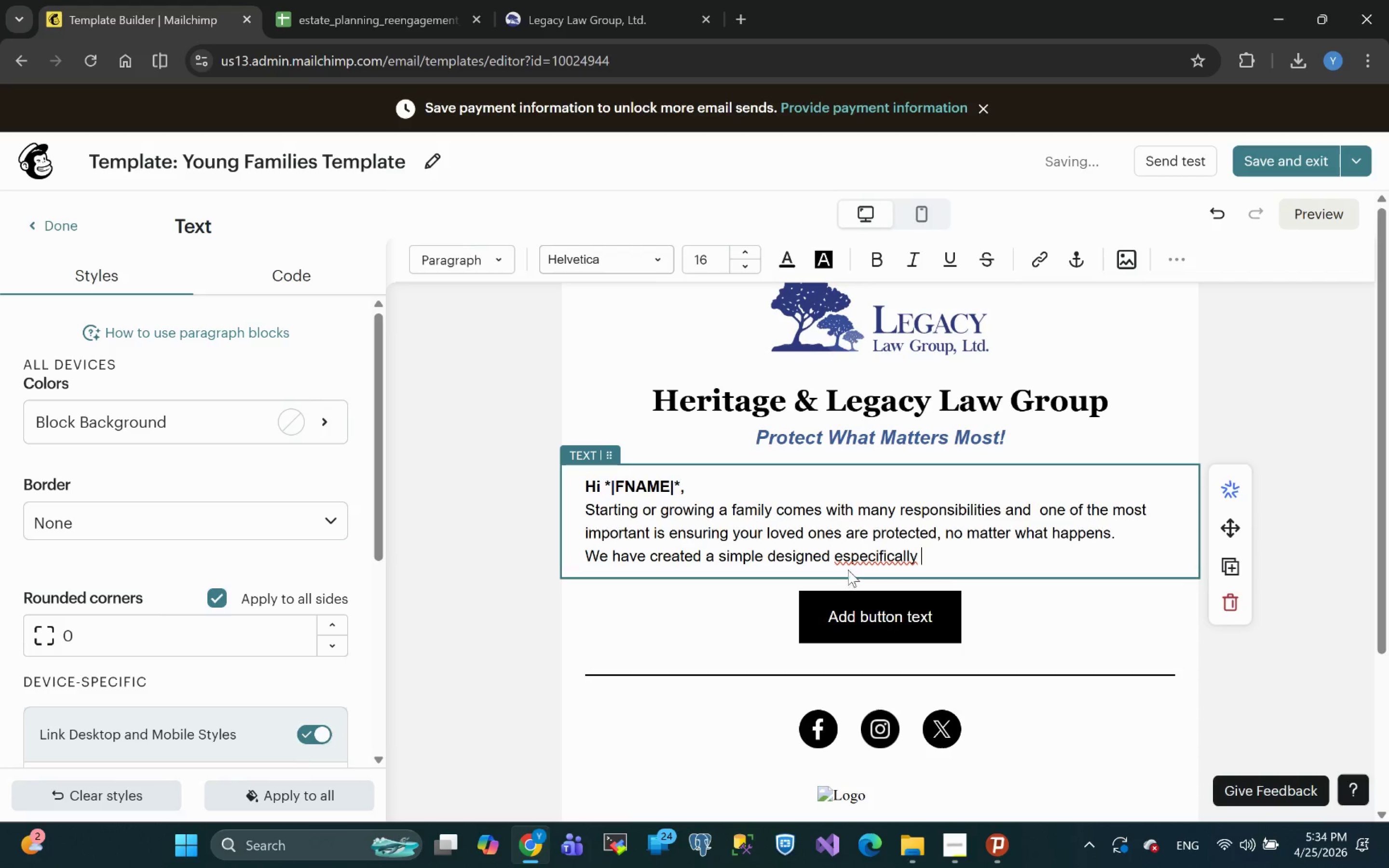 
left_click([844, 550])
 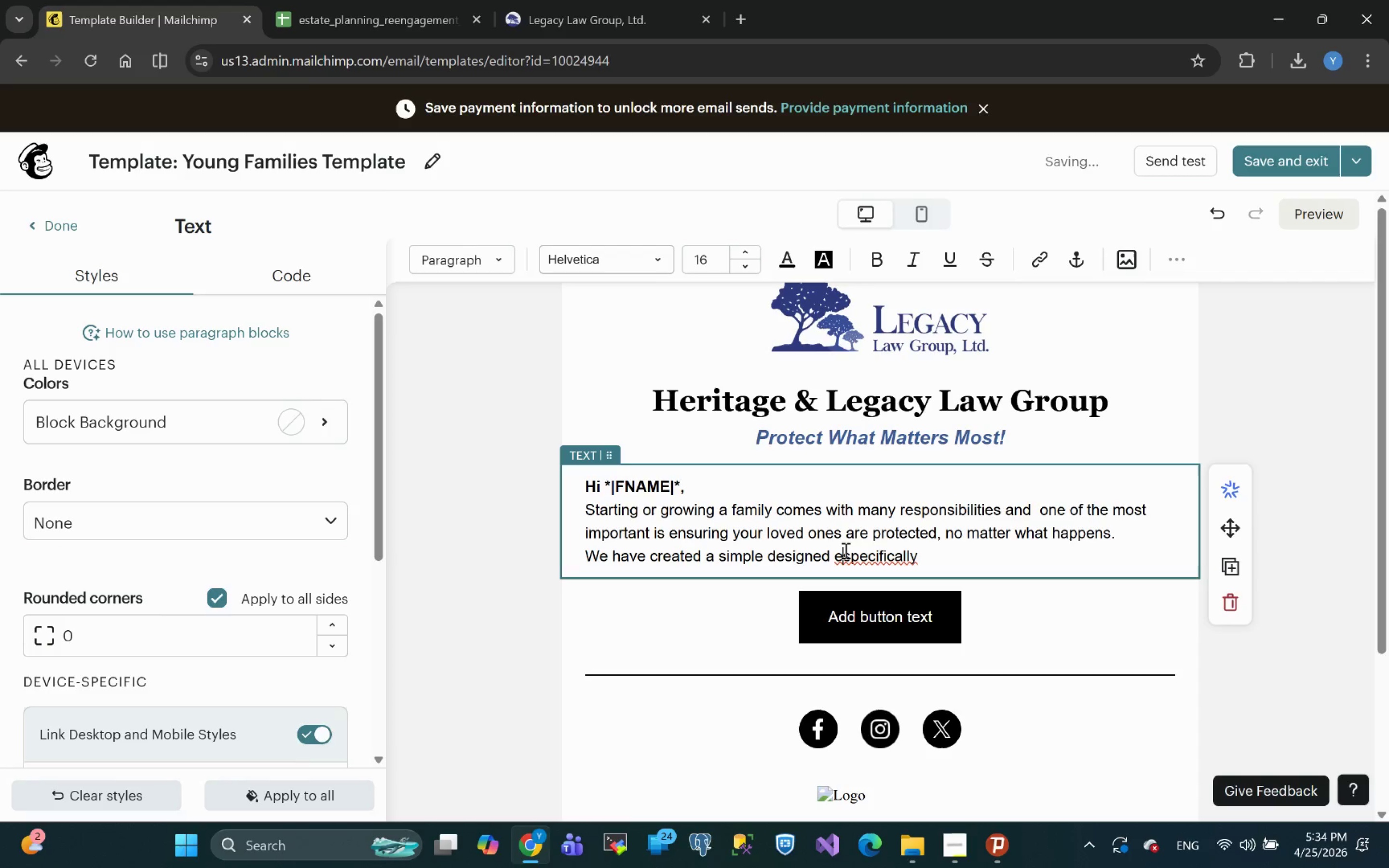 
key(Backspace)
 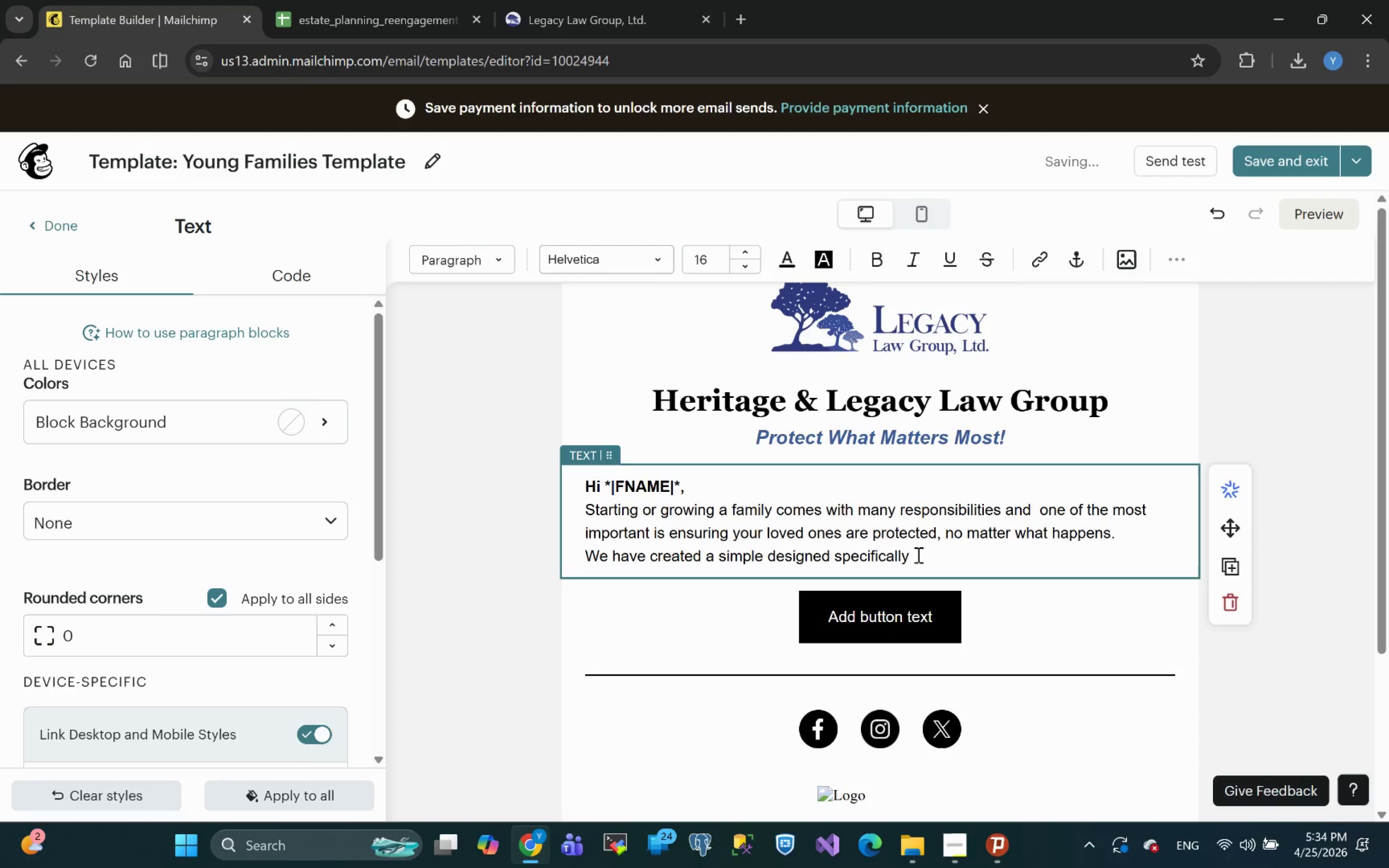 
left_click([925, 555])
 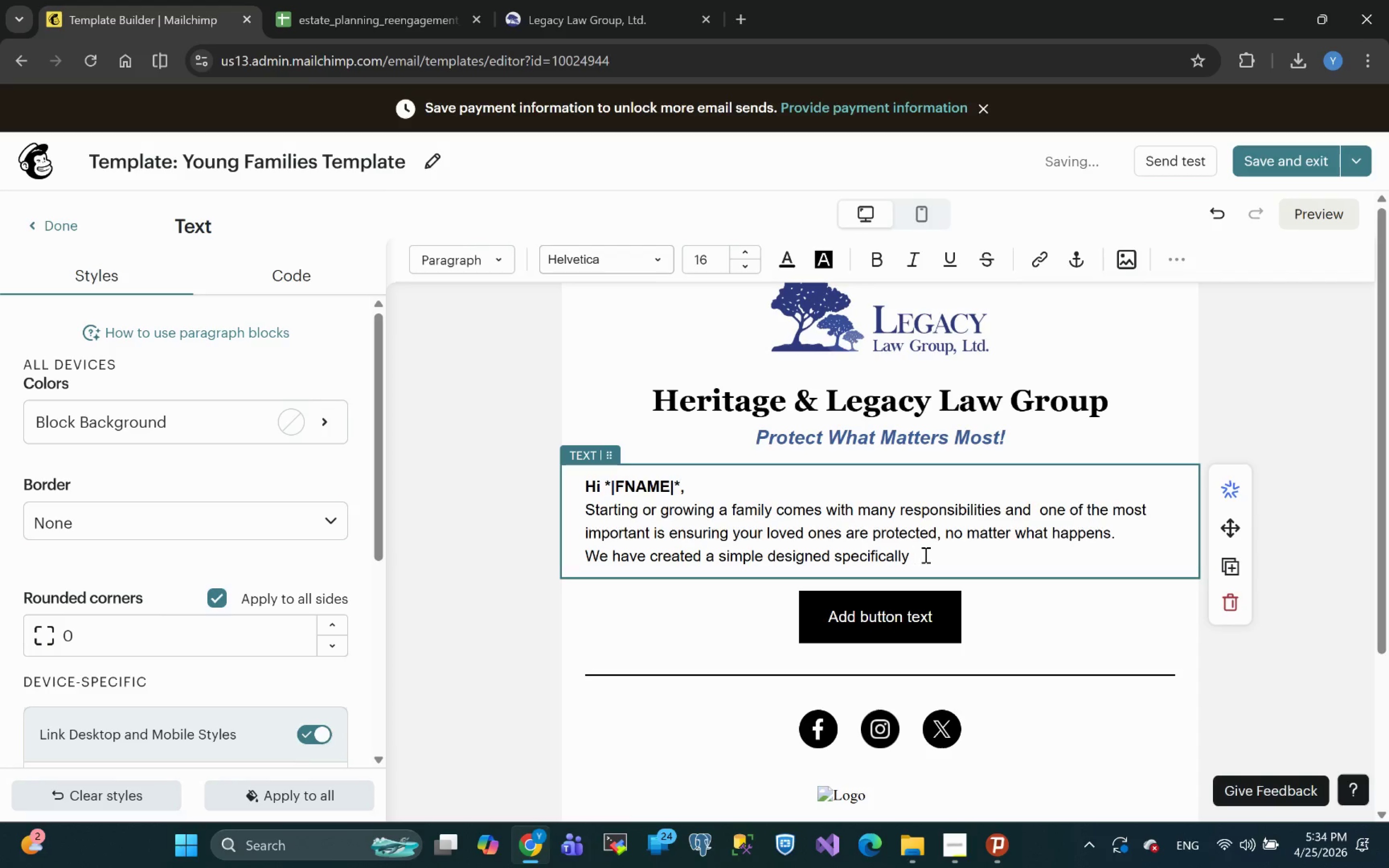 
type(for )
 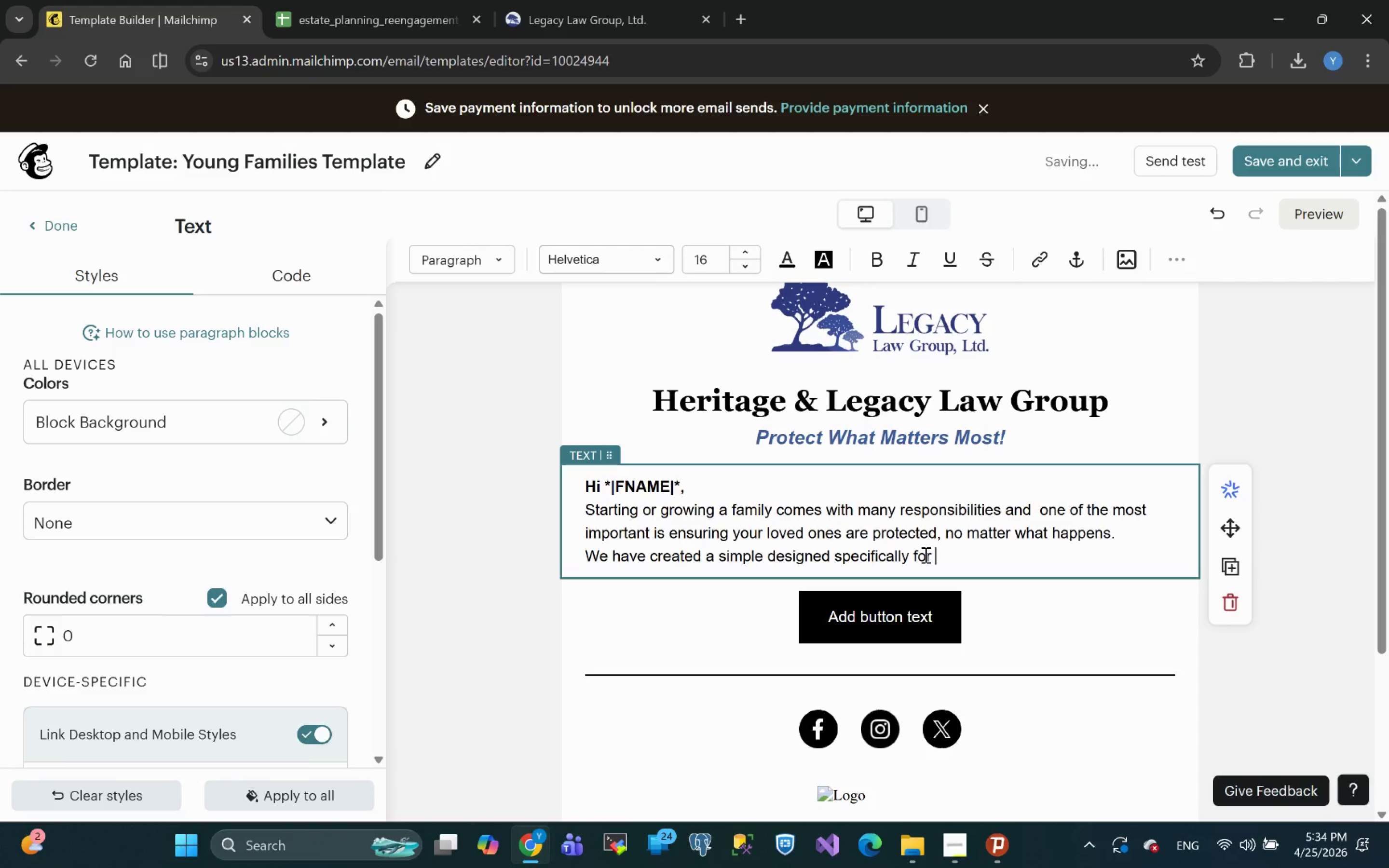 
type(young familiea)
key(Backspace)
type(s )
 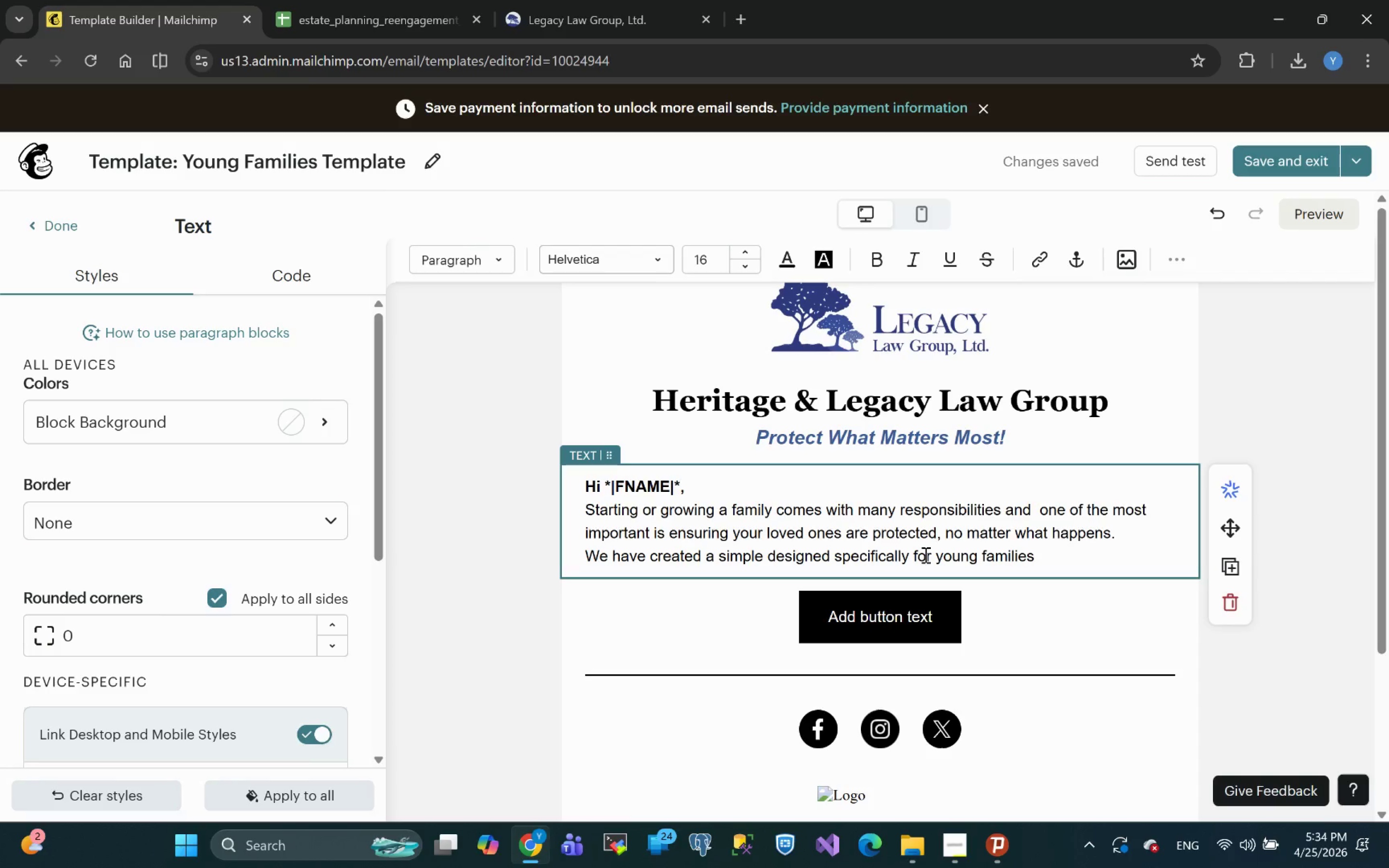 
wait(18.48)
 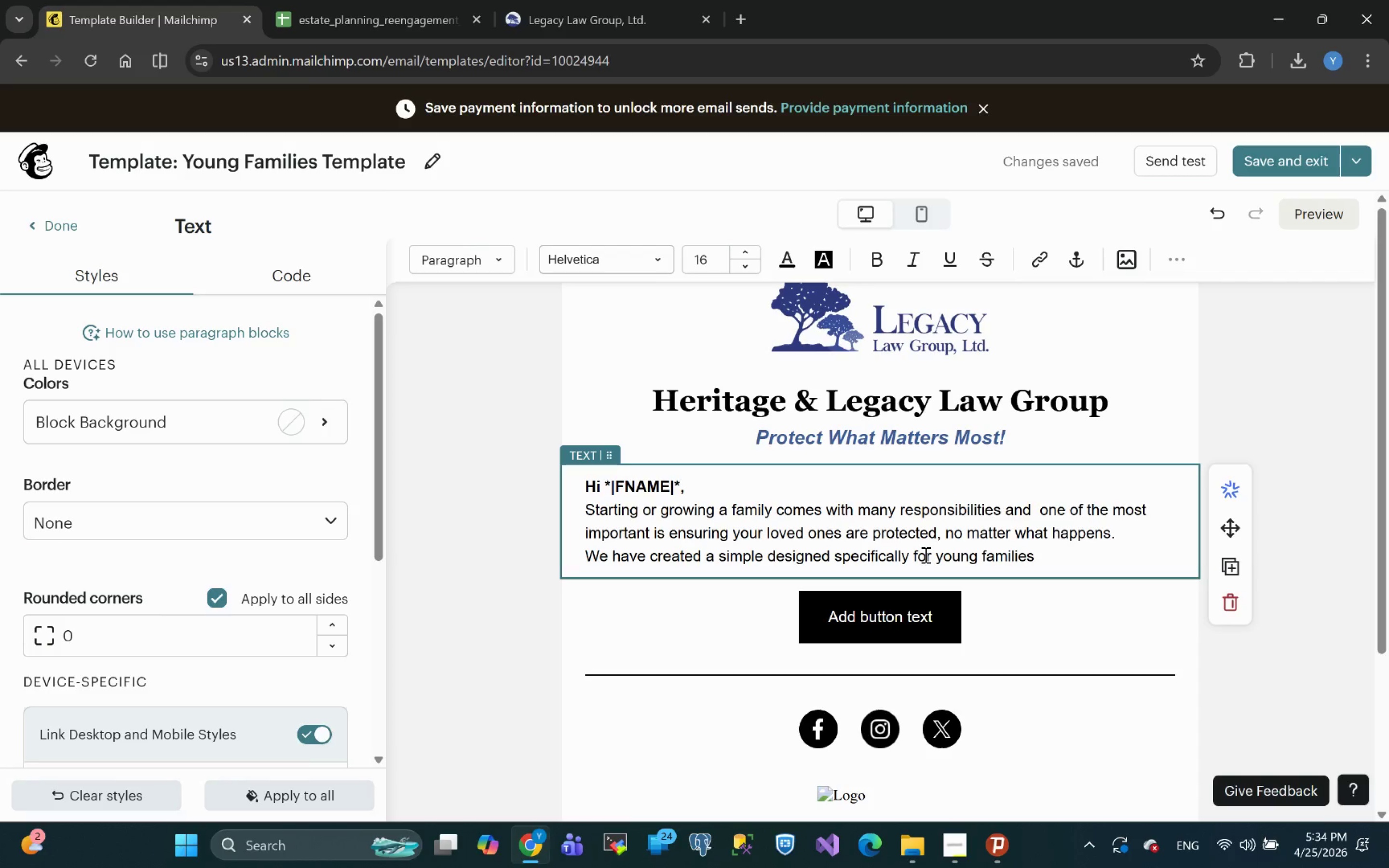 
type(like yours )
 